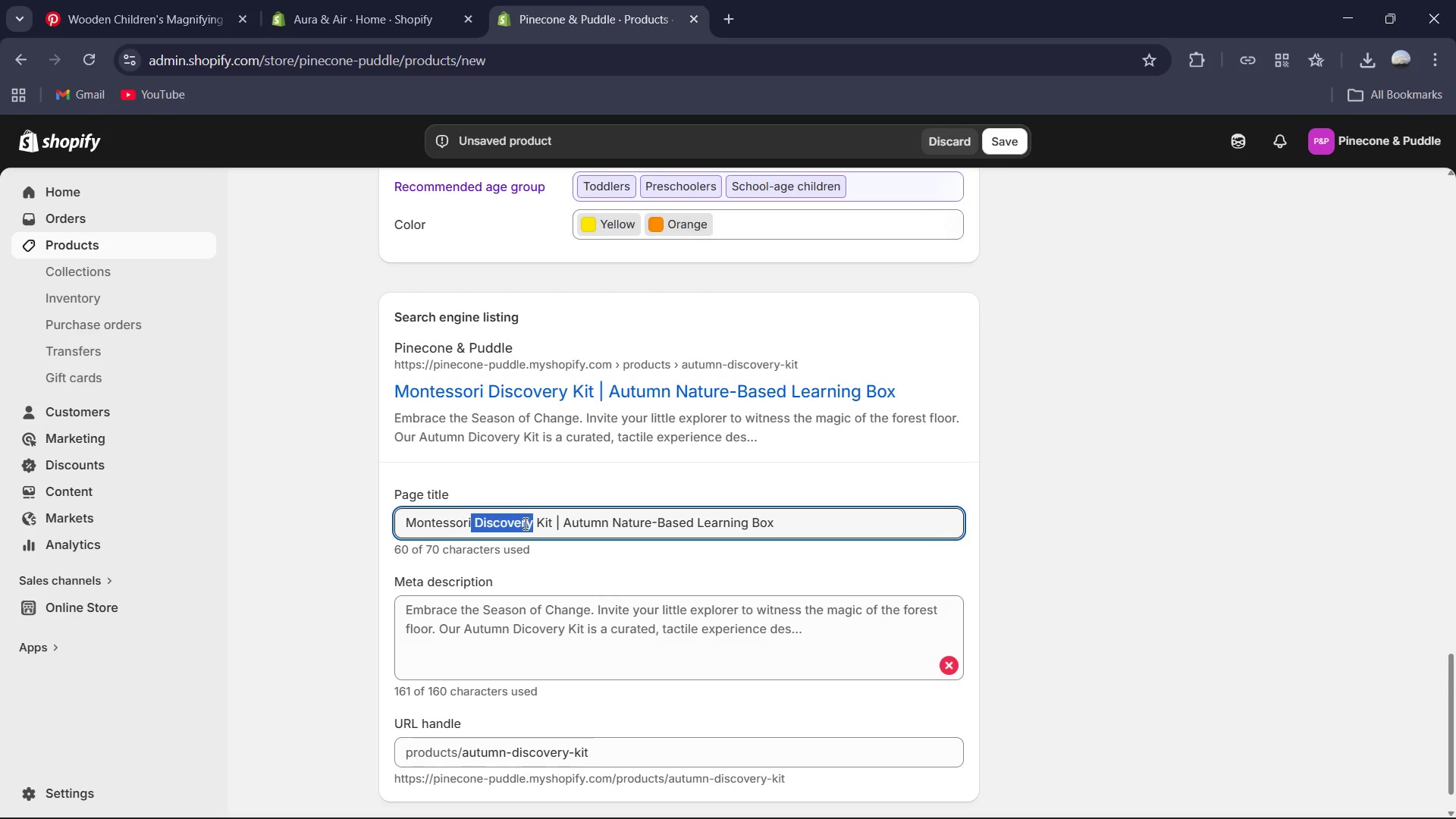 
key(Backspace)
type( Sensory )
key(Backspace)
 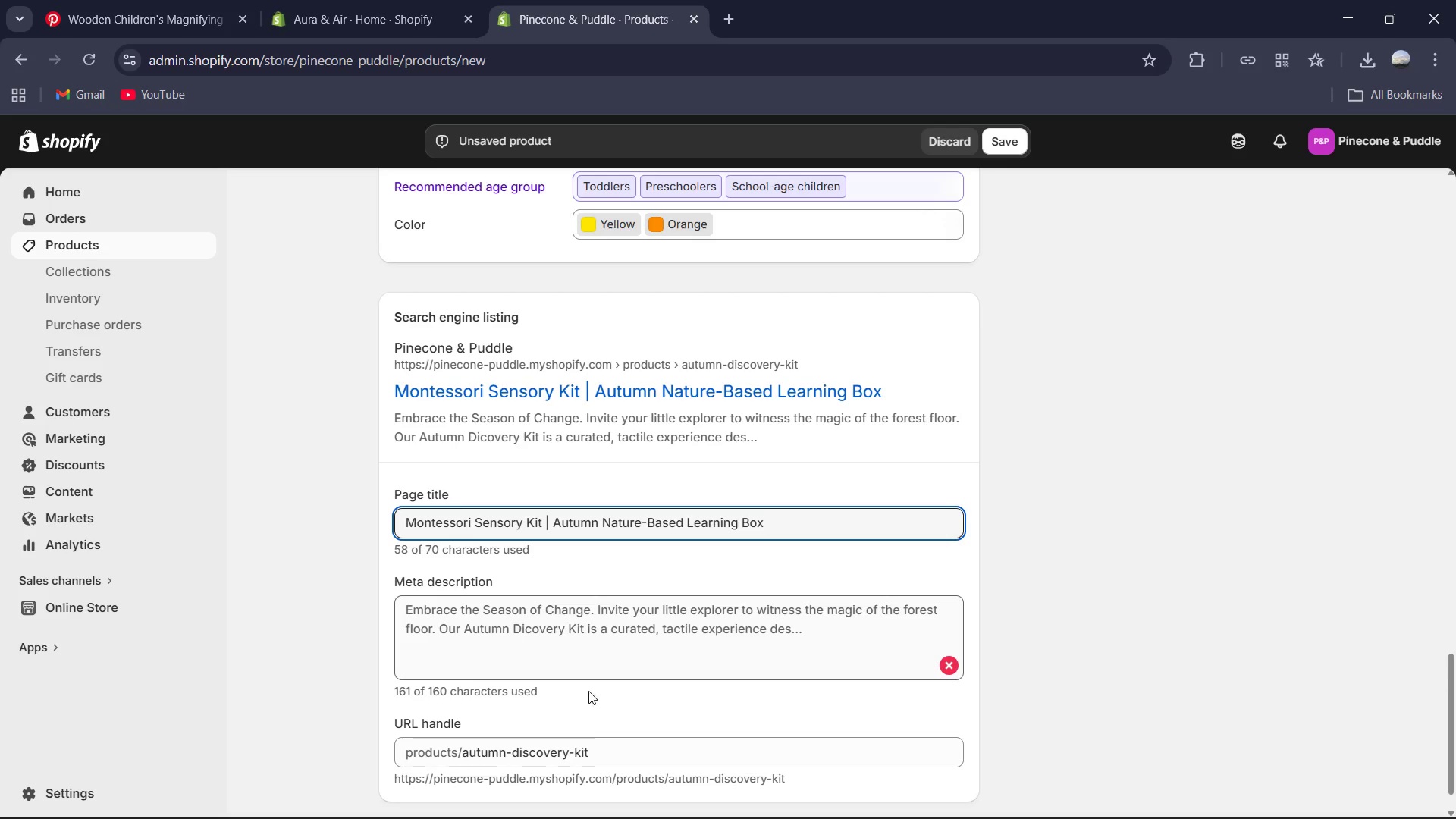 
left_click([605, 667])
 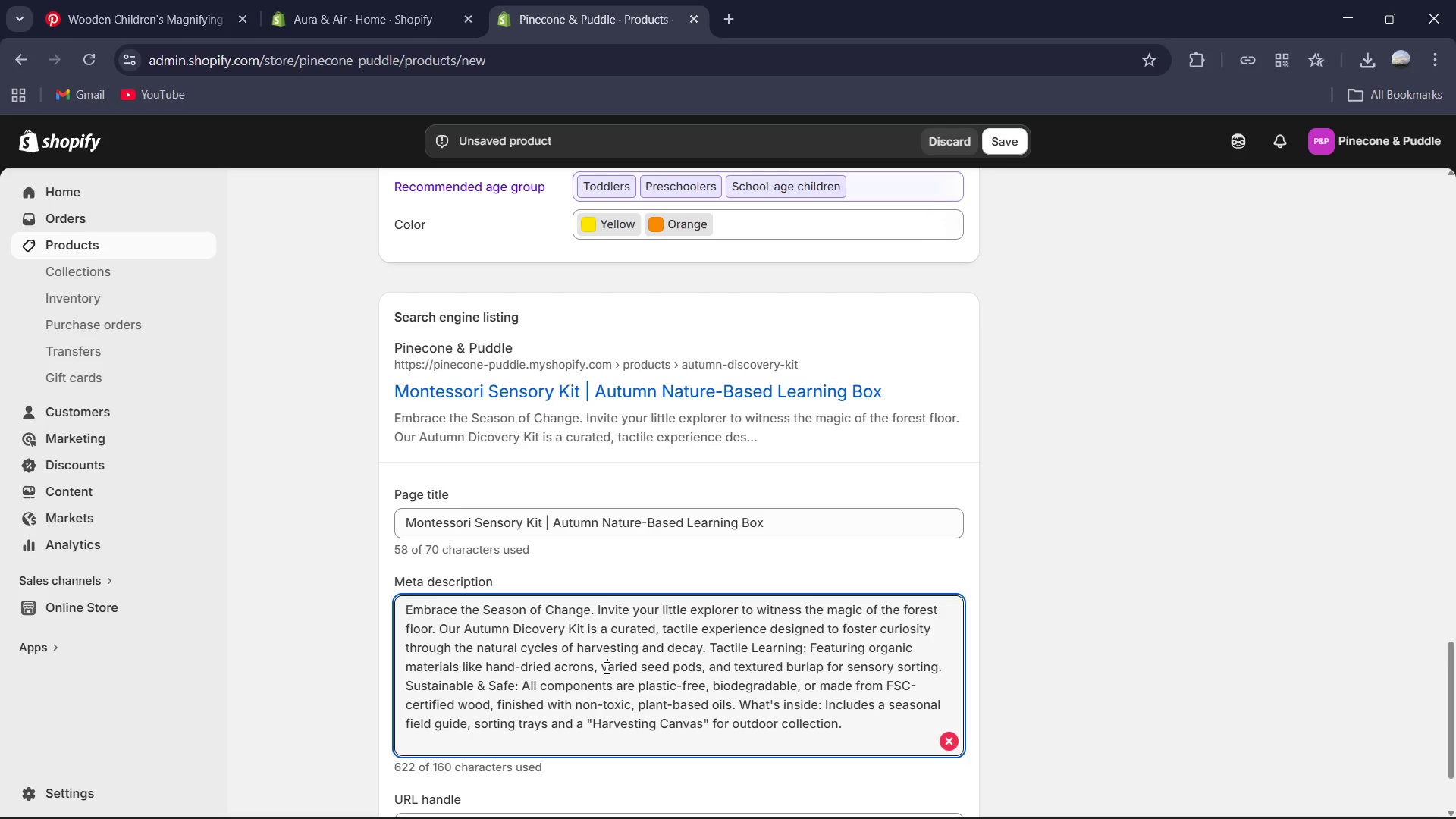 
key(Control+A)
 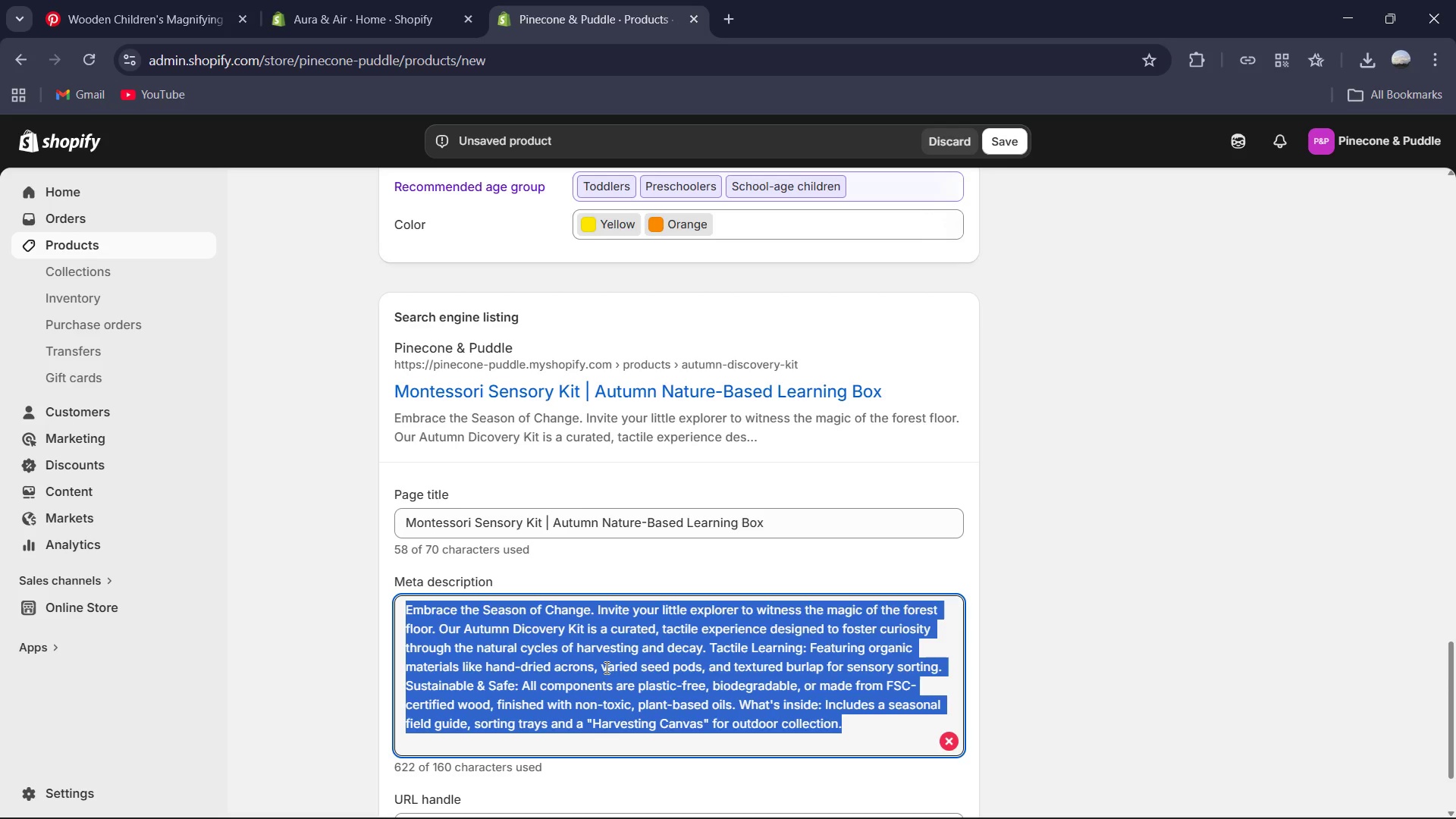 
type(Nurture your child'd)
key(Backspace)
type(s curo)
key(Backspace)
type(ios)
 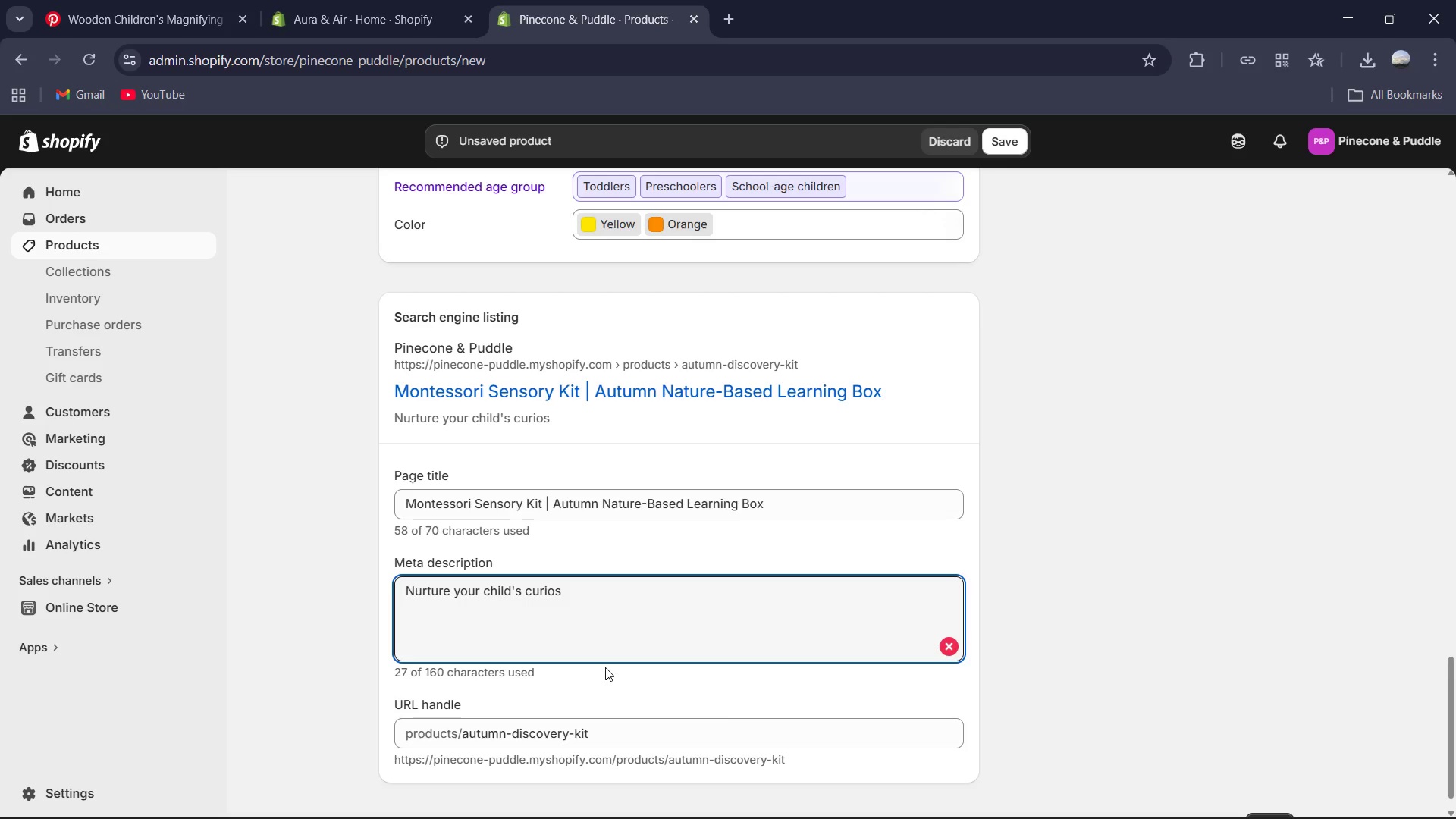 
wait(5.34)
 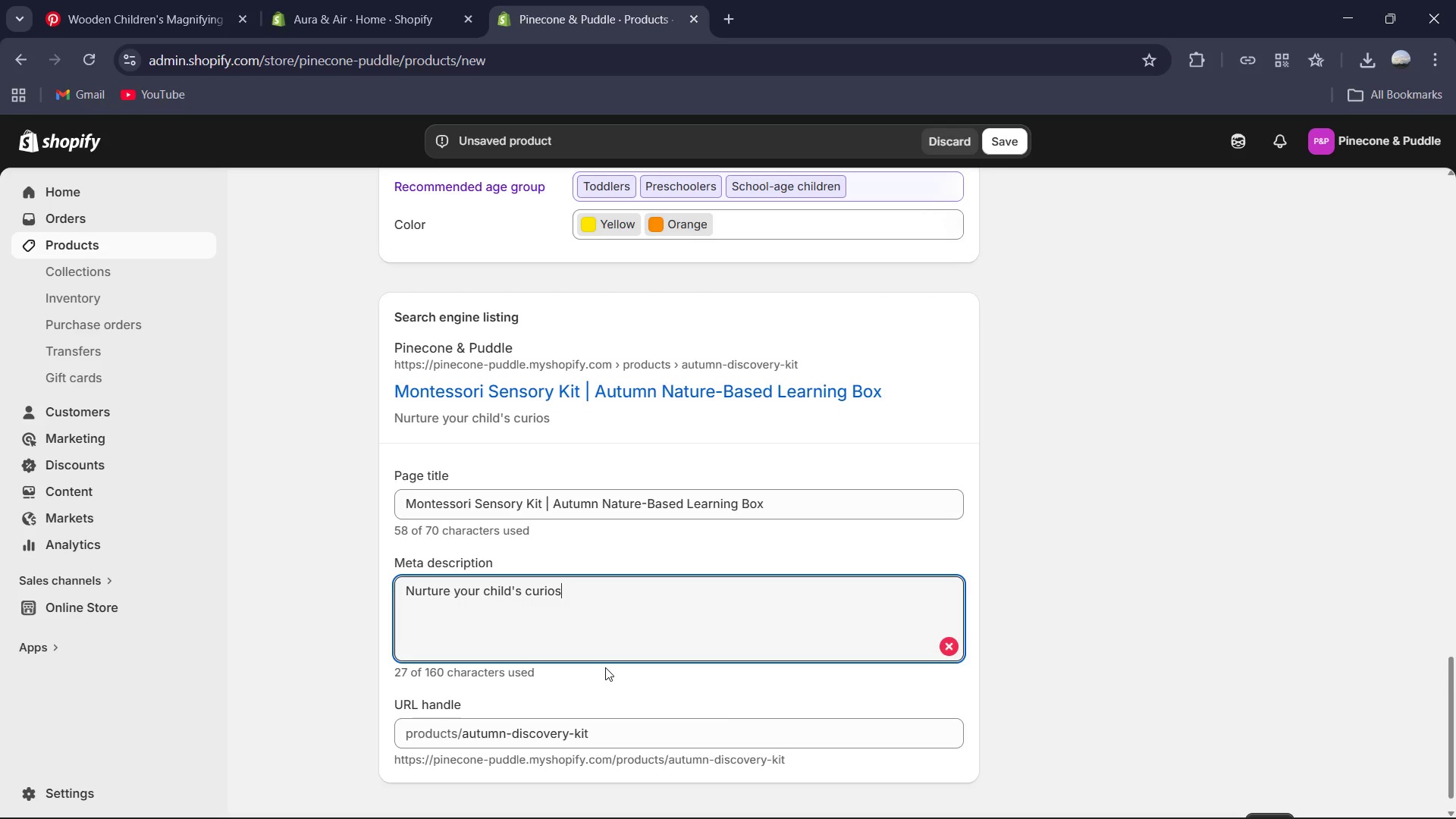 
type(ity with our Autumn Discovery Kit. High-end, eco-friendly outdoor preschool gear designed for tactile, nature-based learning at home )
key(Backspace)
type(. )
 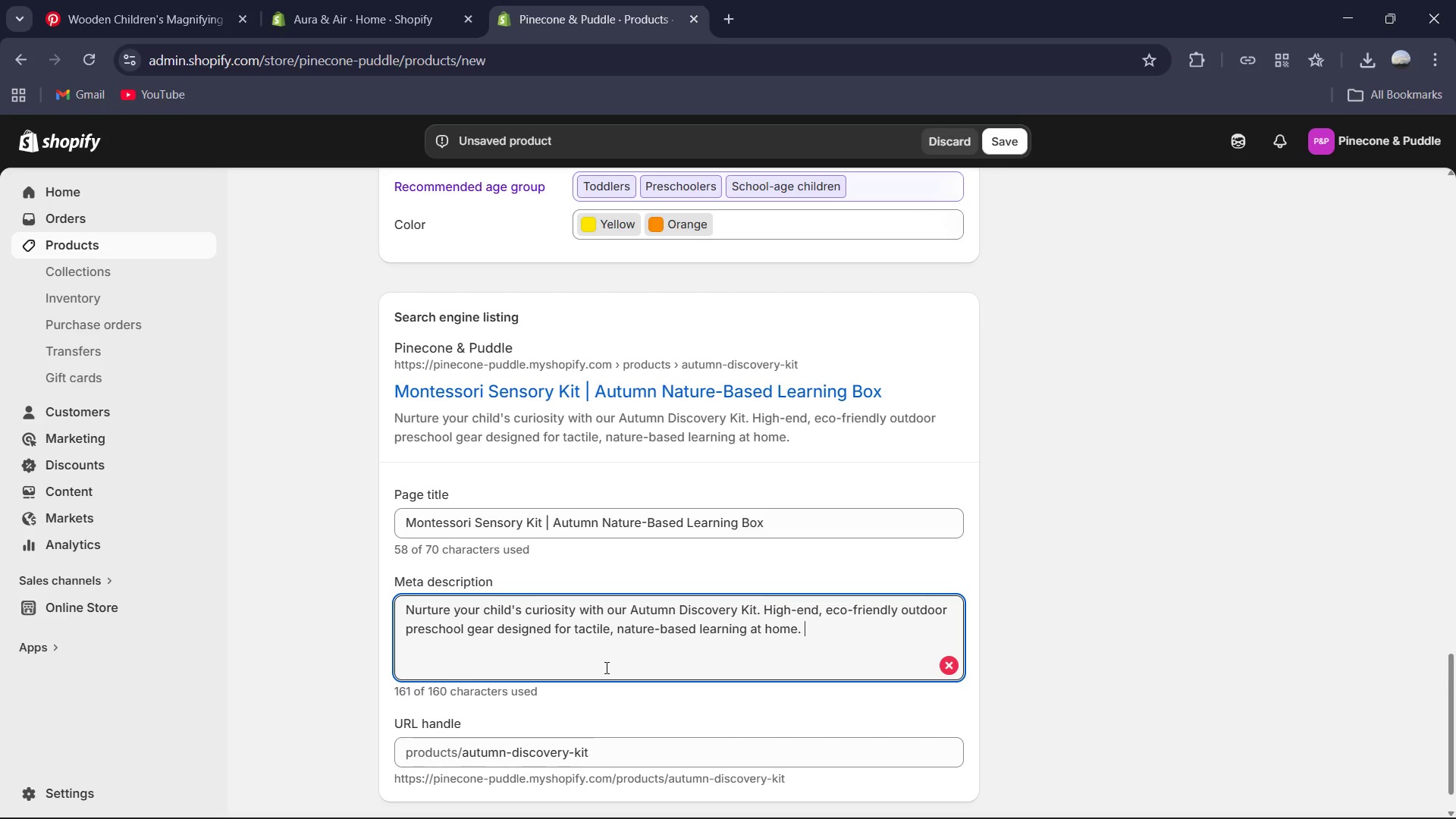 
wait(33.48)
 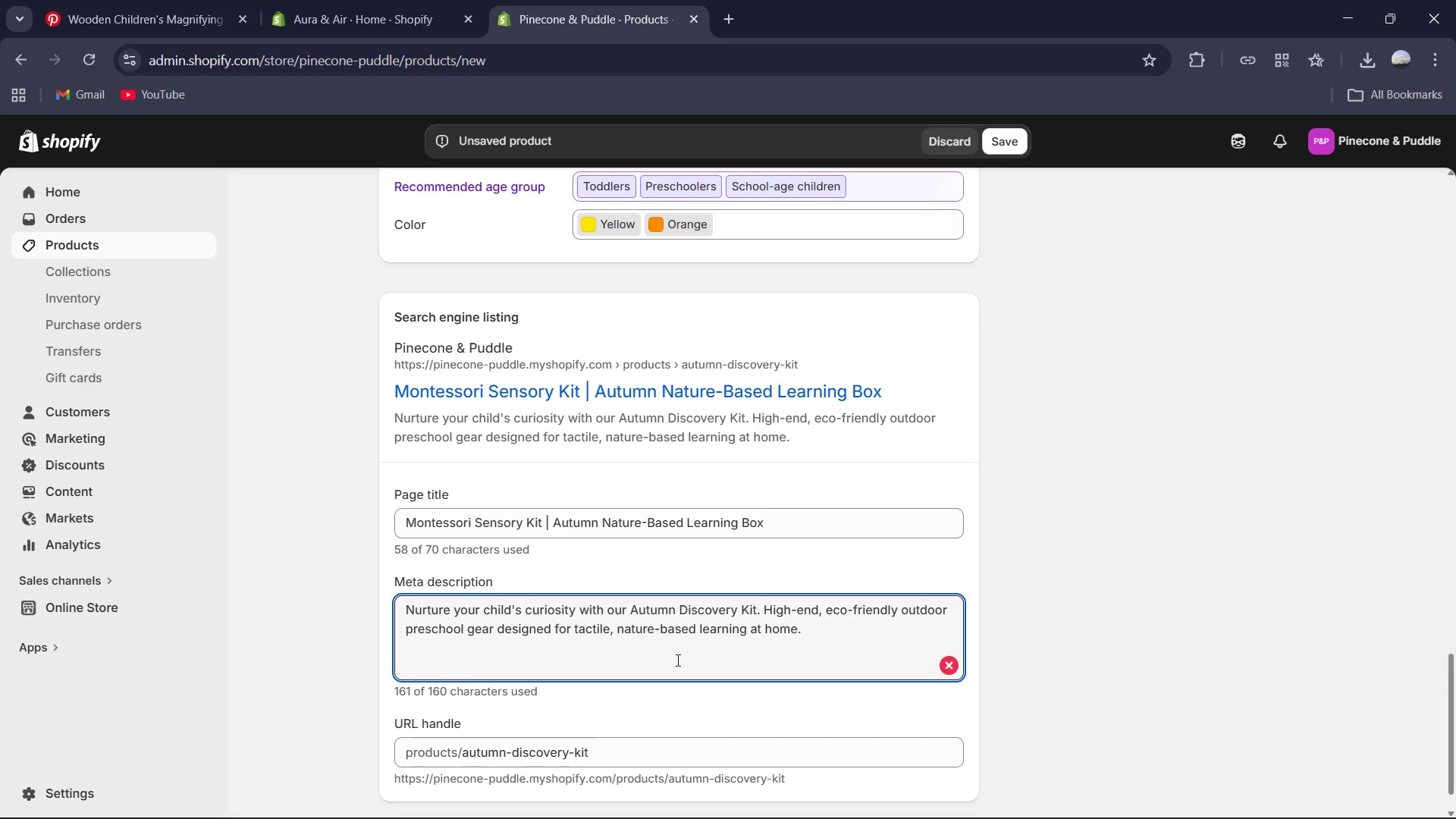 
scroll: coordinate [611, 657], scroll_direction: down, amount: 1.0
 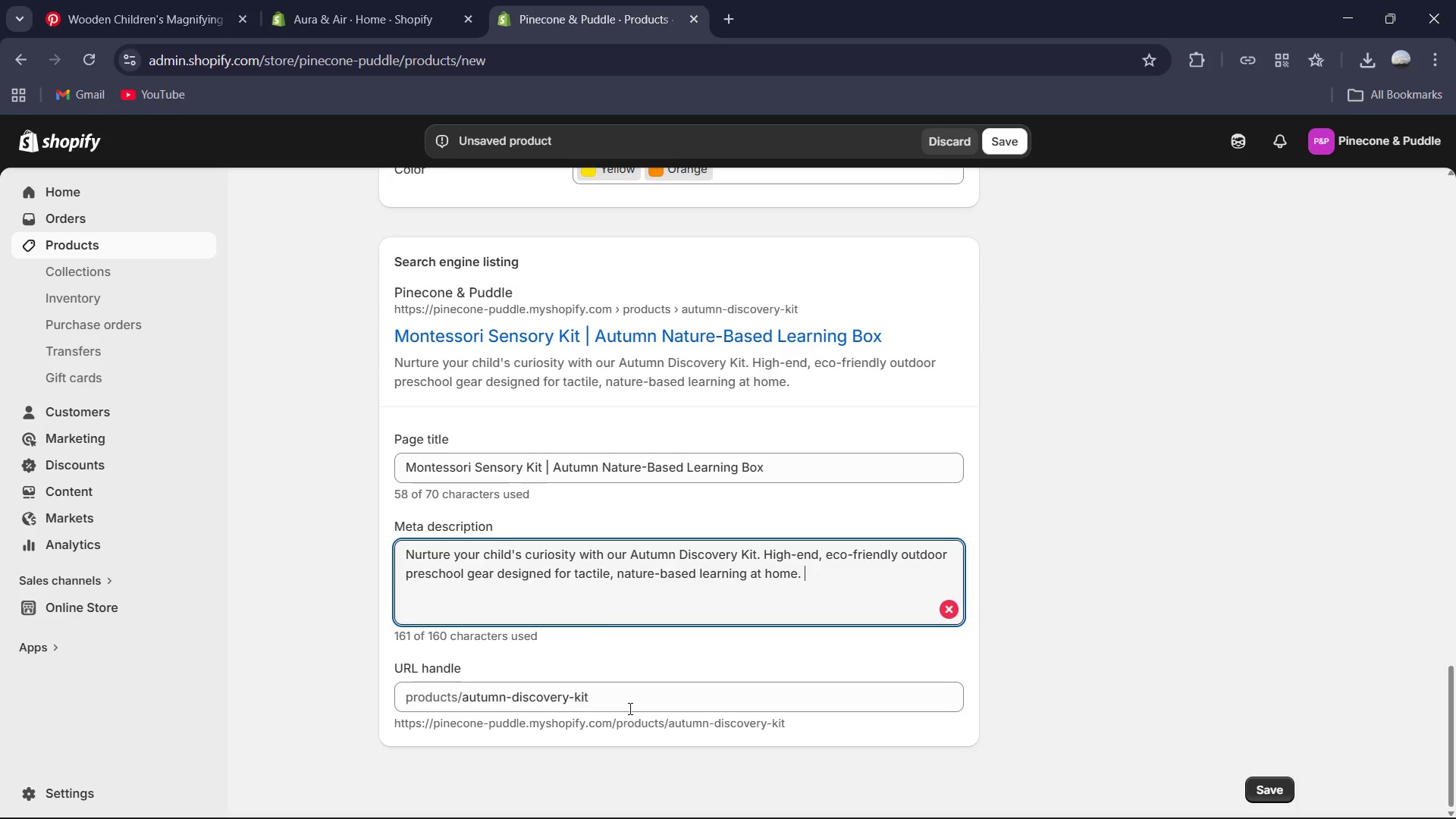 
left_click([625, 698])
 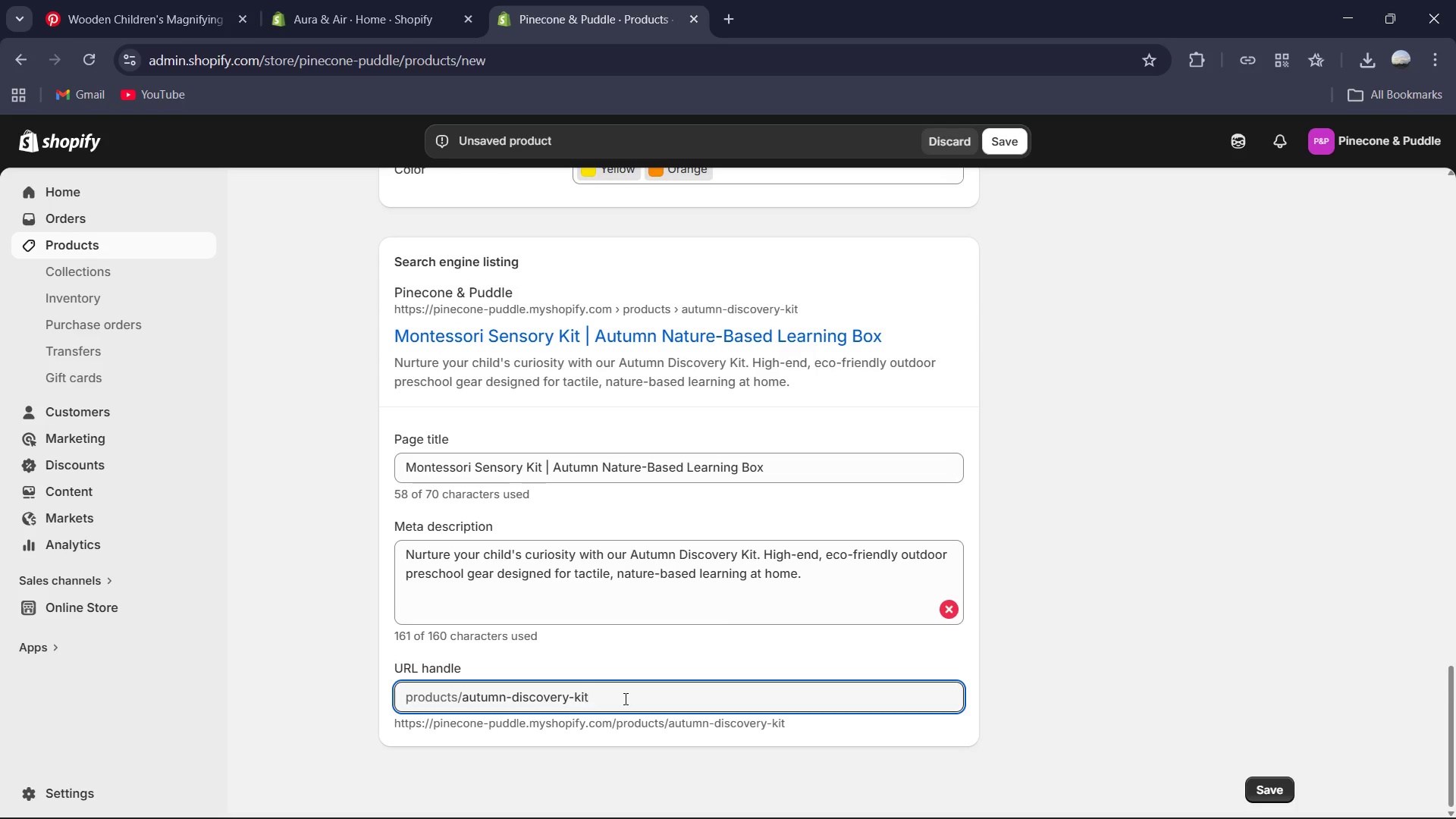 
hold_key(key=ControlLeft, duration=0.58)
 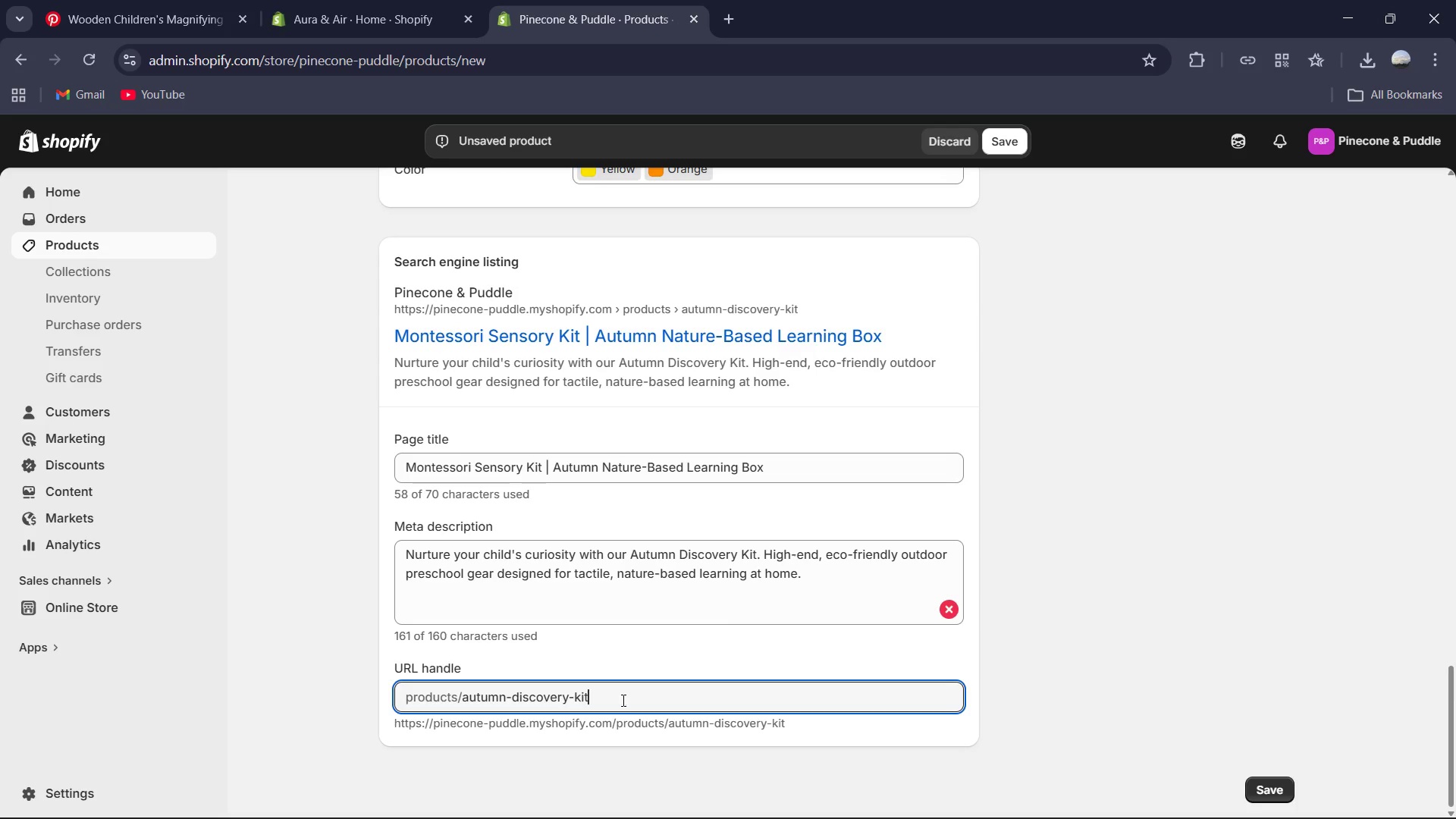 
key(Control+A)
 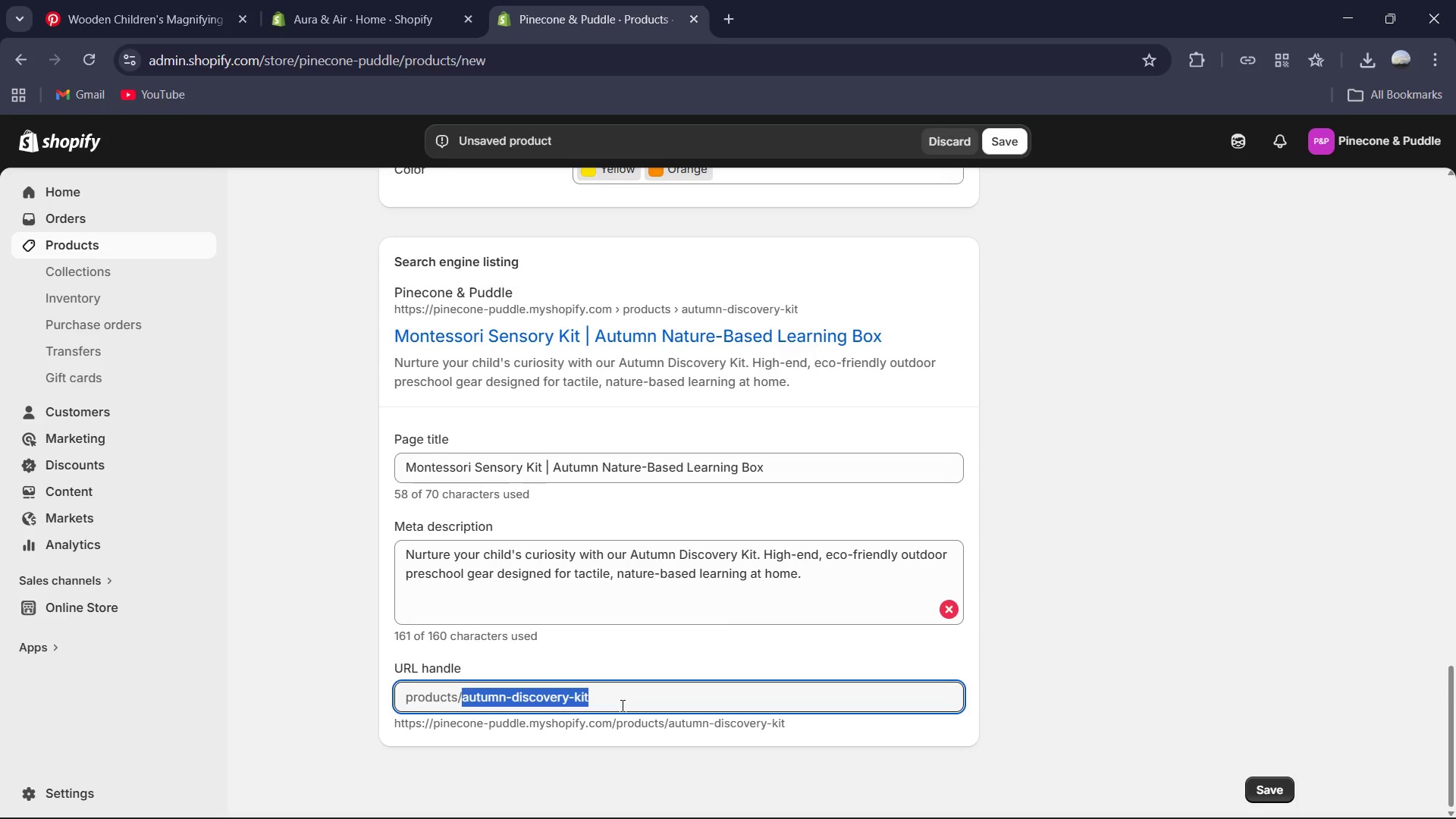 
wait(27.16)
 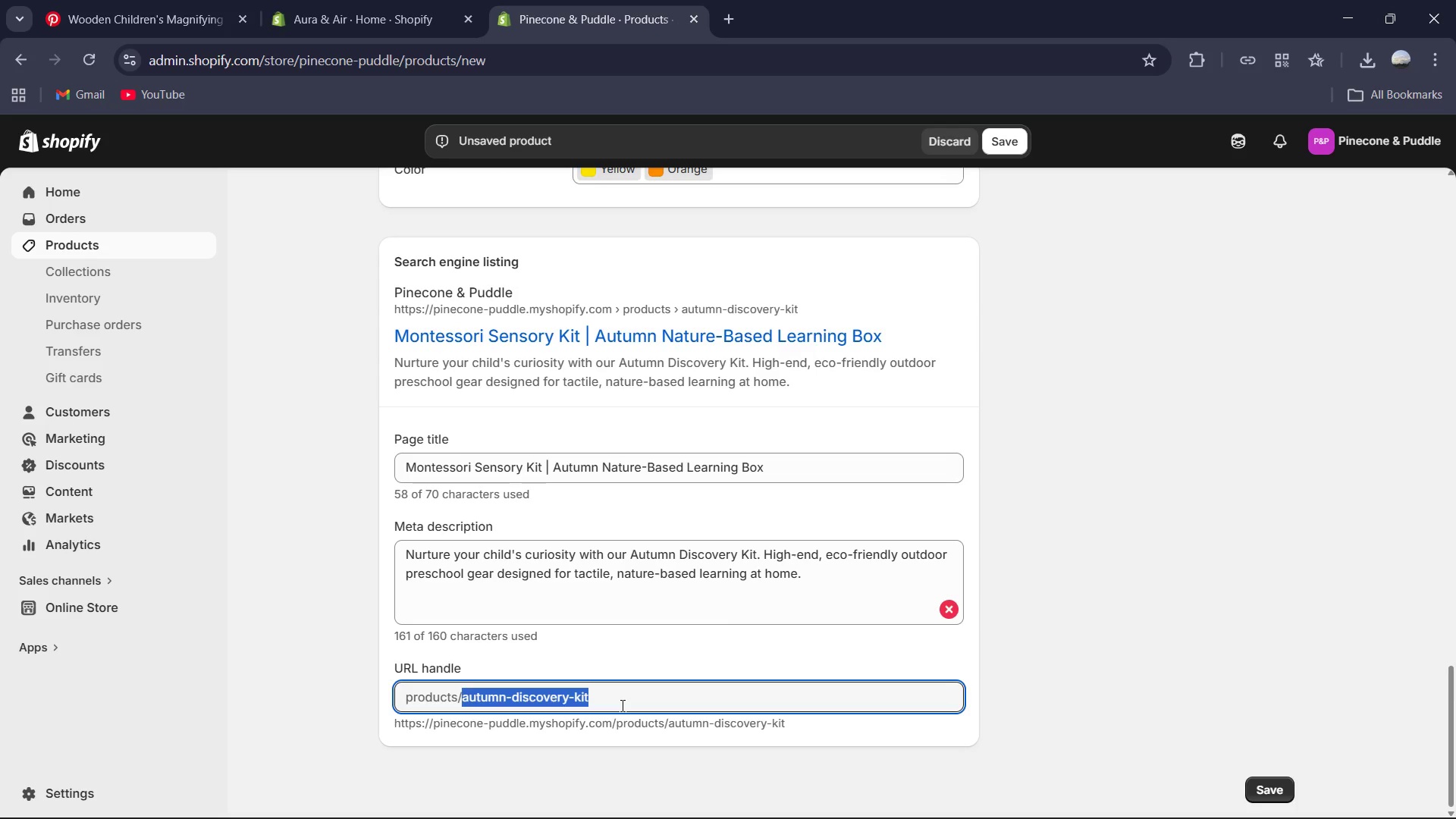 
left_click([645, 702])
 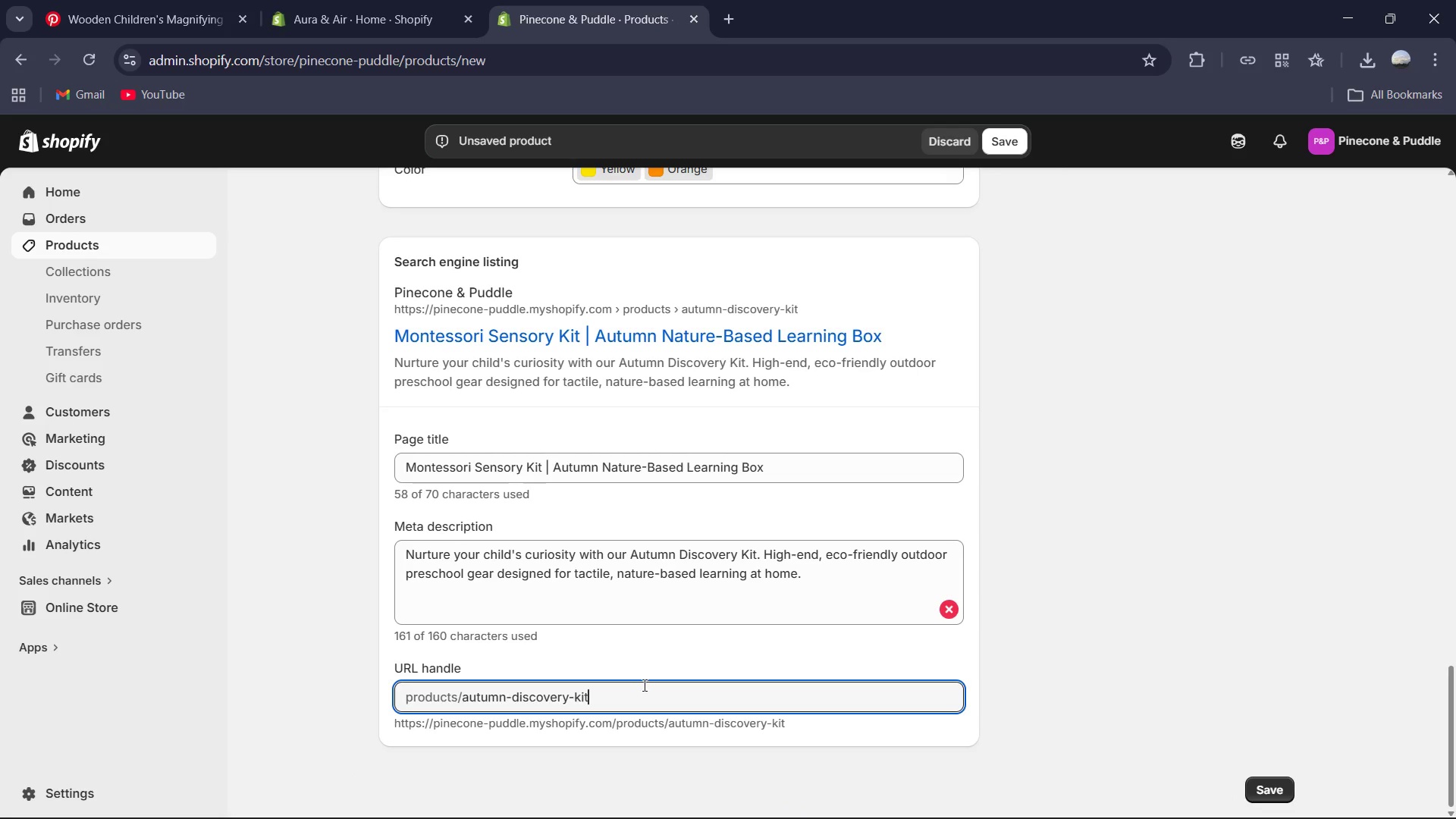 
scroll: coordinate [642, 692], scroll_direction: up, amount: 12.0
 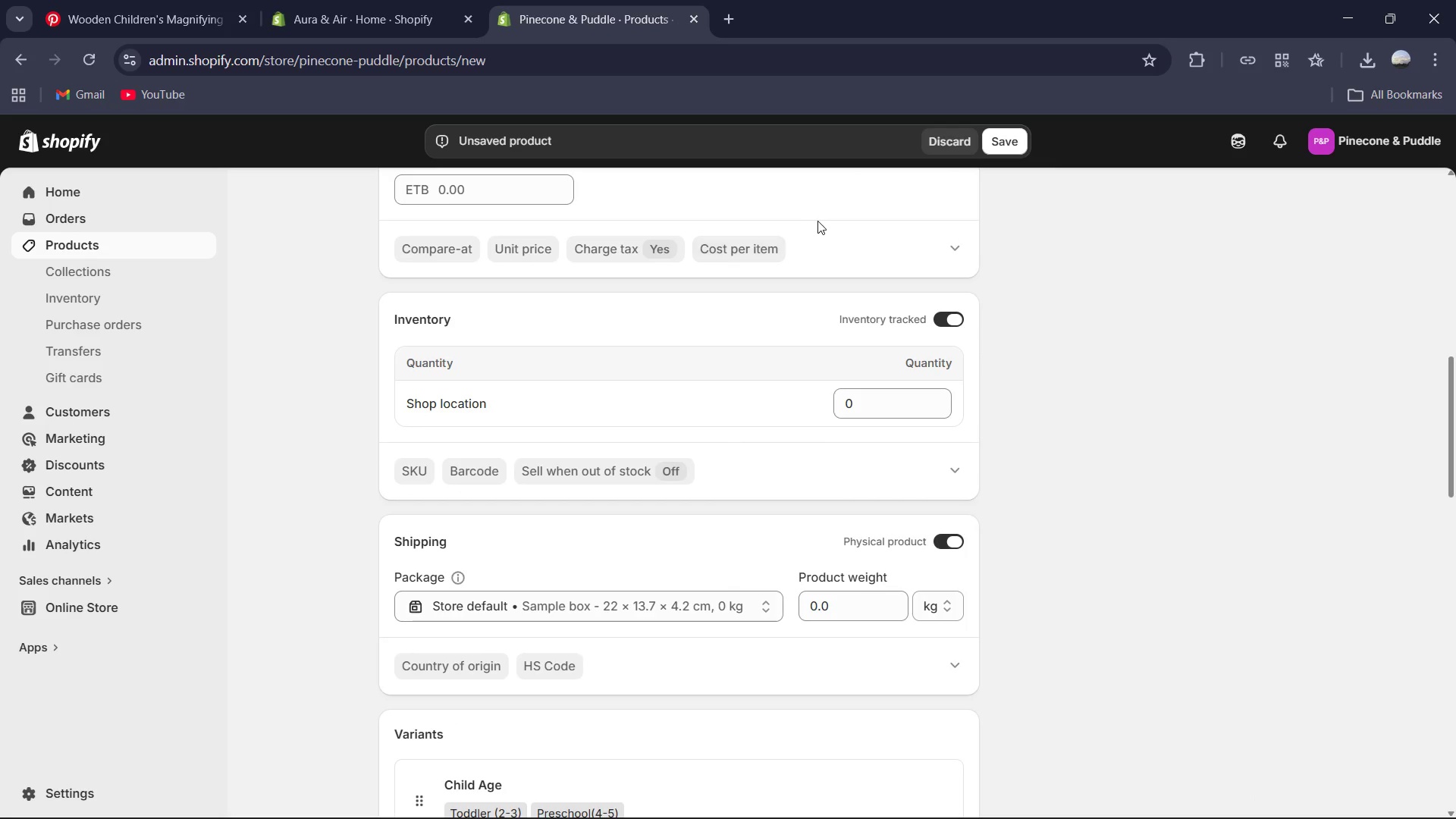 
left_click([996, 146])
 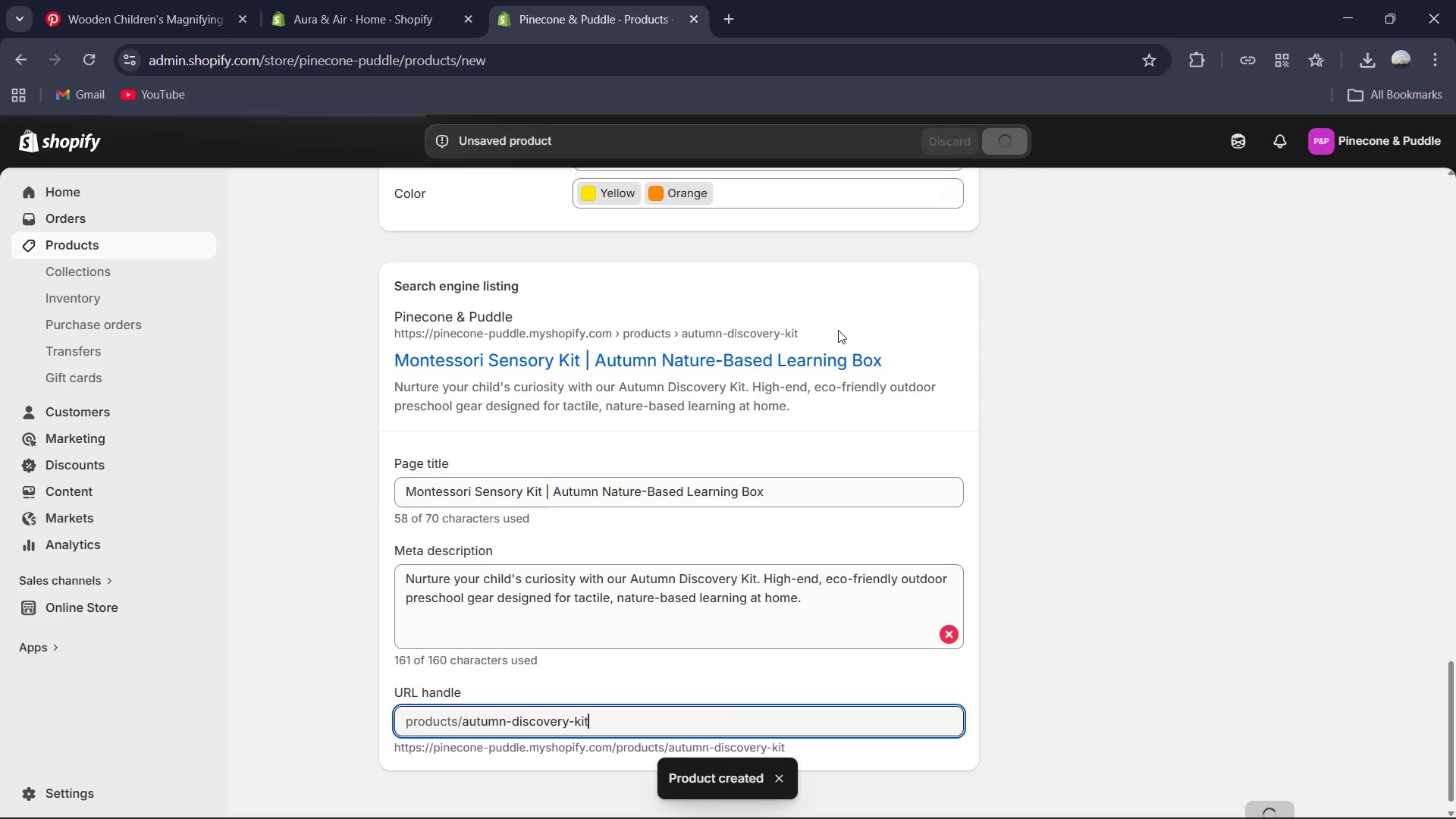 
wait(14.09)
 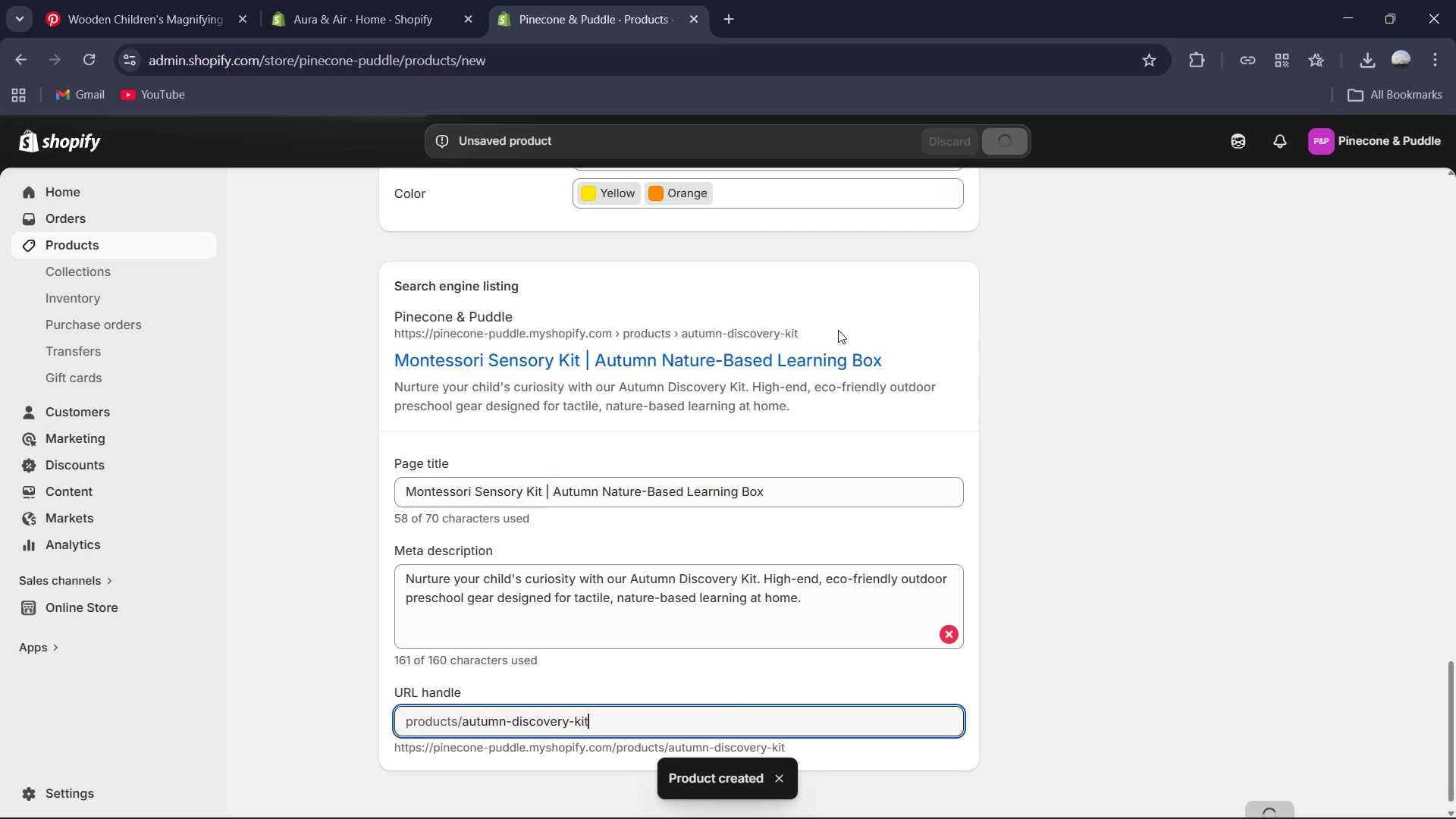 
scroll: coordinate [840, 378], scroll_direction: down, amount: 12.0
 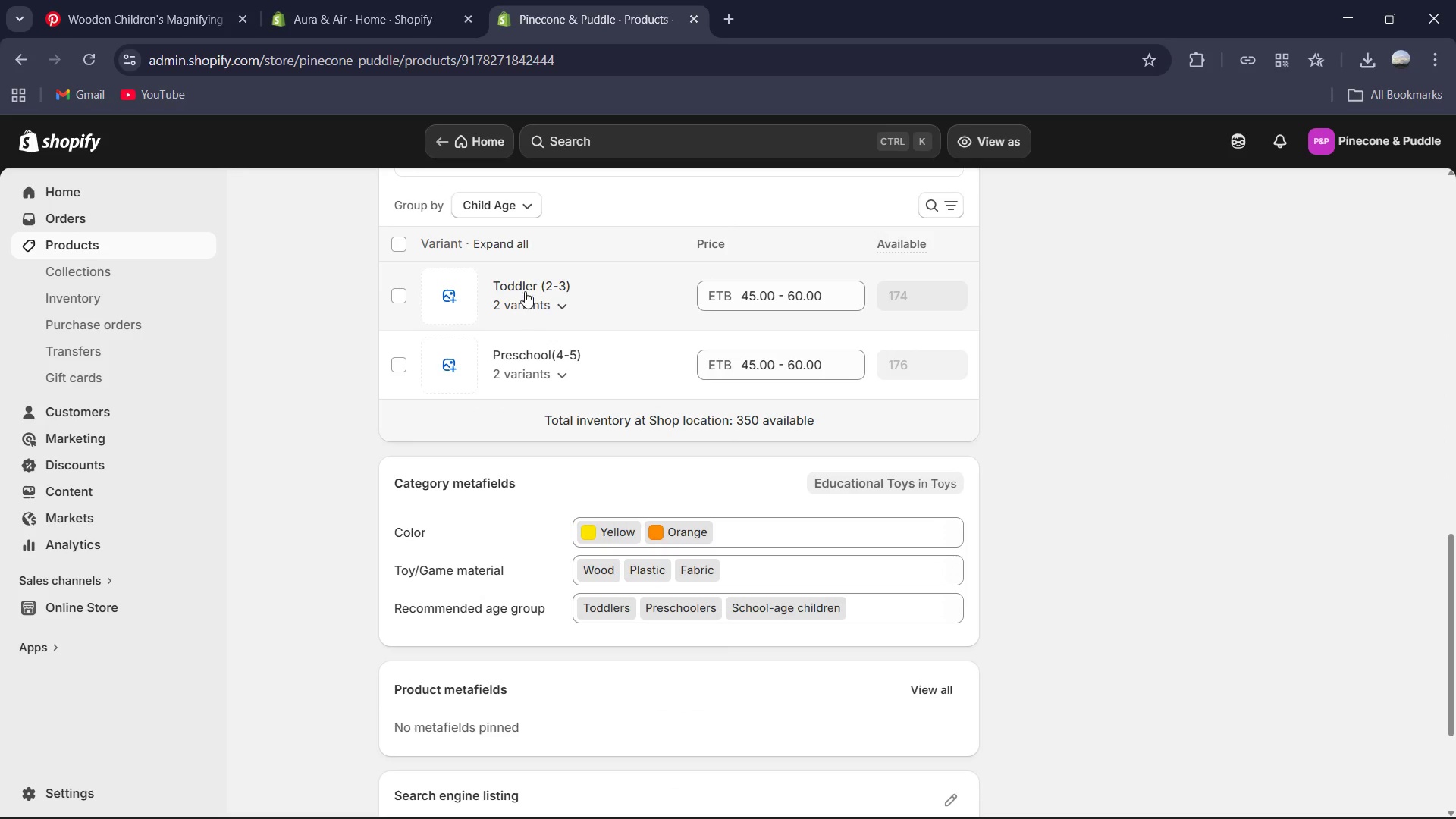 
left_click([523, 287])
 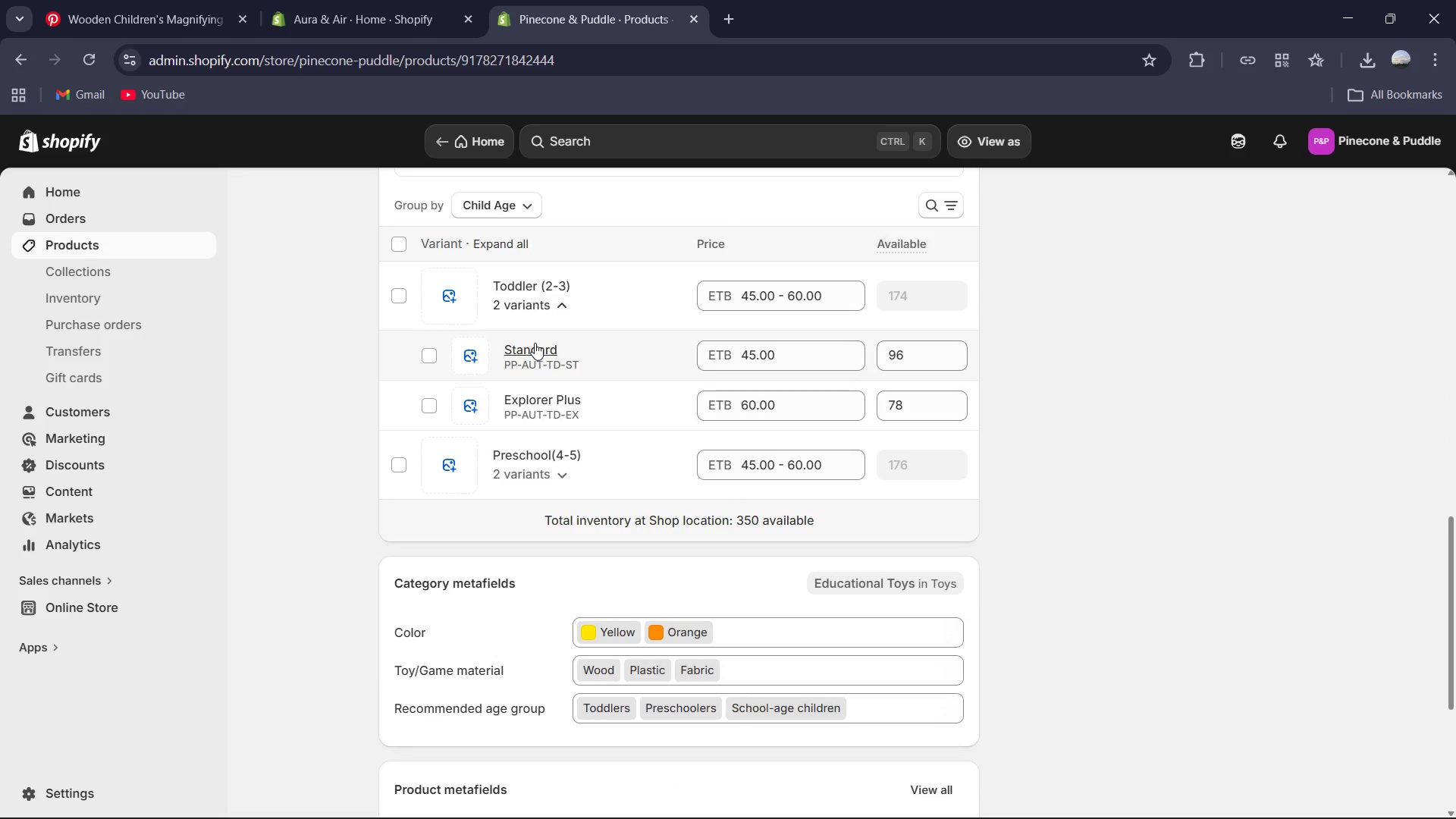 
left_click([535, 349])
 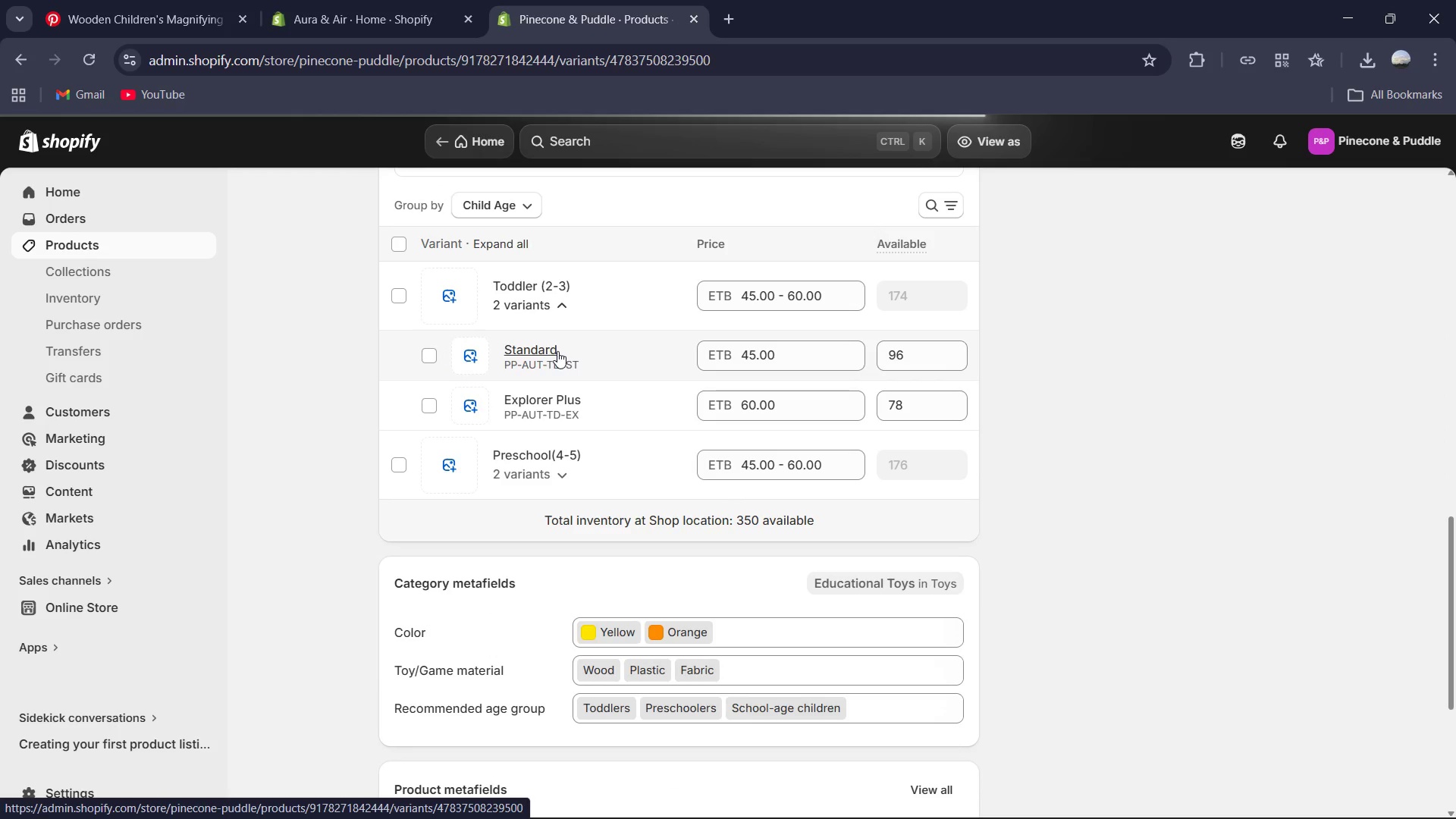 
scroll: coordinate [1014, 380], scroll_direction: down, amount: 4.0
 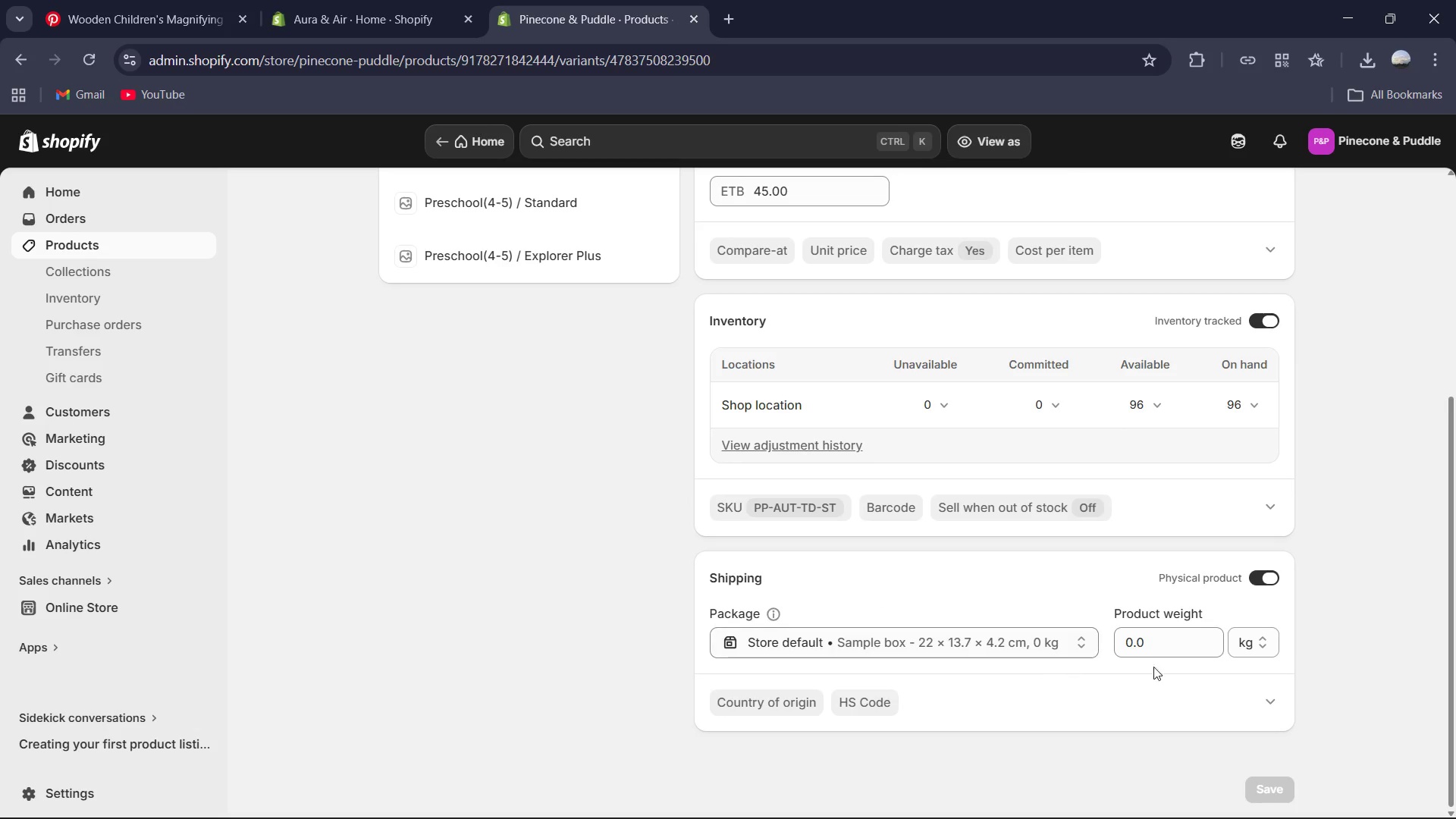 
left_click([1168, 652])
 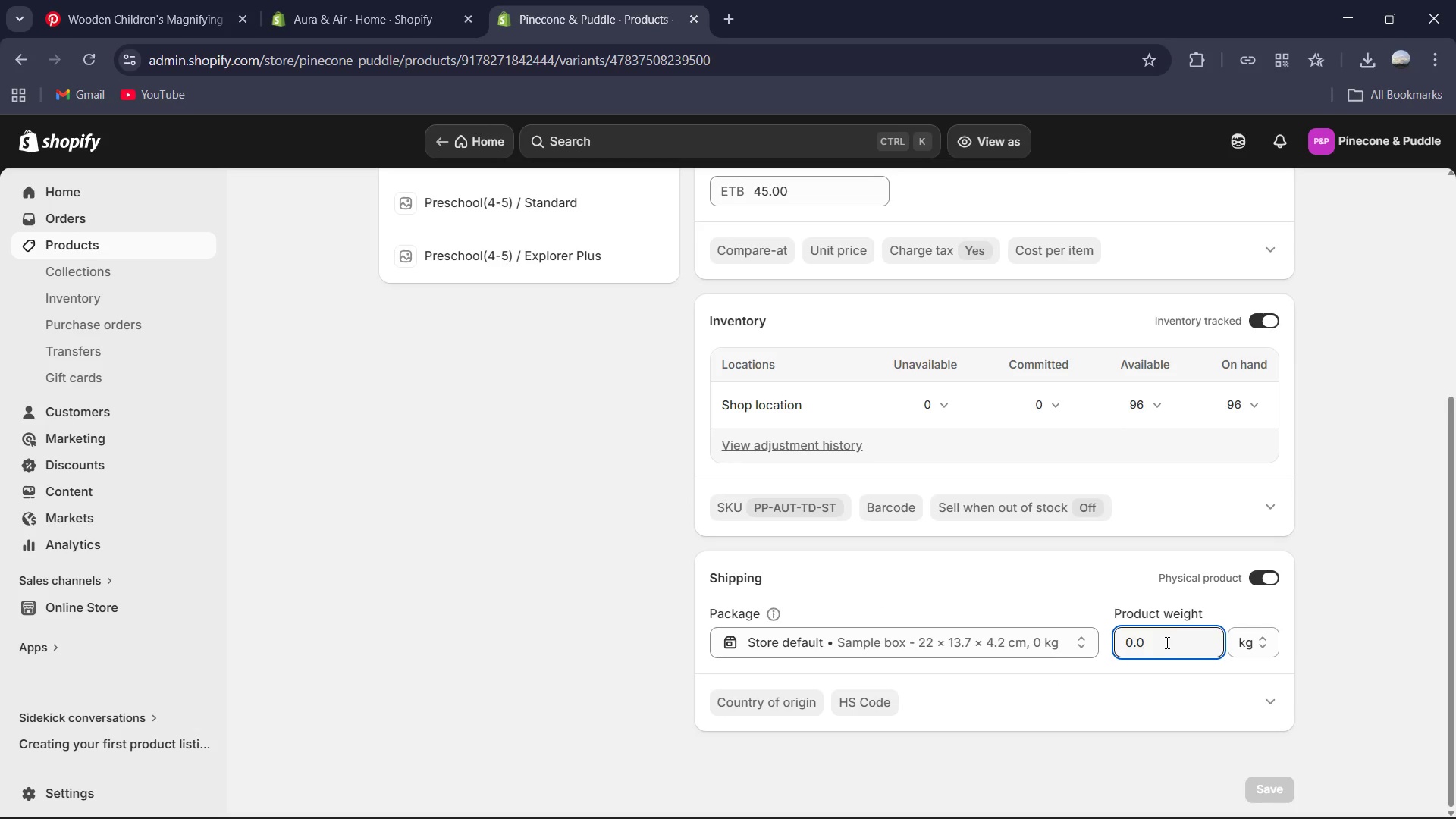 
key(Control+A)
 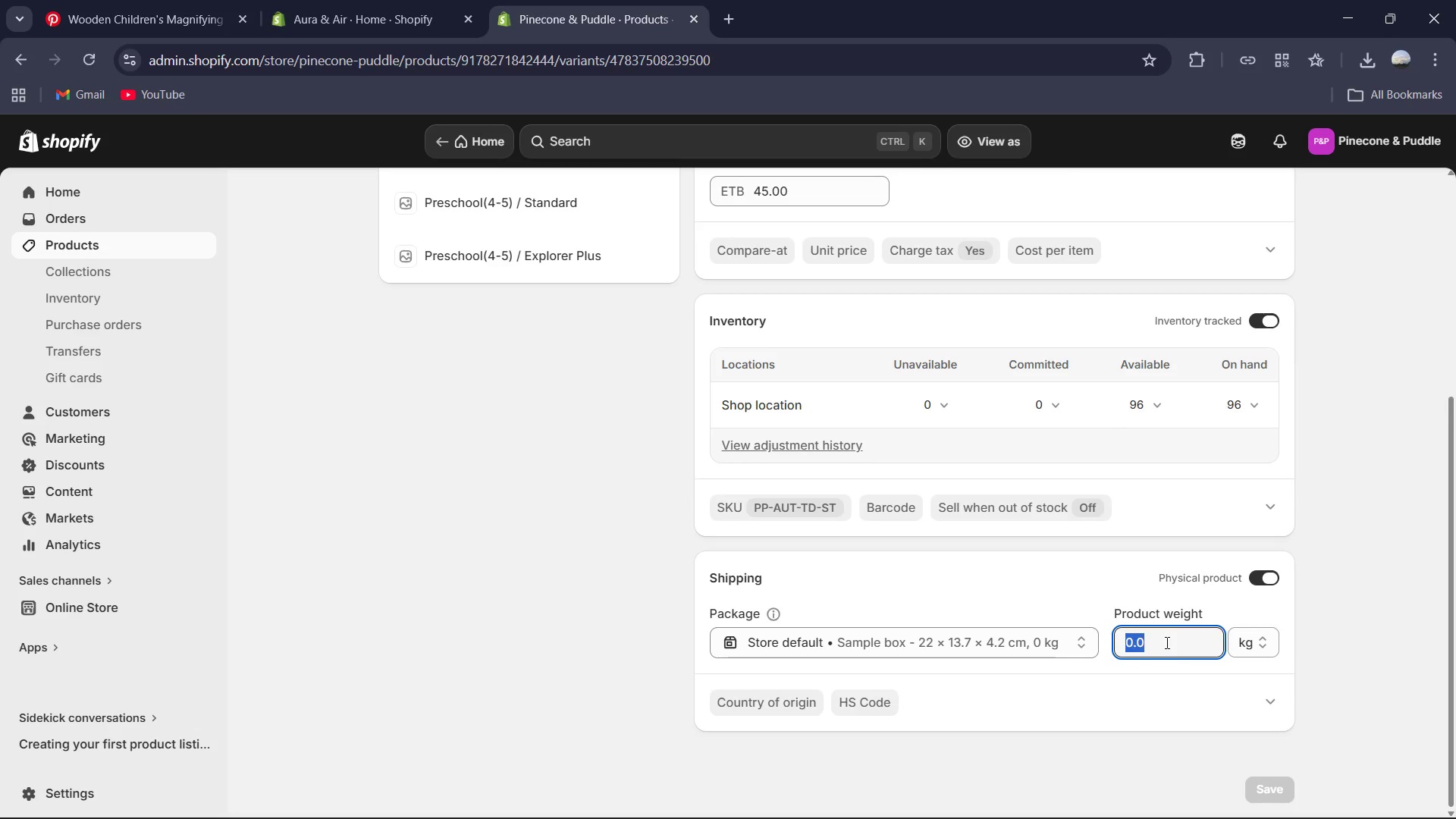 
scroll: coordinate [1156, 639], scroll_direction: up, amount: 3.0
 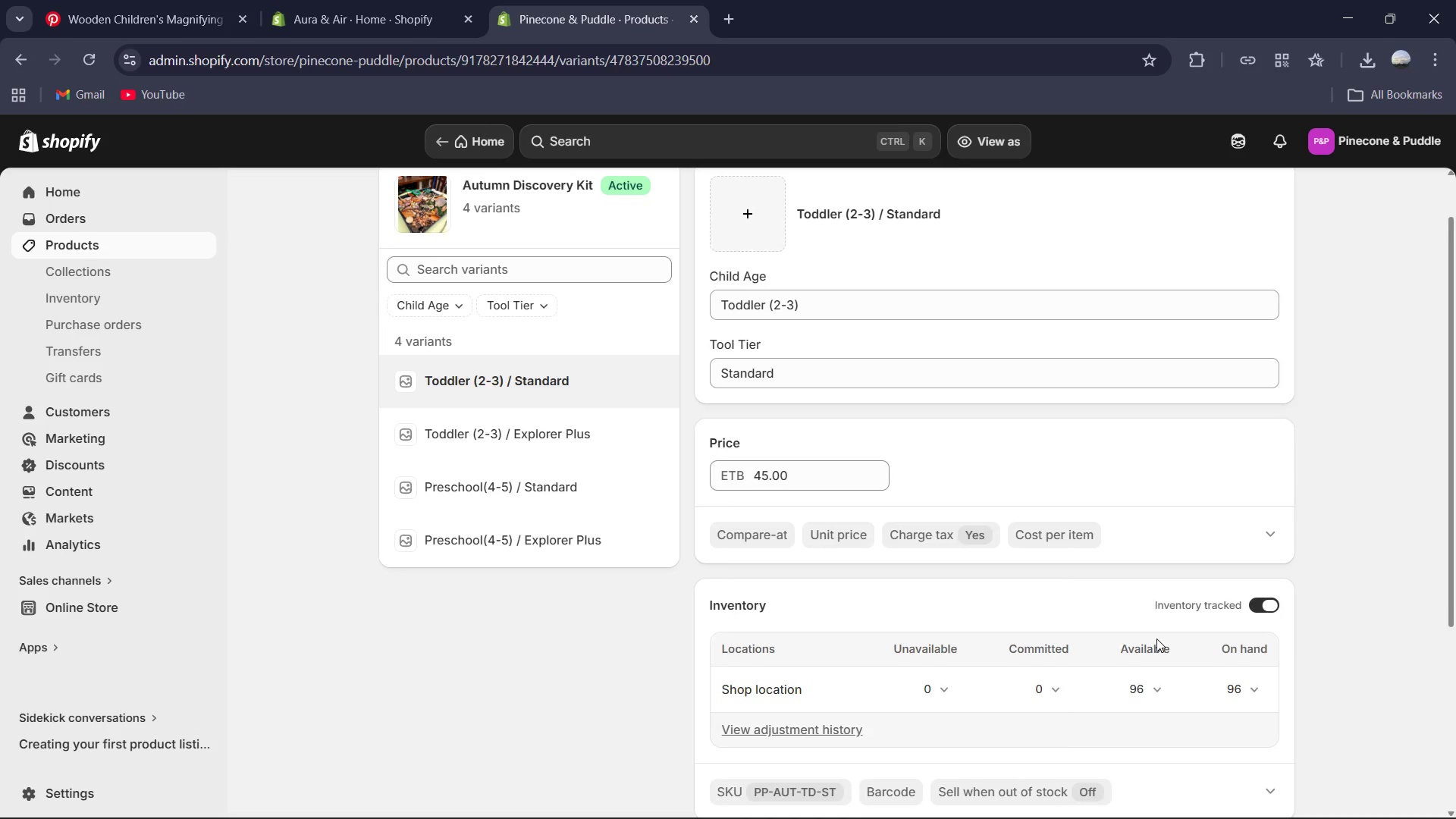 
scroll: coordinate [1156, 639], scroll_direction: down, amount: 4.0
 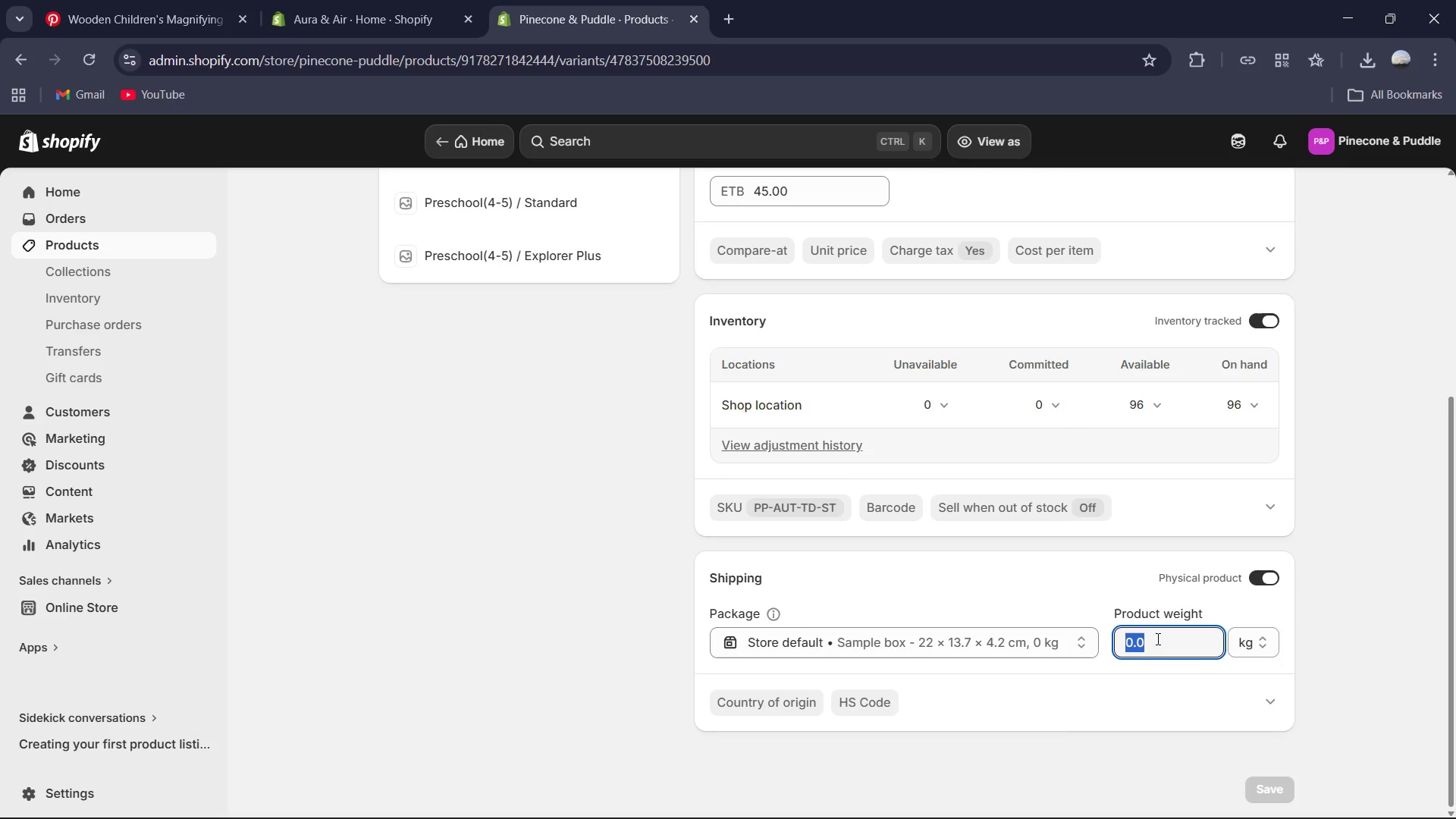 
key(Numpad1)
 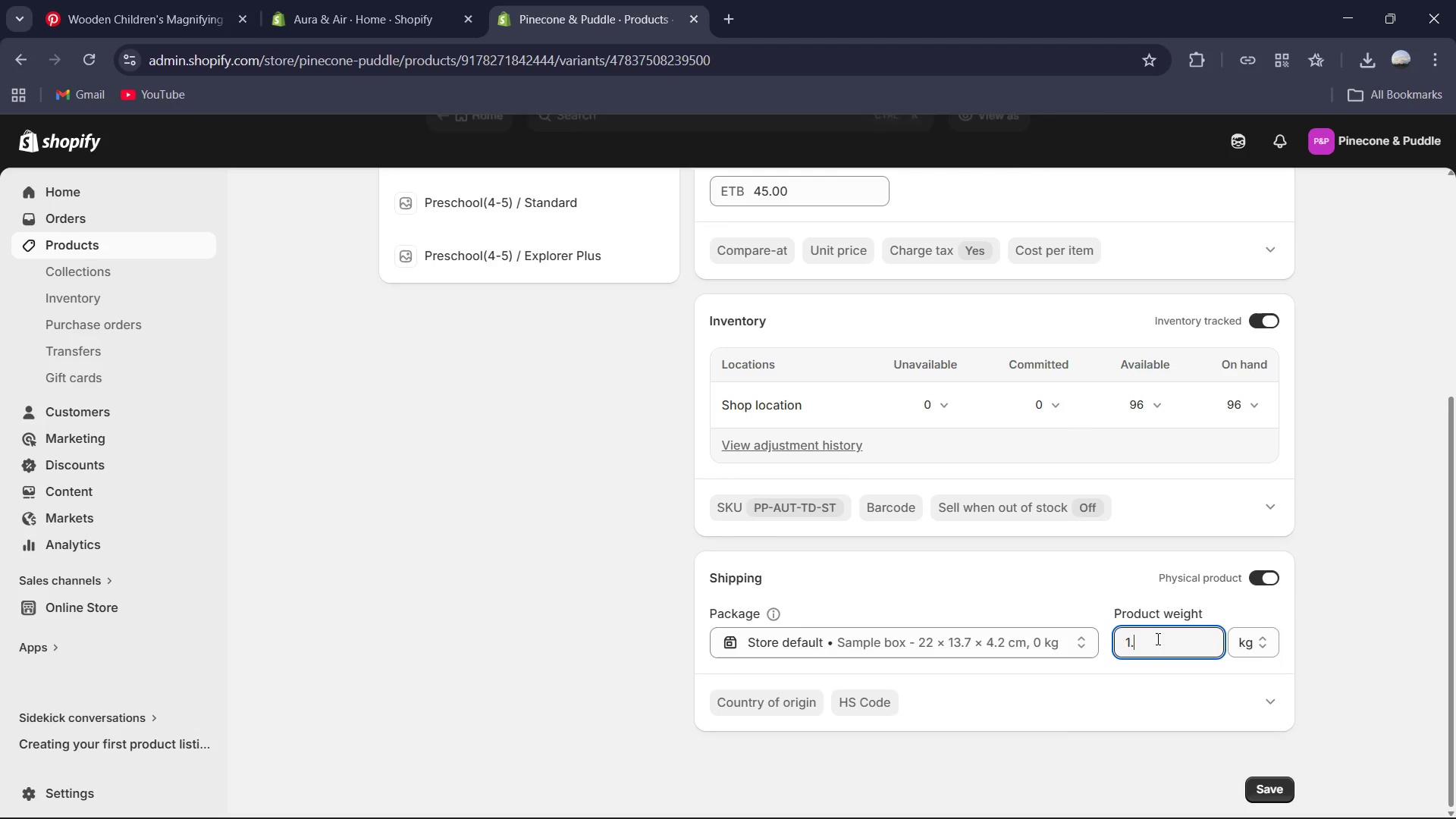 
key(NumpadDecimal)
 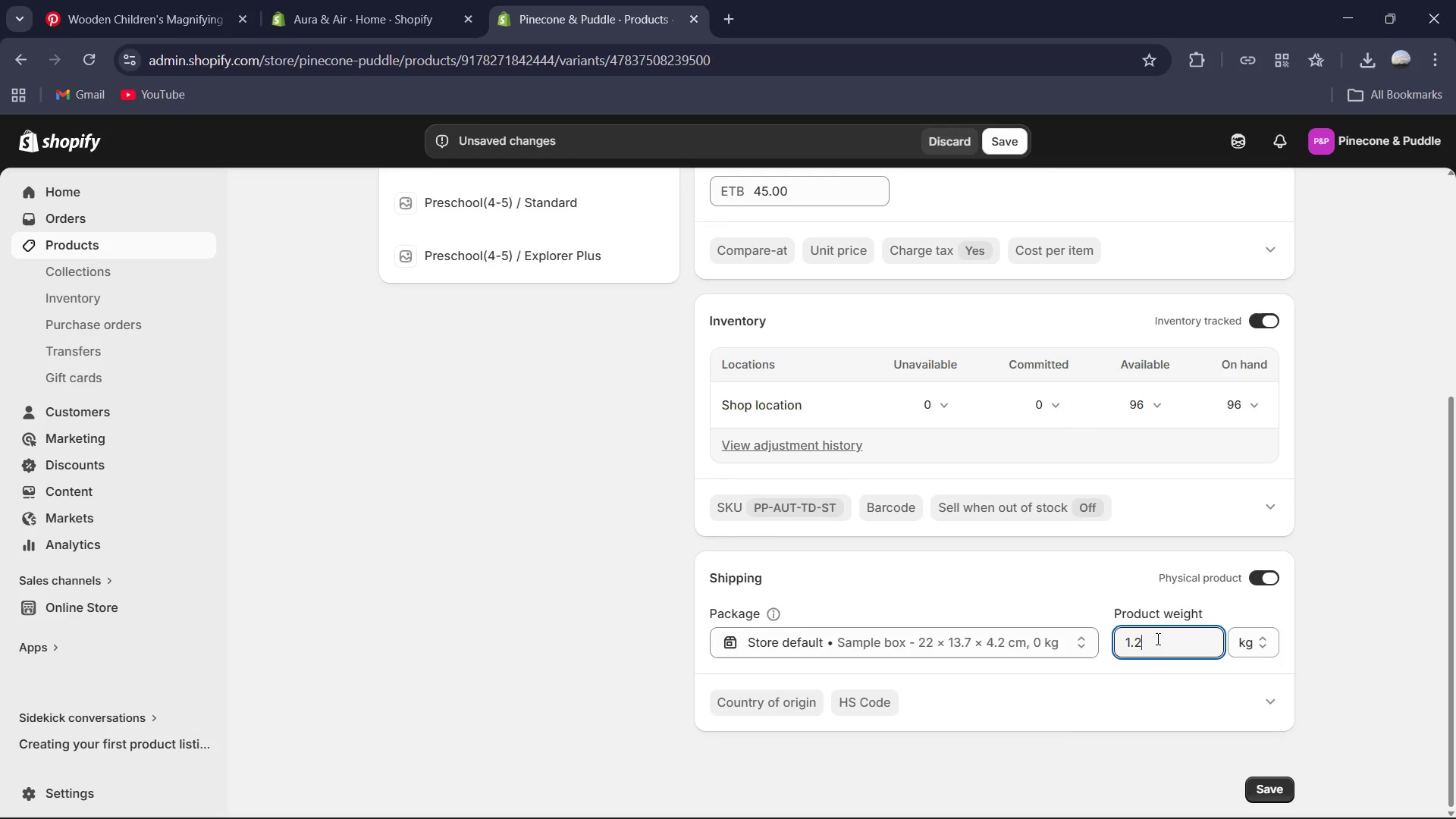 
key(Numpad2)
 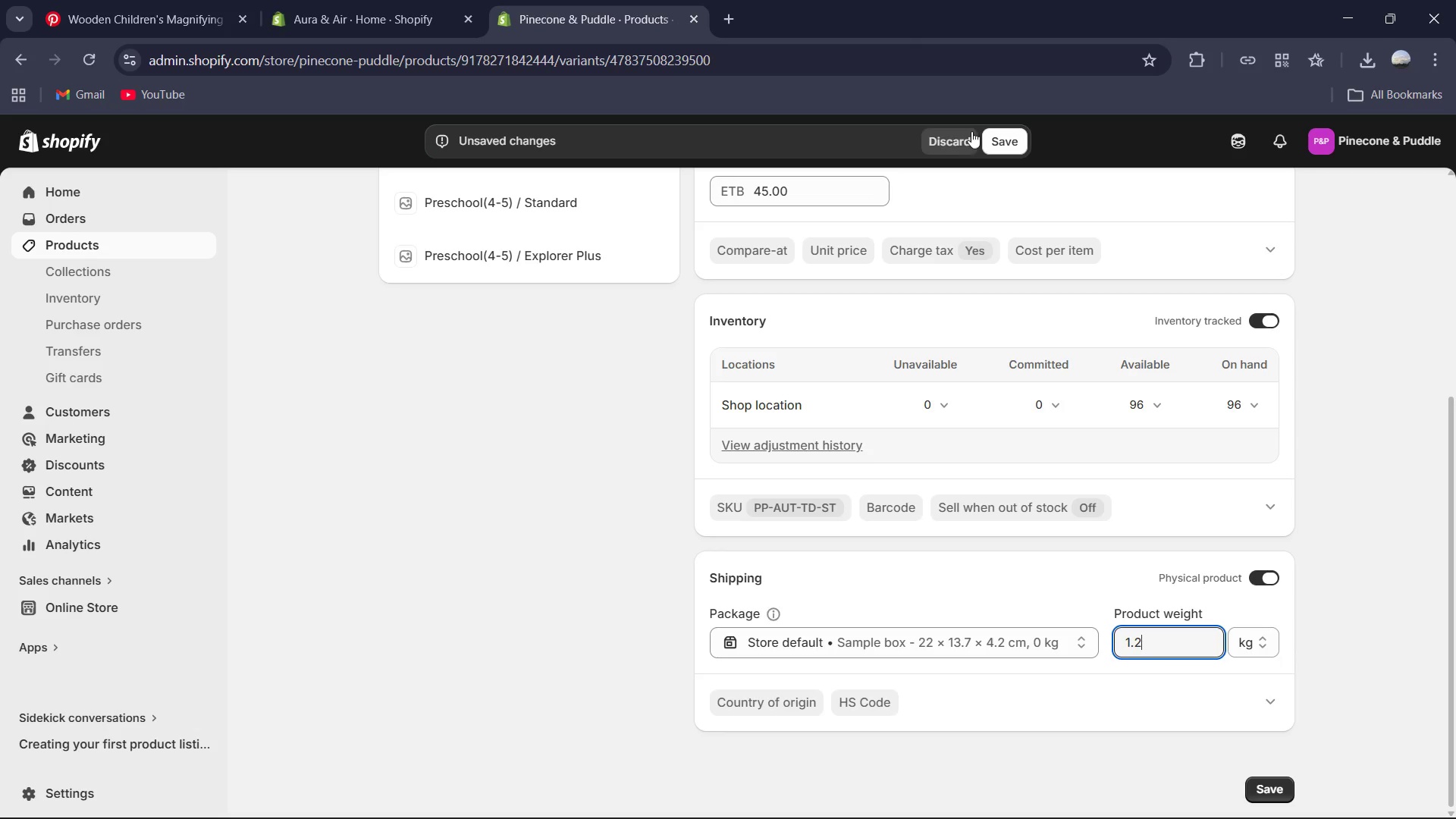 
left_click([1017, 140])
 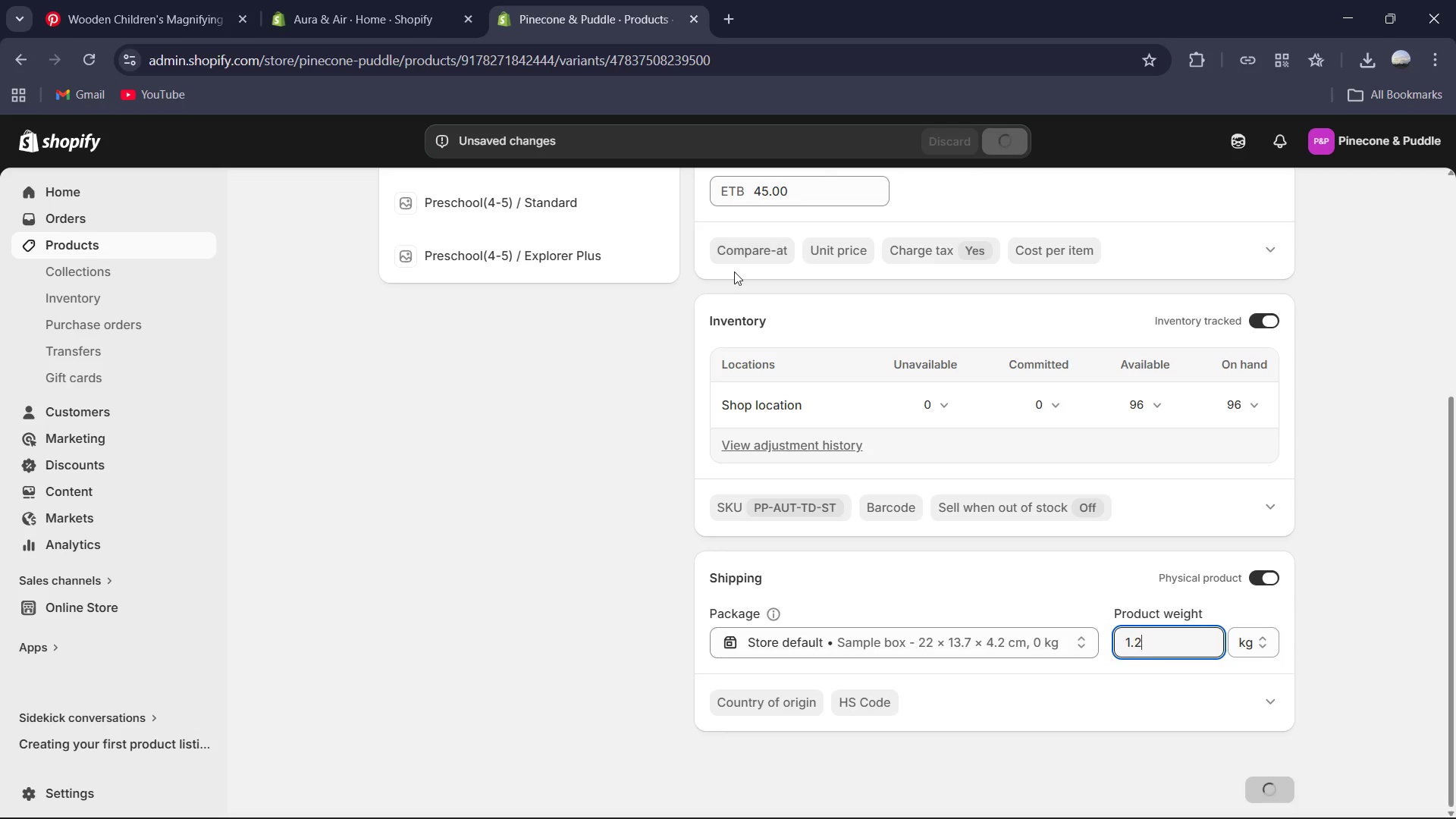 
scroll: coordinate [716, 302], scroll_direction: up, amount: 3.0
 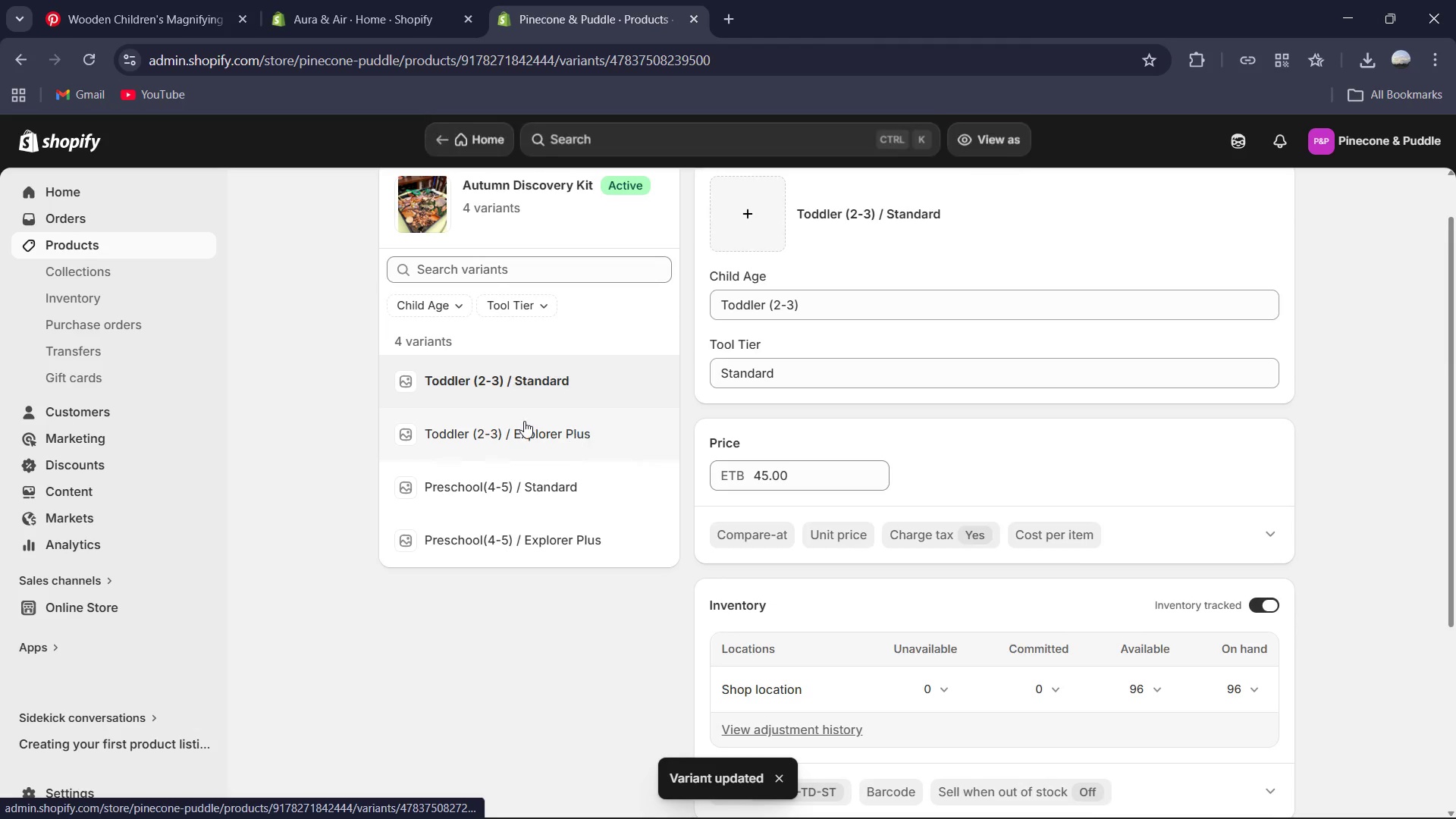 
left_click([547, 440])
 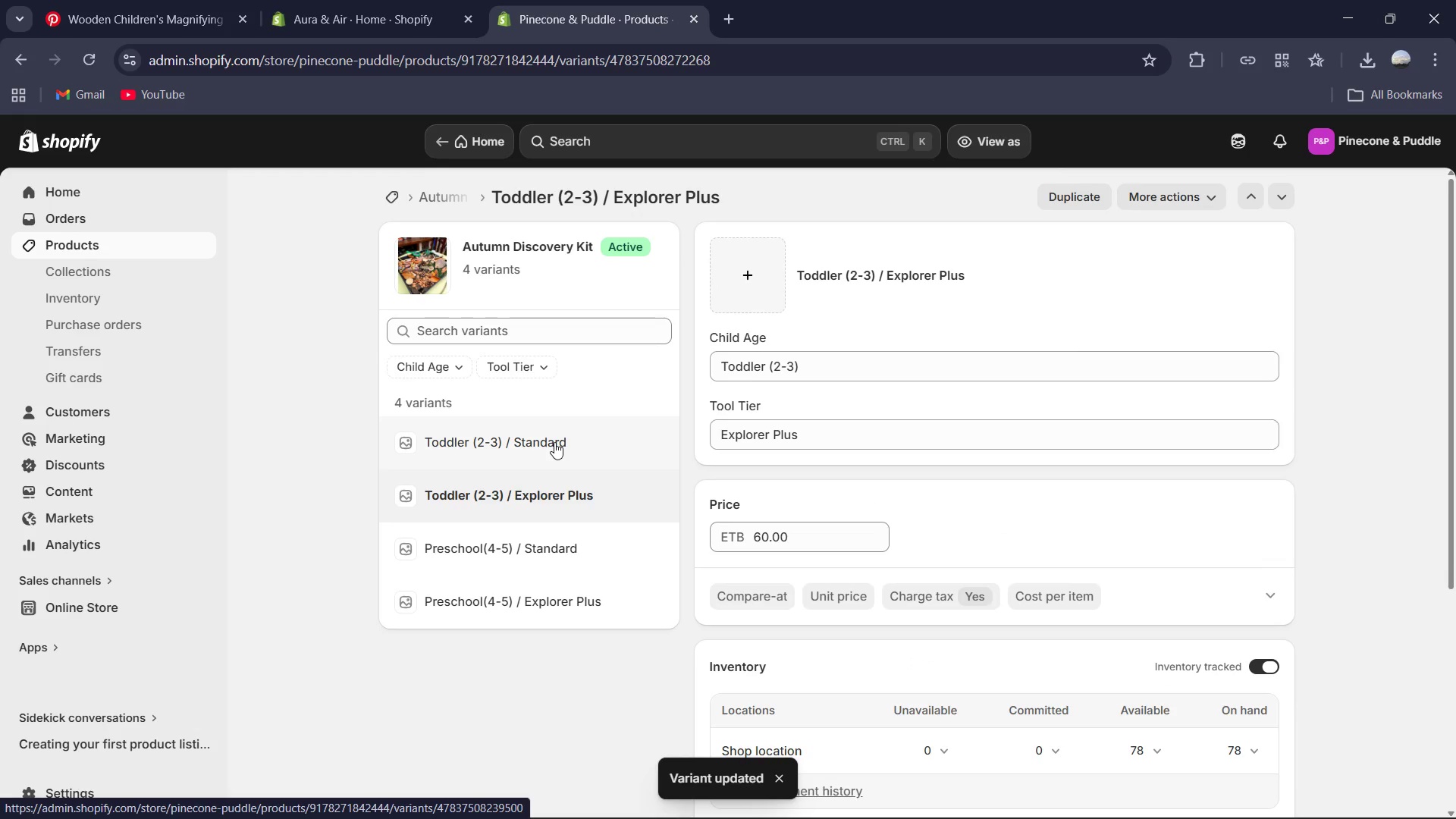 
scroll: coordinate [989, 448], scroll_direction: down, amount: 5.0
 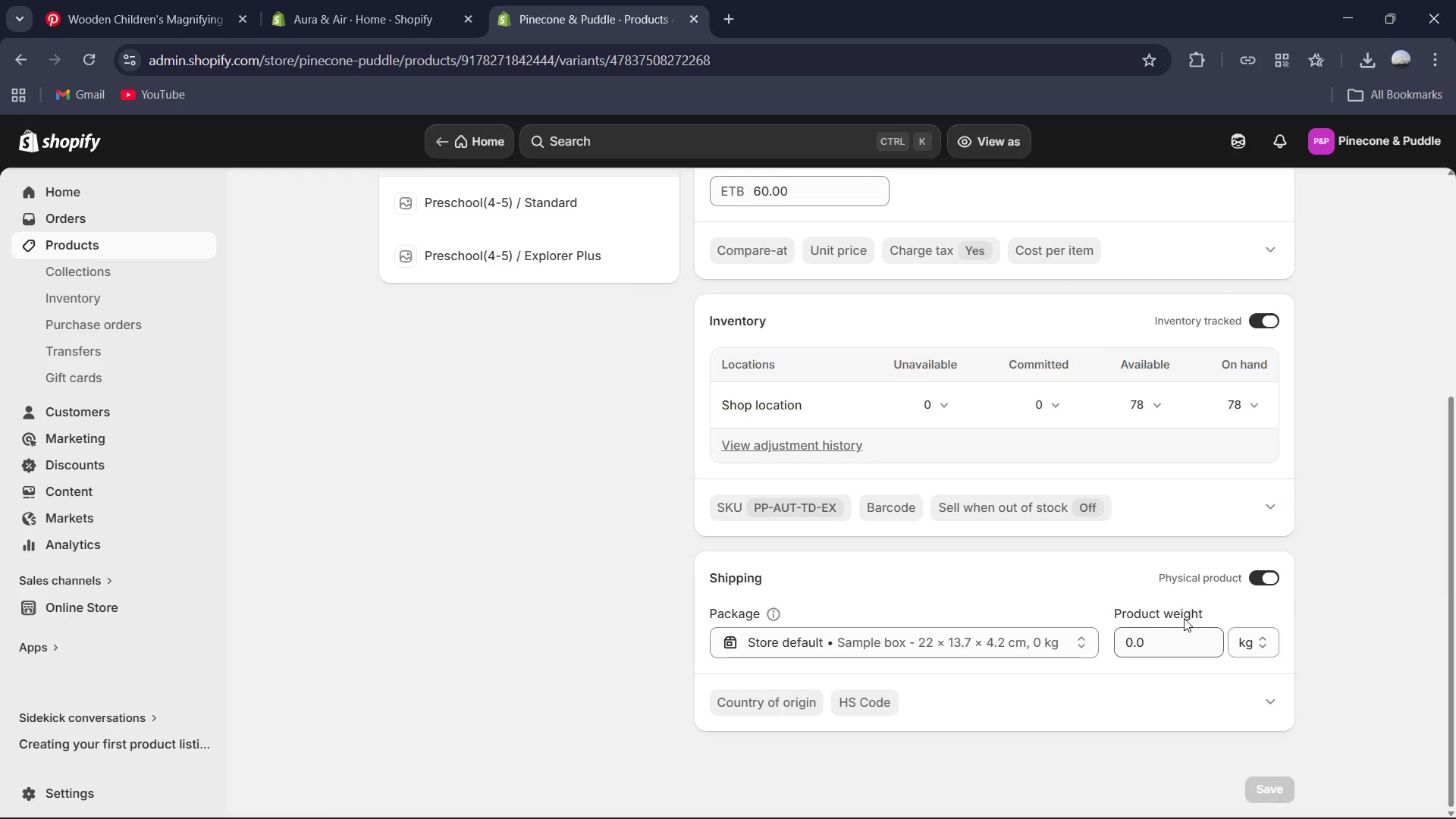 
left_click([1158, 644])
 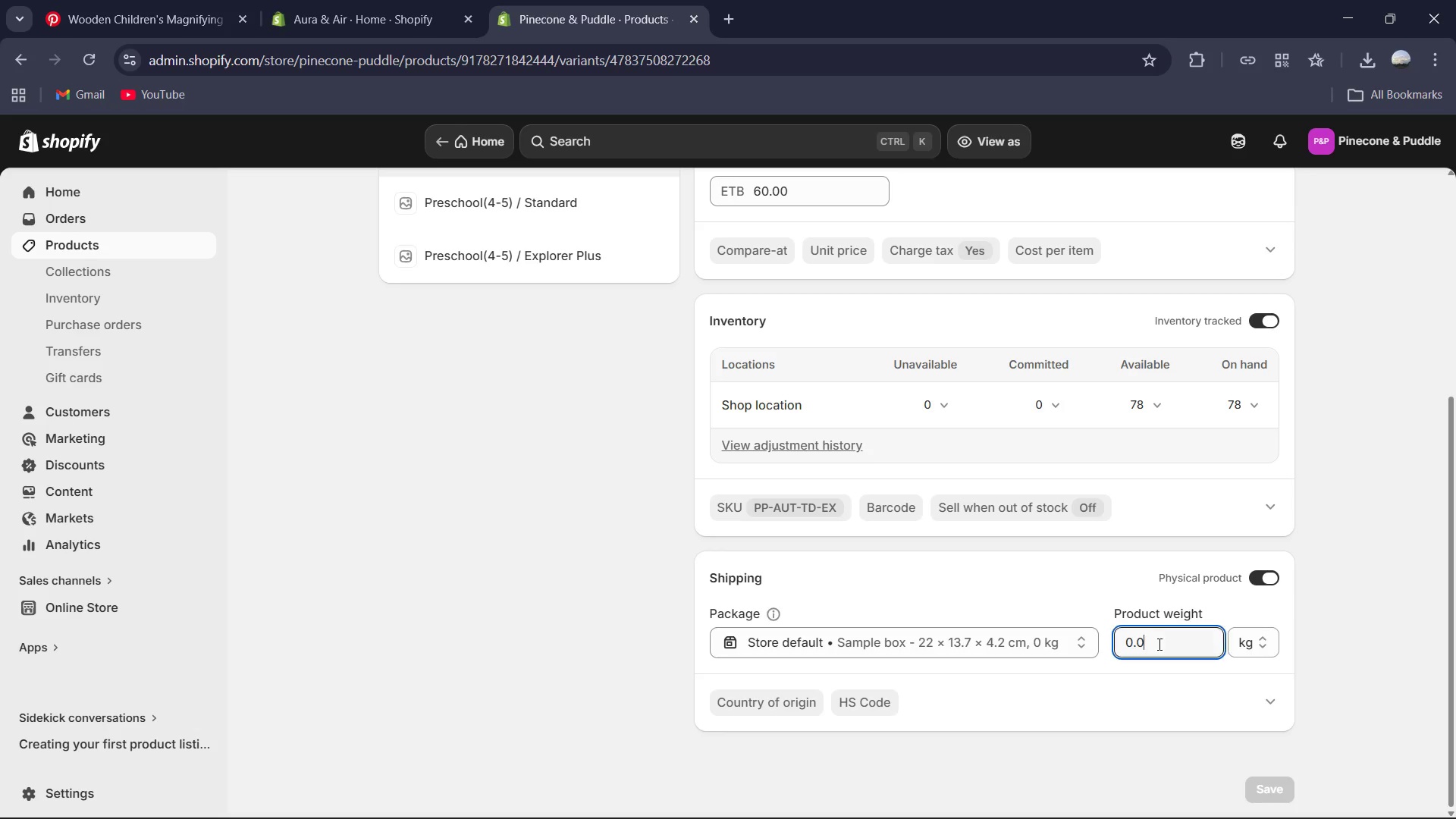 
key(Control+A)
 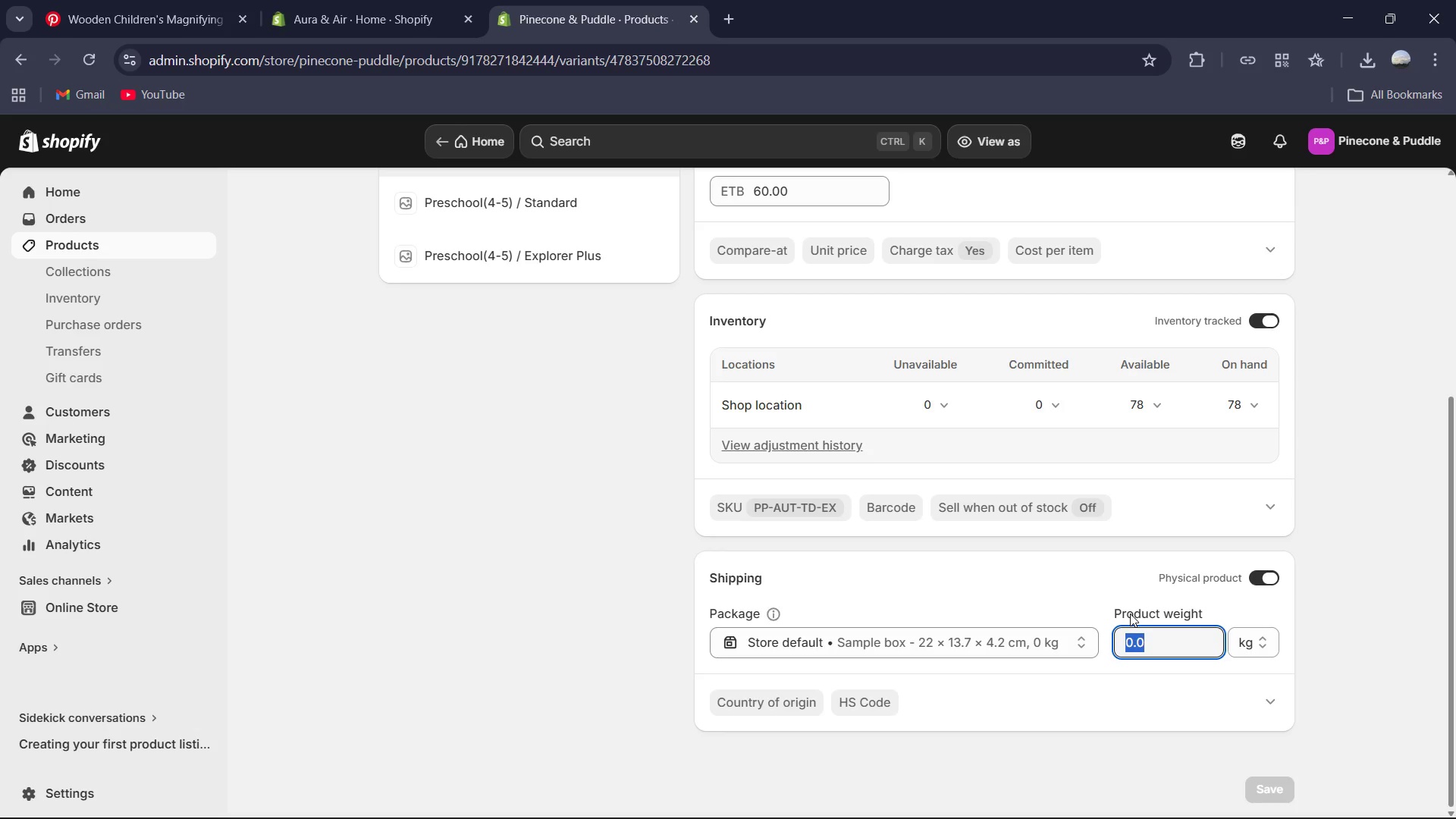 
key(Numpad1)
 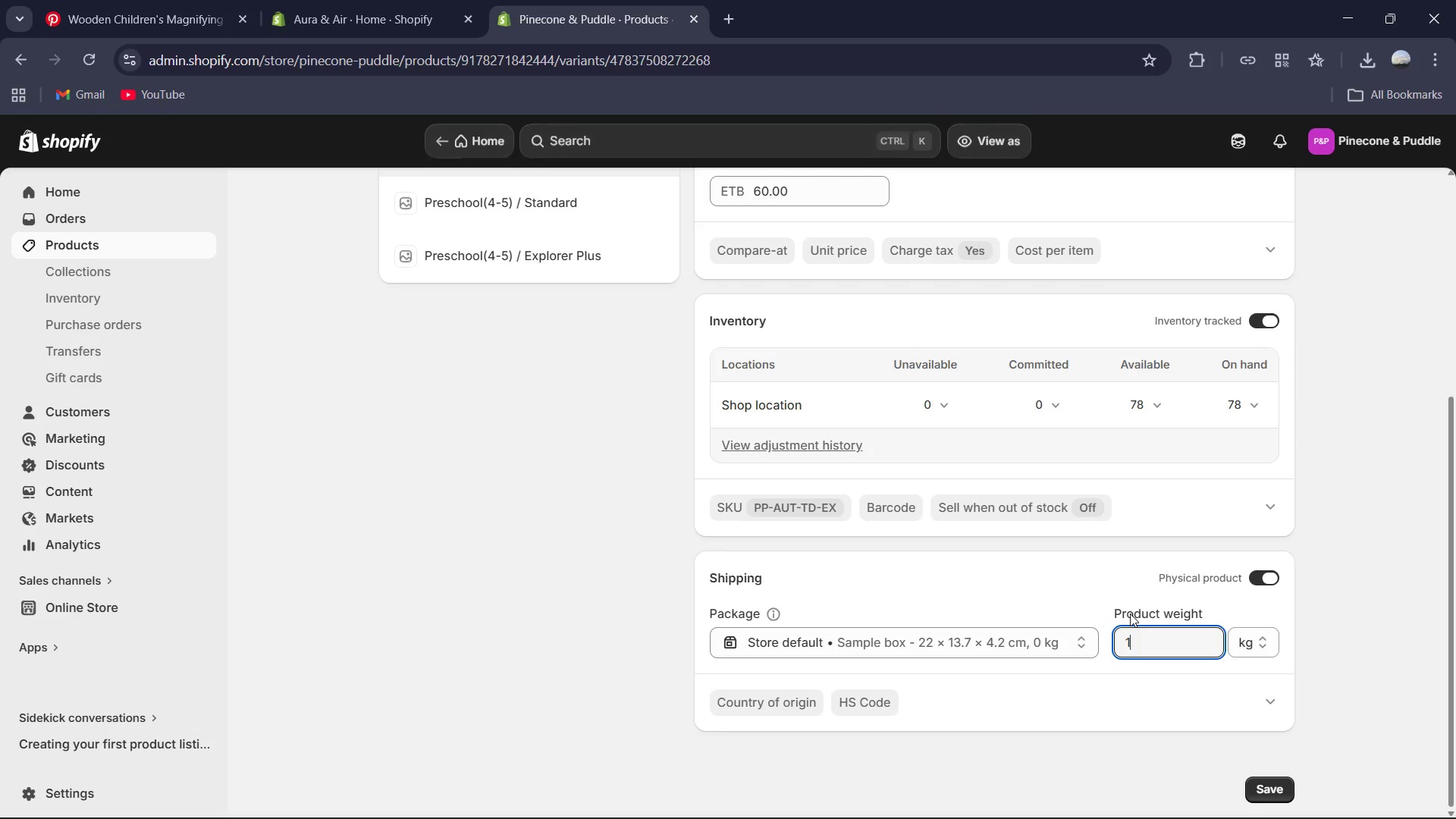 
key(NumpadDecimal)
 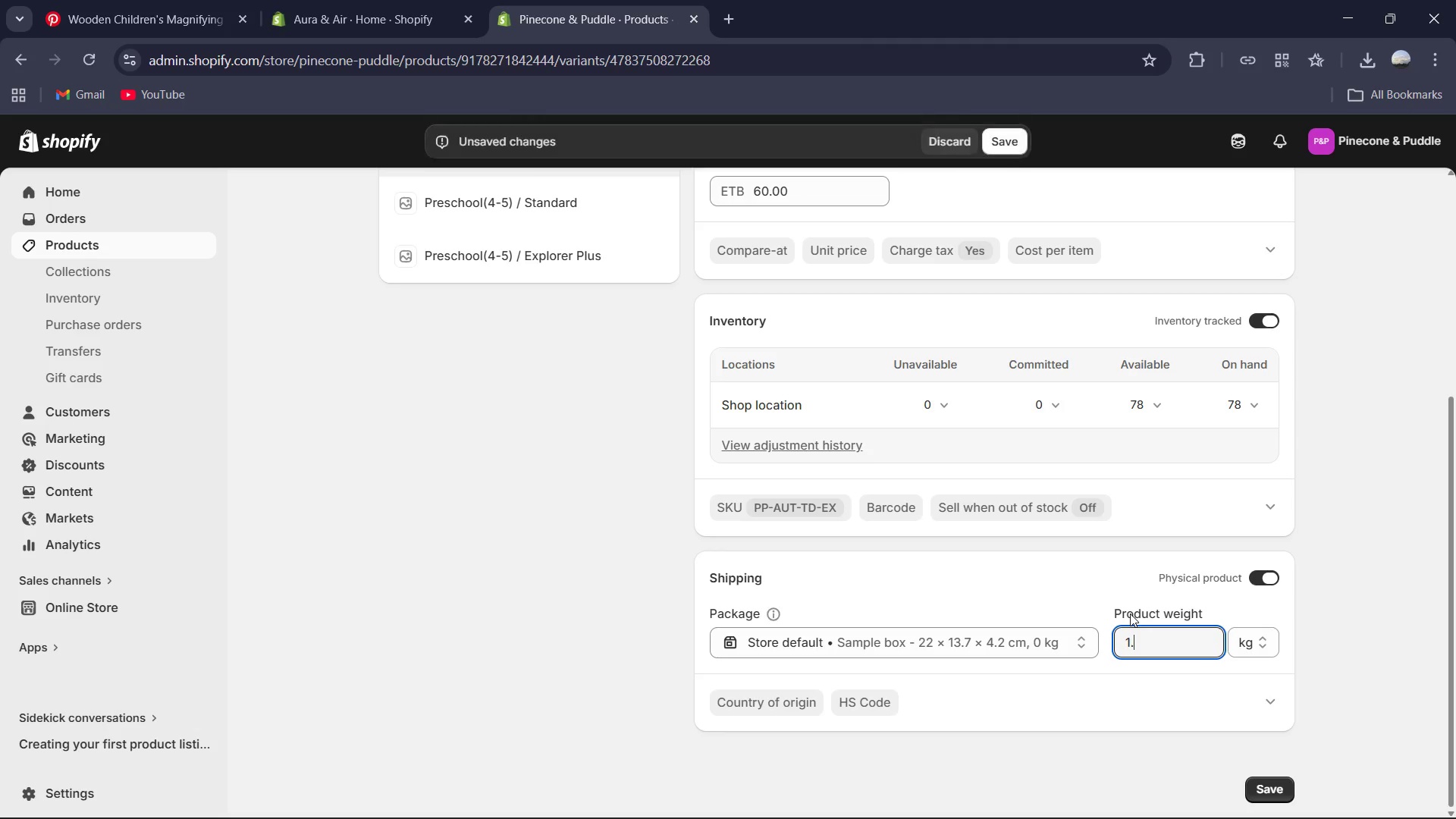 
key(Numpad8)
 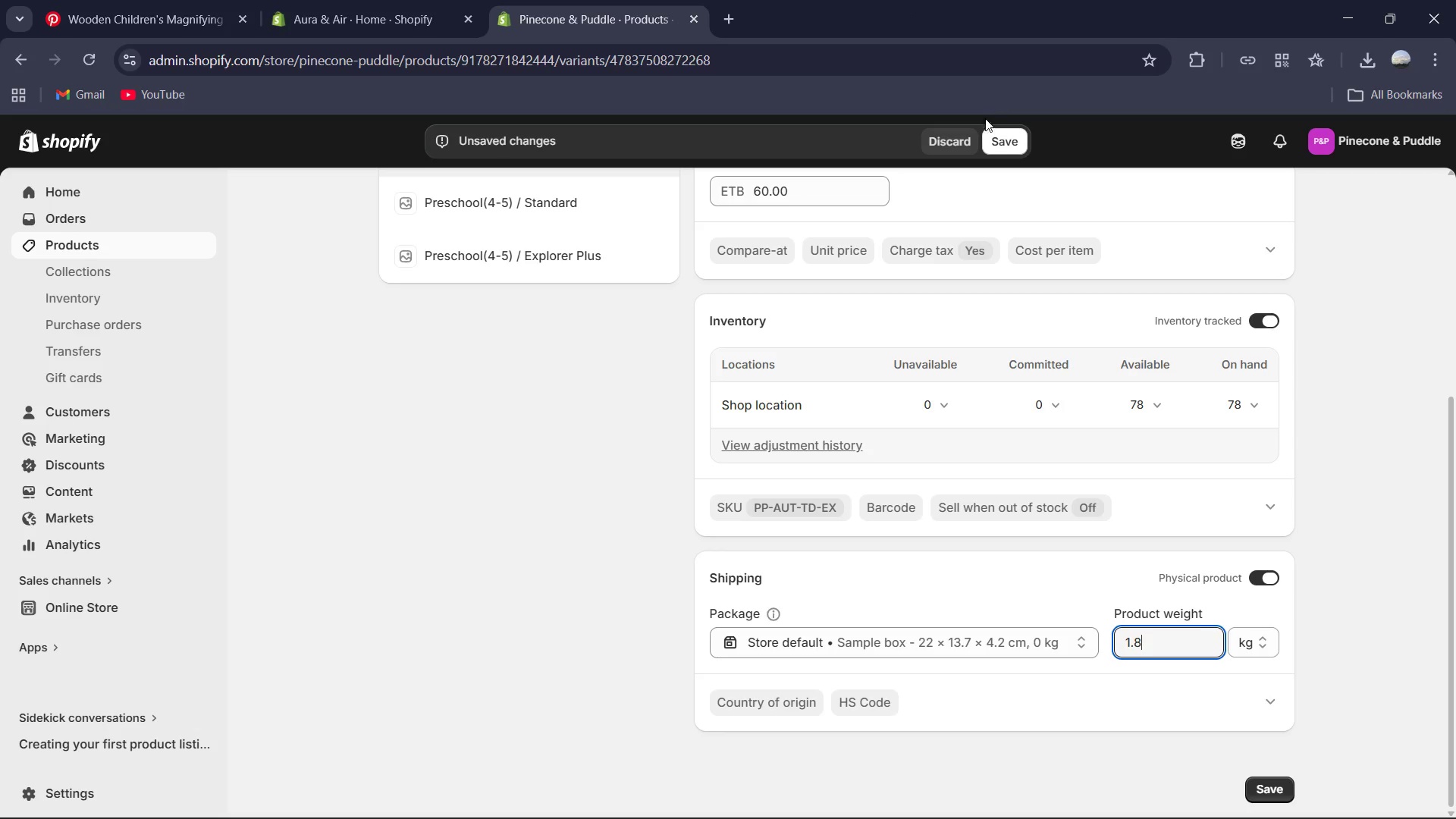 
left_click([1005, 148])
 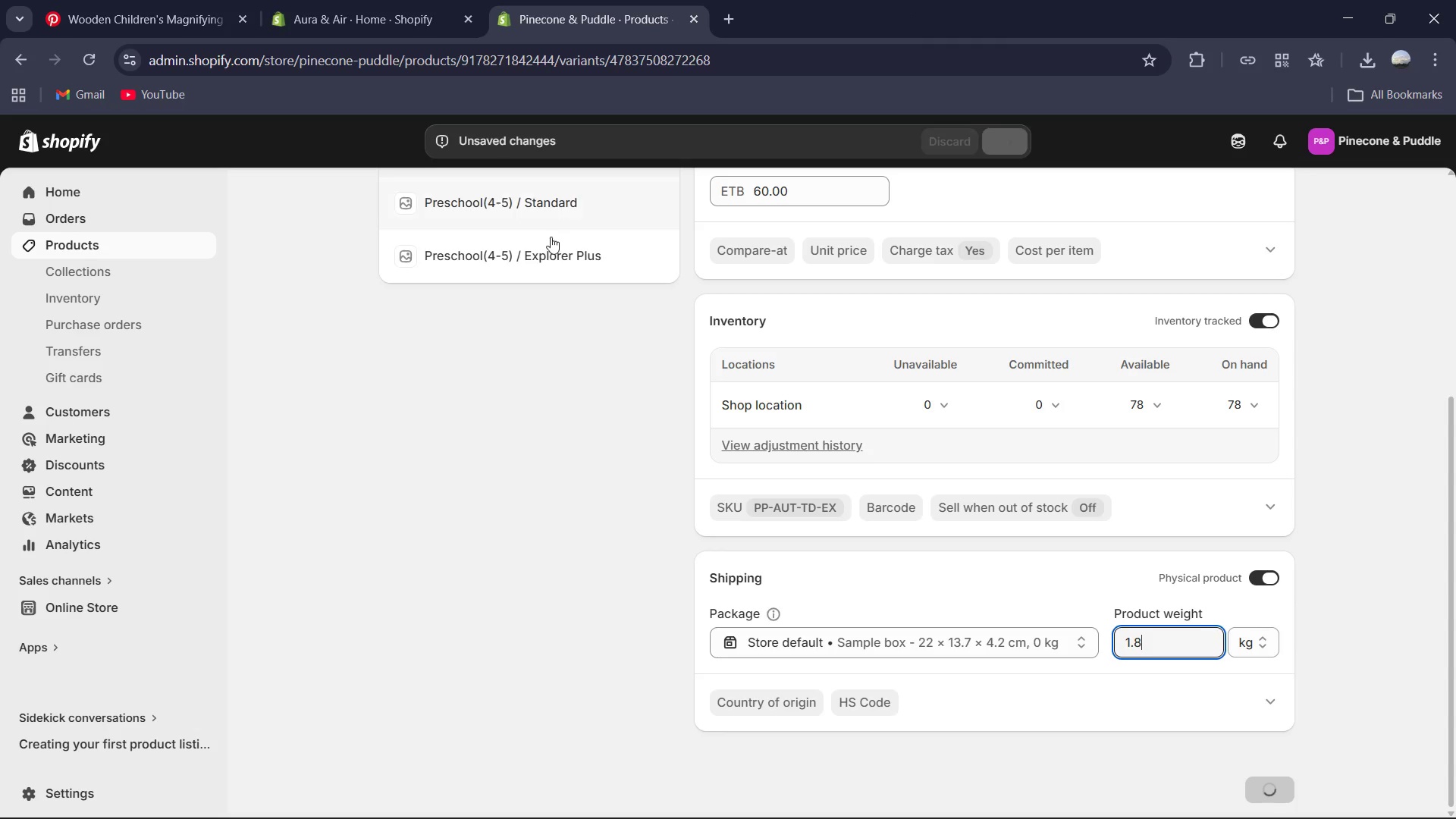 
scroll: coordinate [550, 246], scroll_direction: down, amount: 1.0
 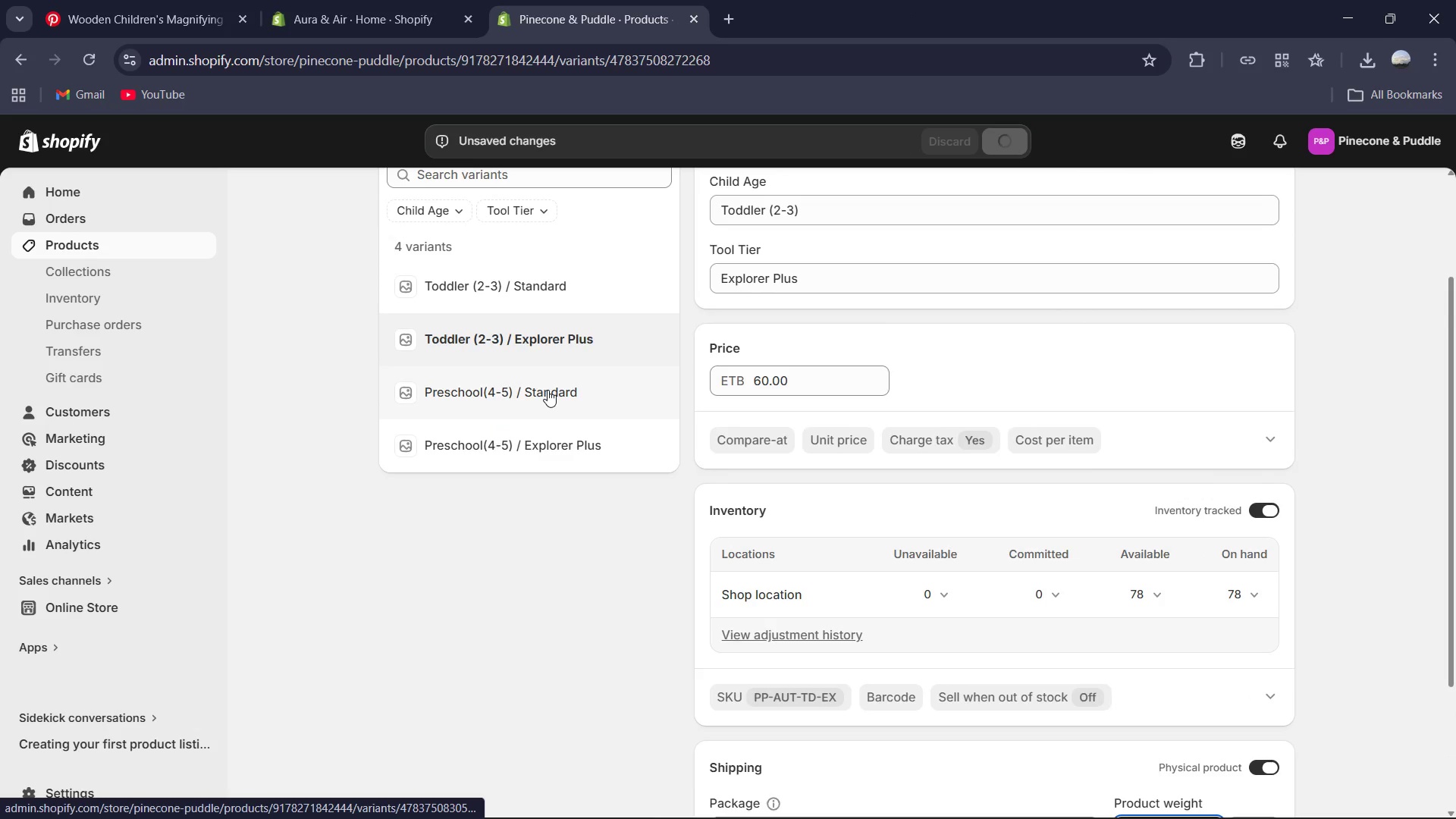 
left_click([548, 390])
 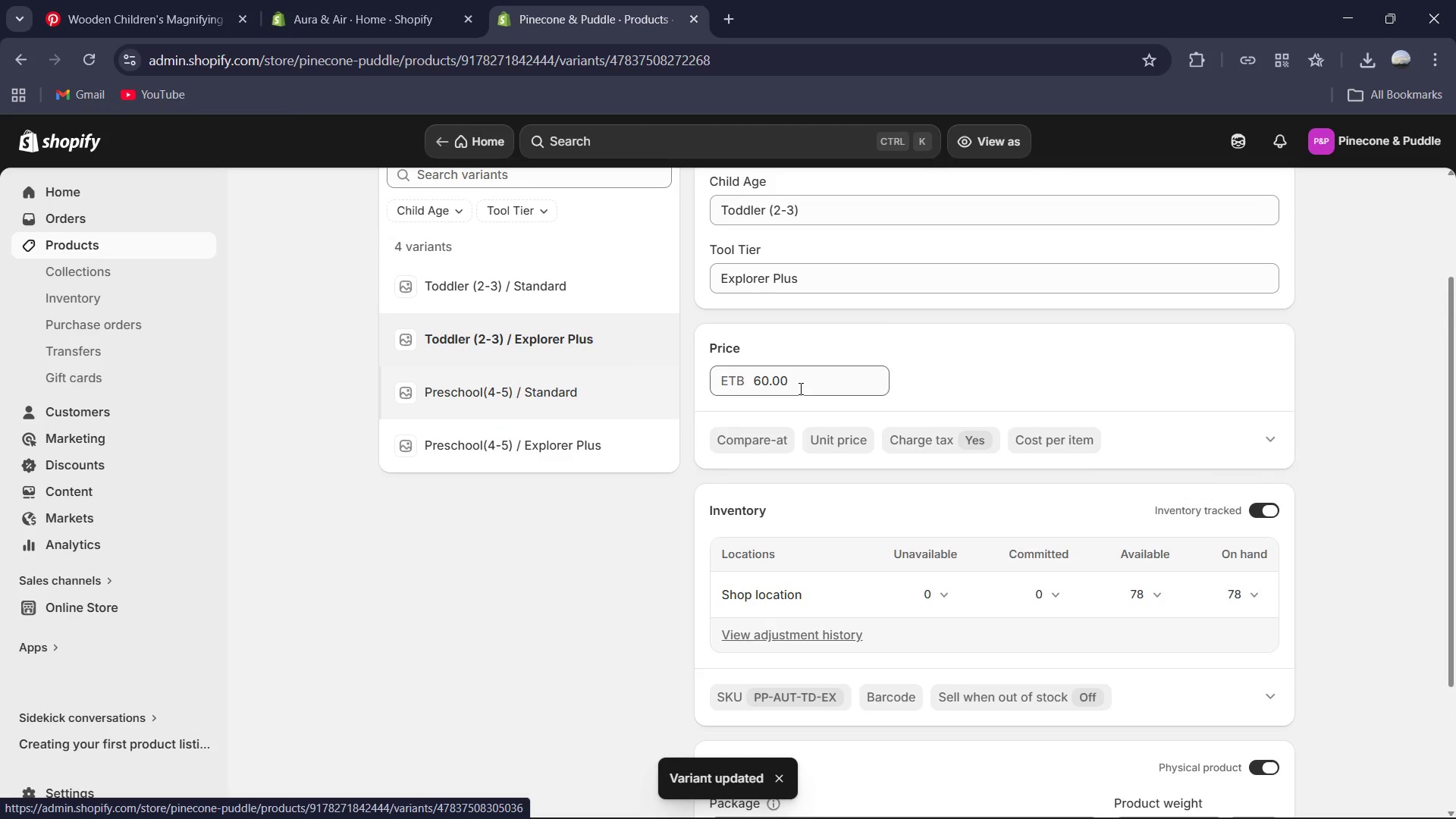 
scroll: coordinate [812, 391], scroll_direction: down, amount: 14.0
 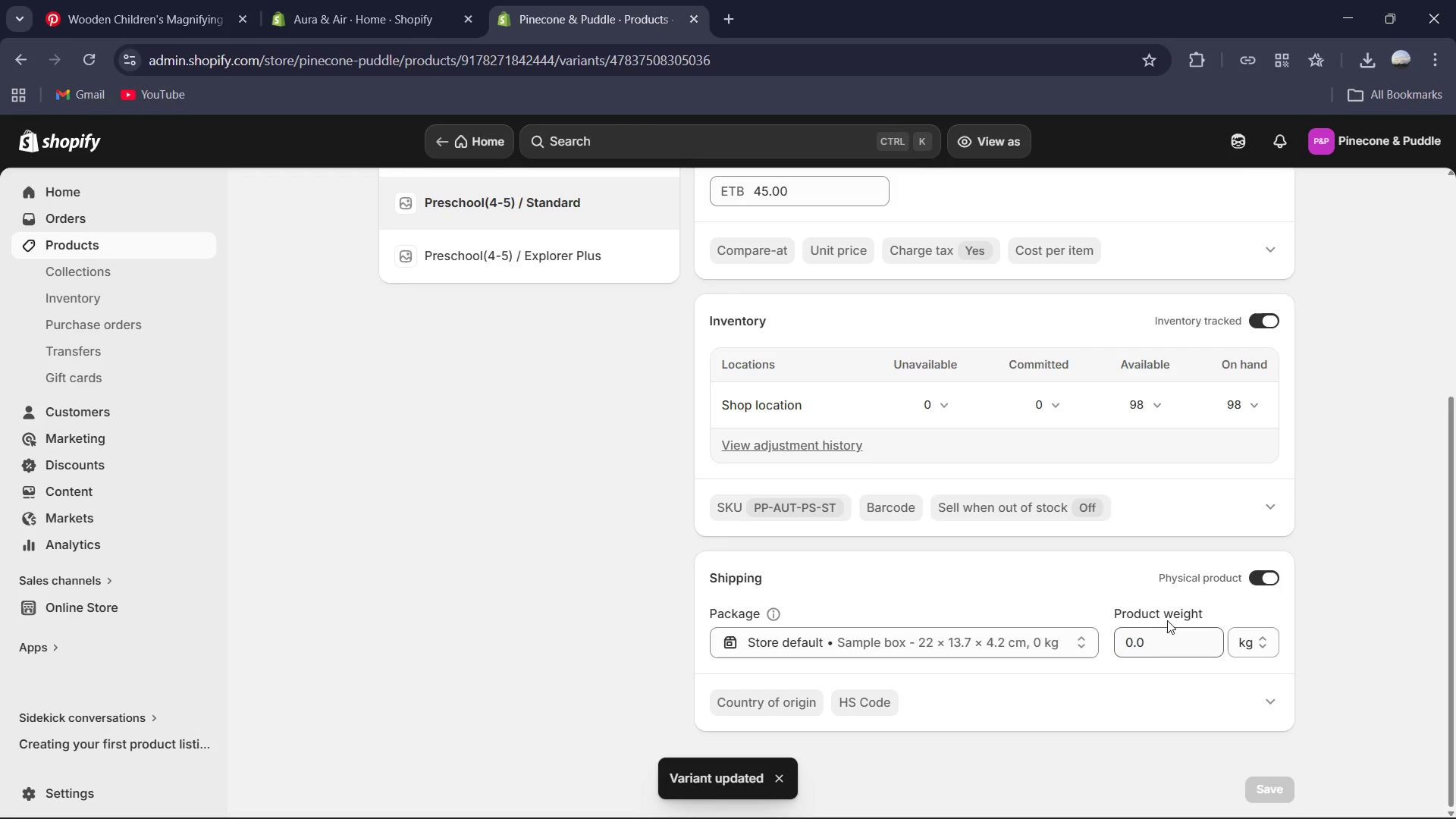 
left_click([1172, 629])
 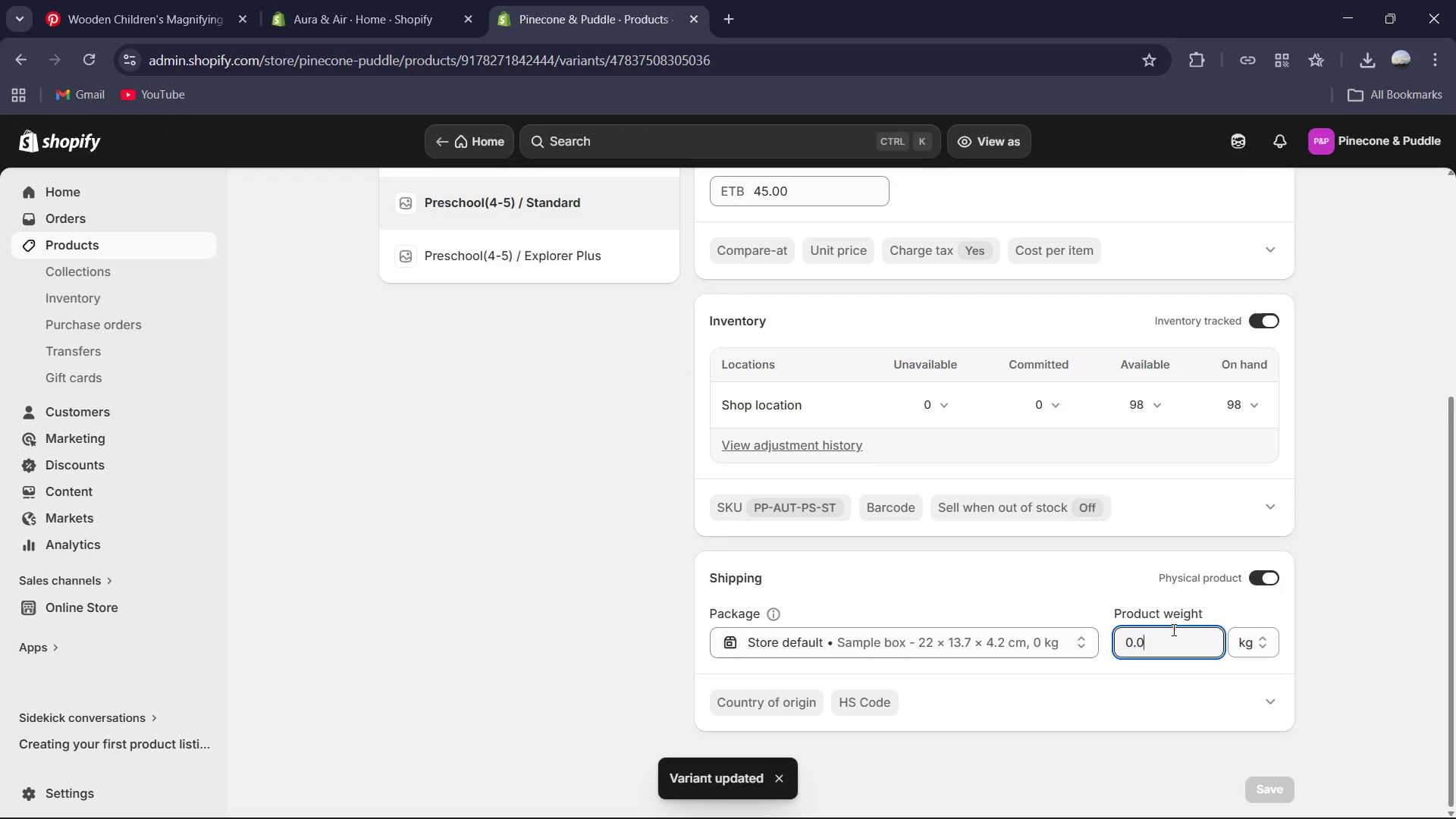 
key(Control+A)
 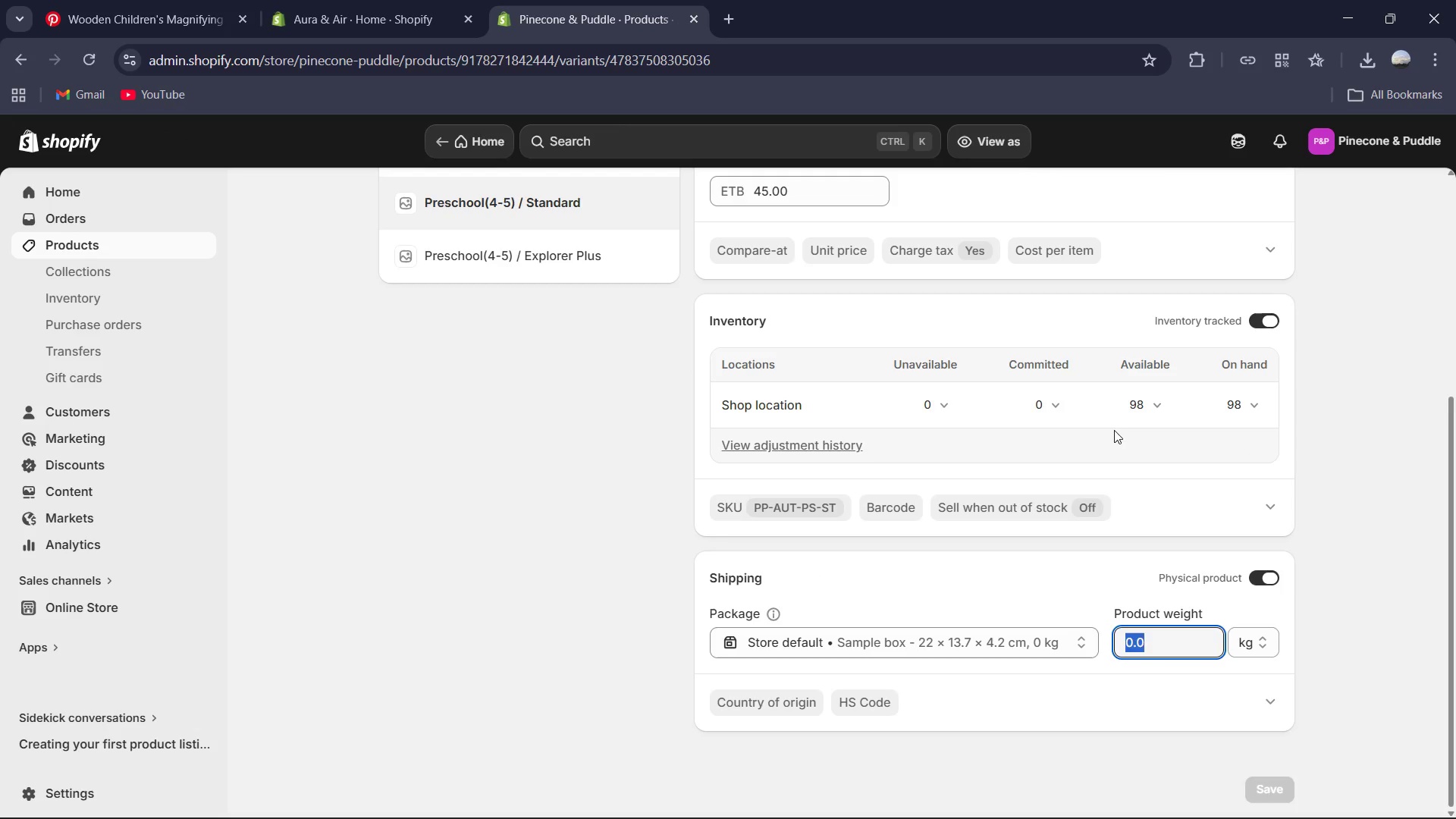 
key(Numpad1)
 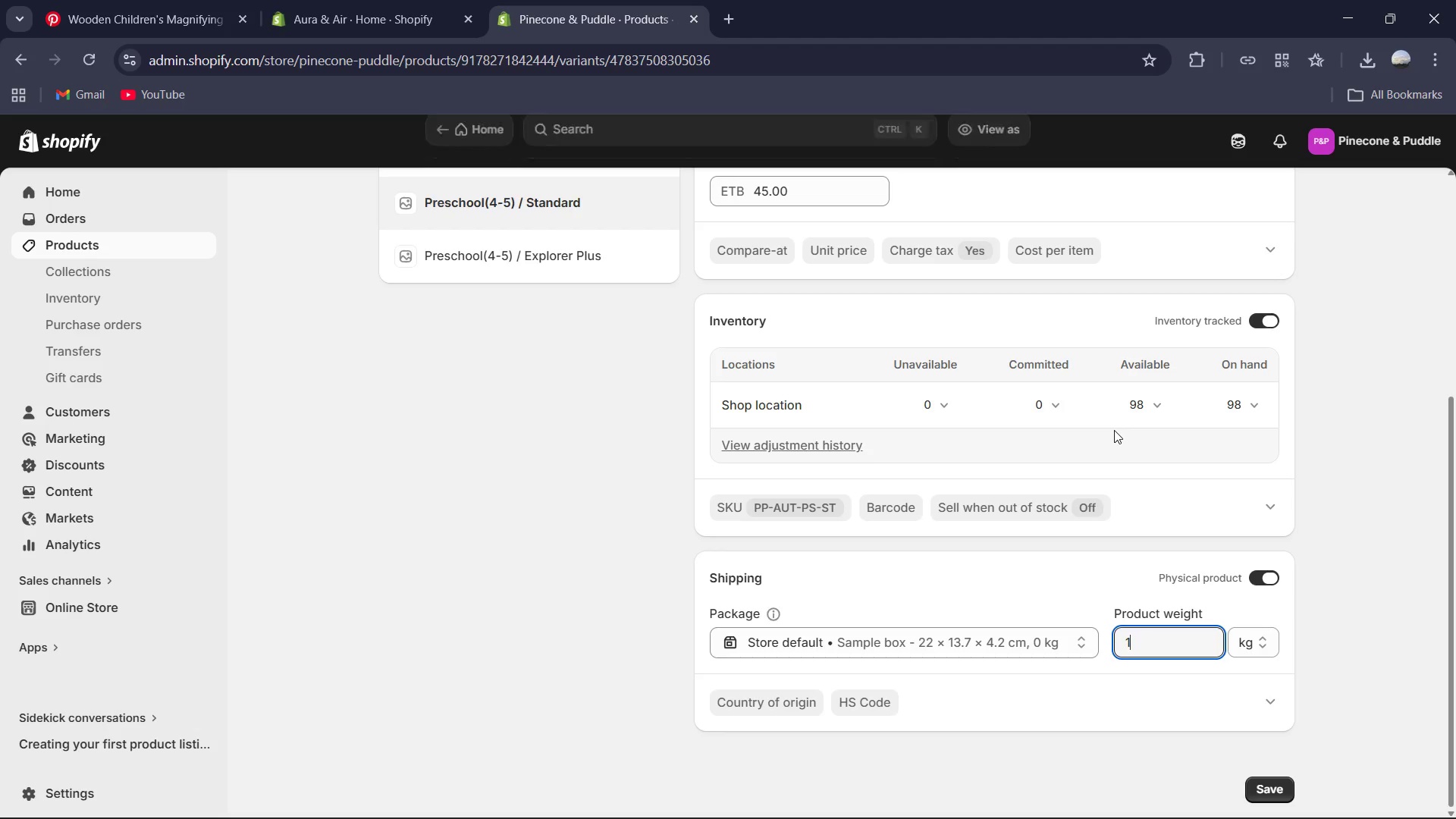 
key(NumpadDecimal)
 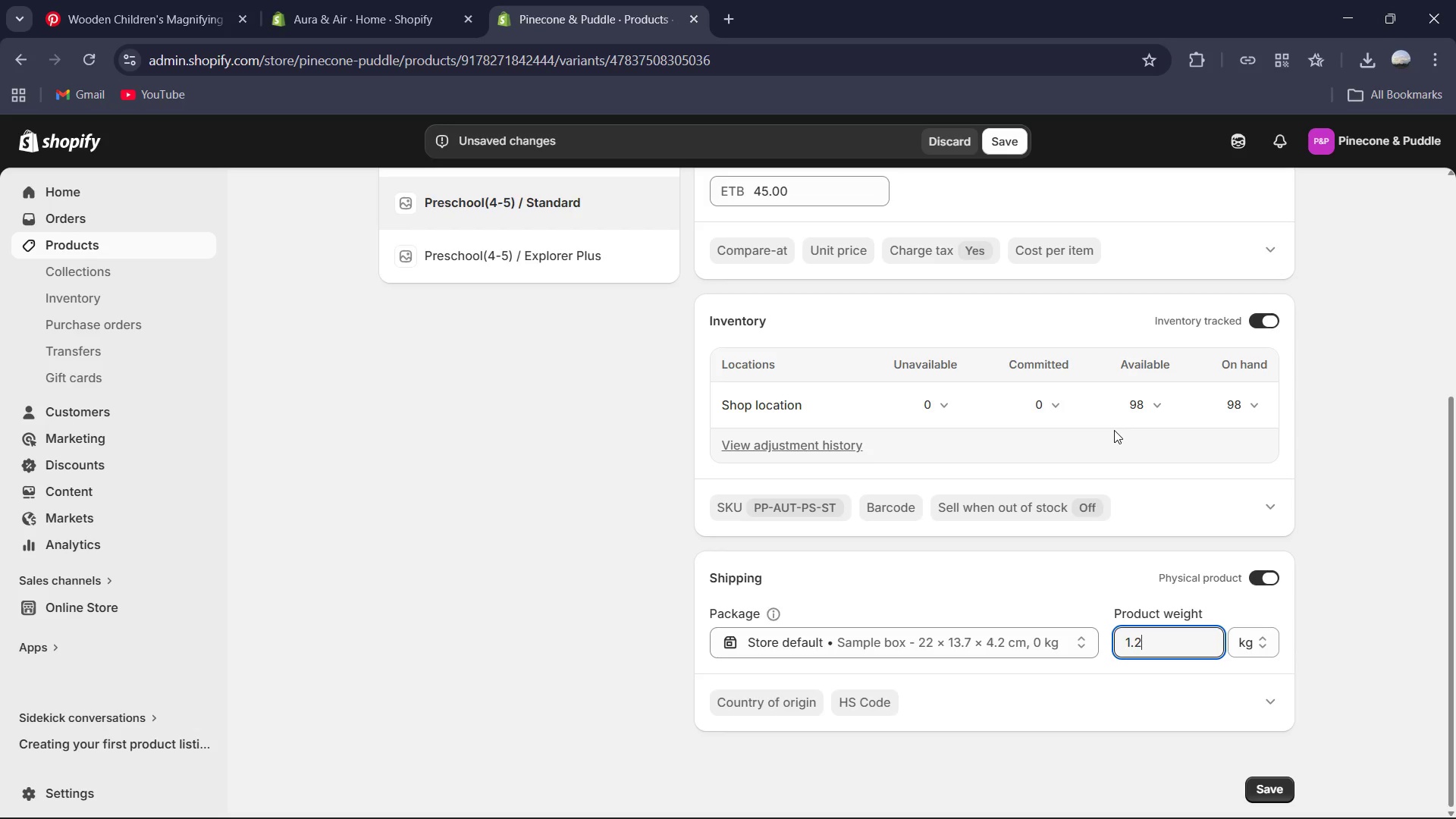 
key(Numpad2)
 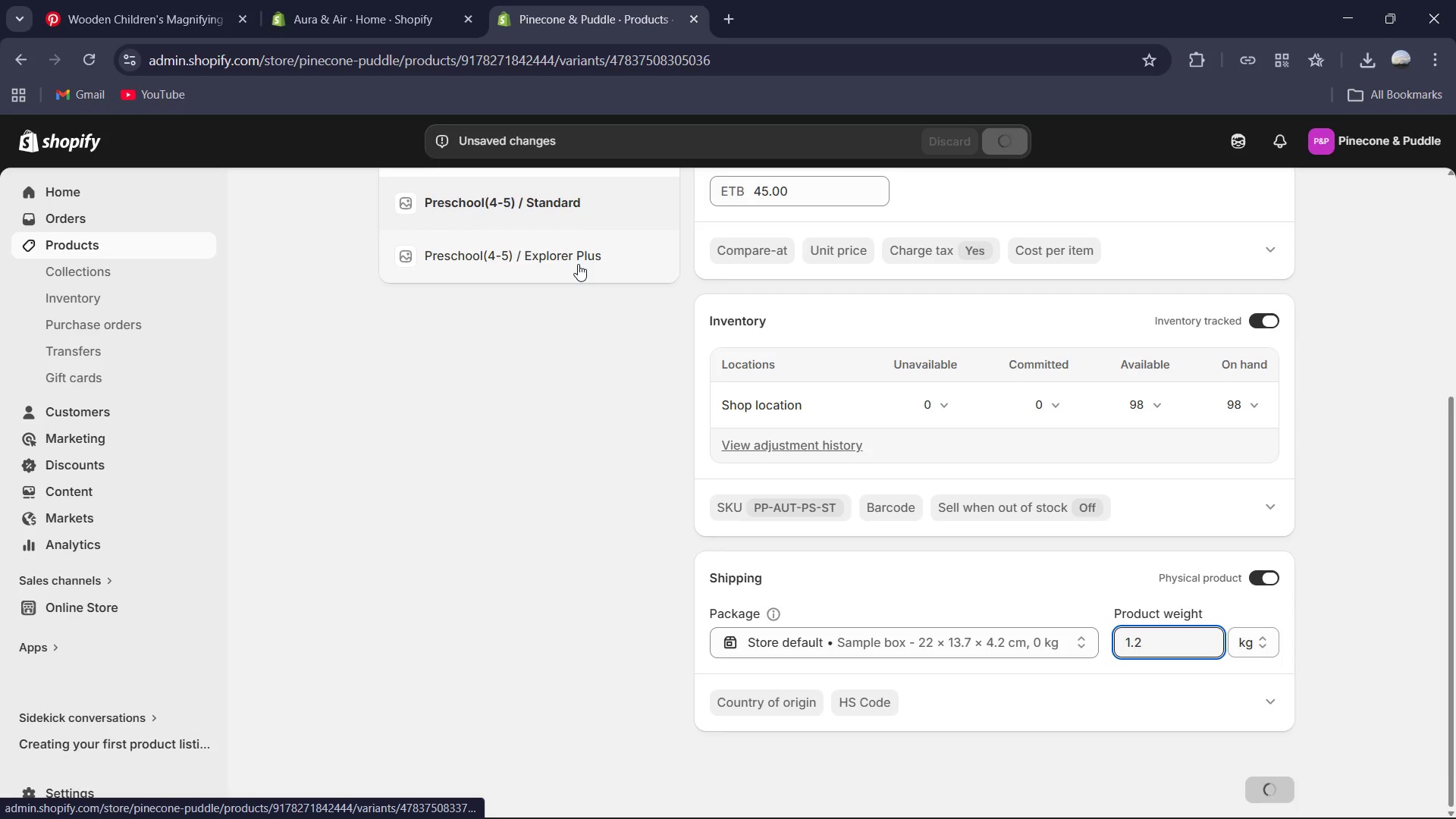 
left_click([578, 264])
 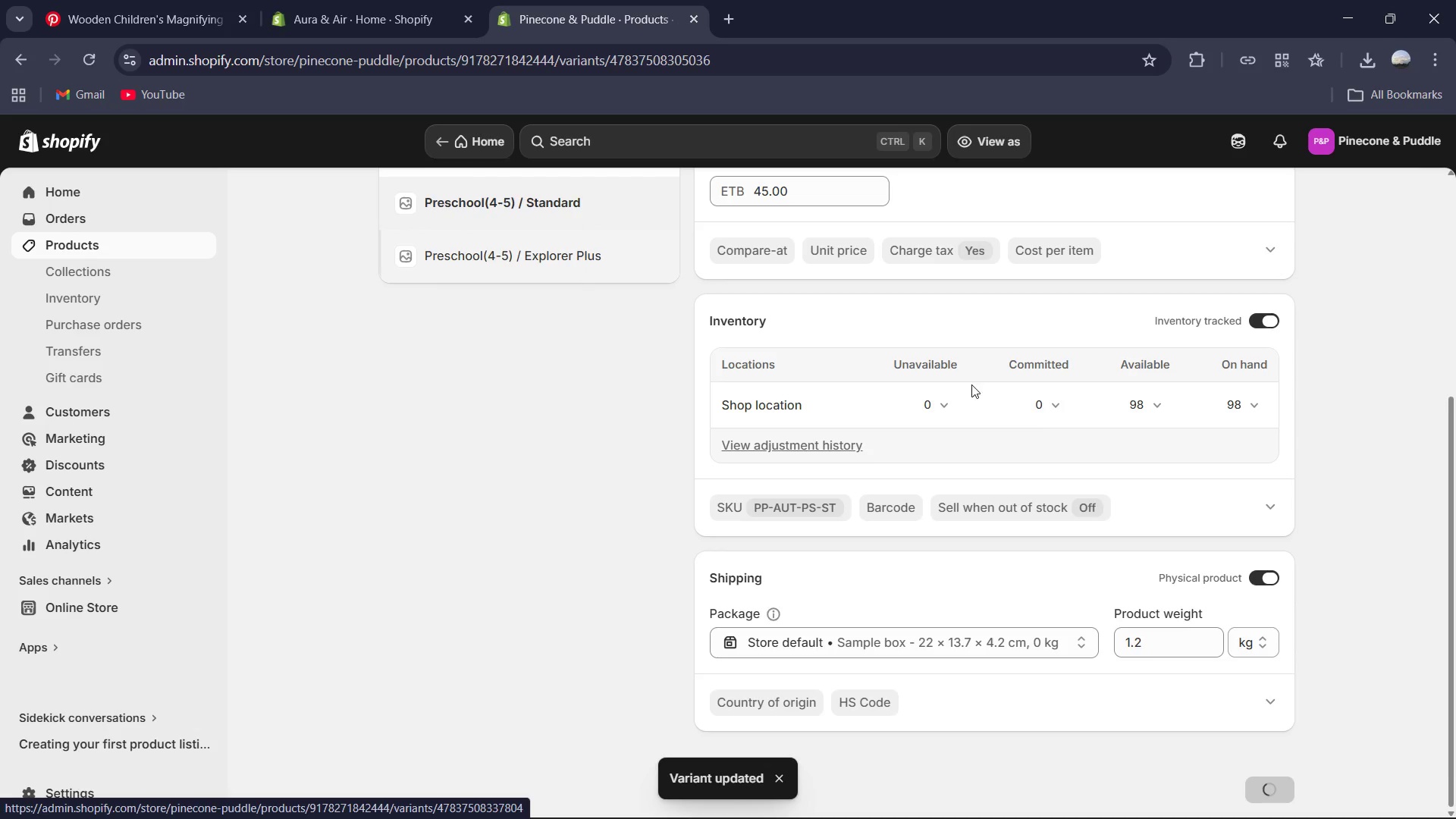 
scroll: coordinate [1176, 655], scroll_direction: down, amount: 8.0
 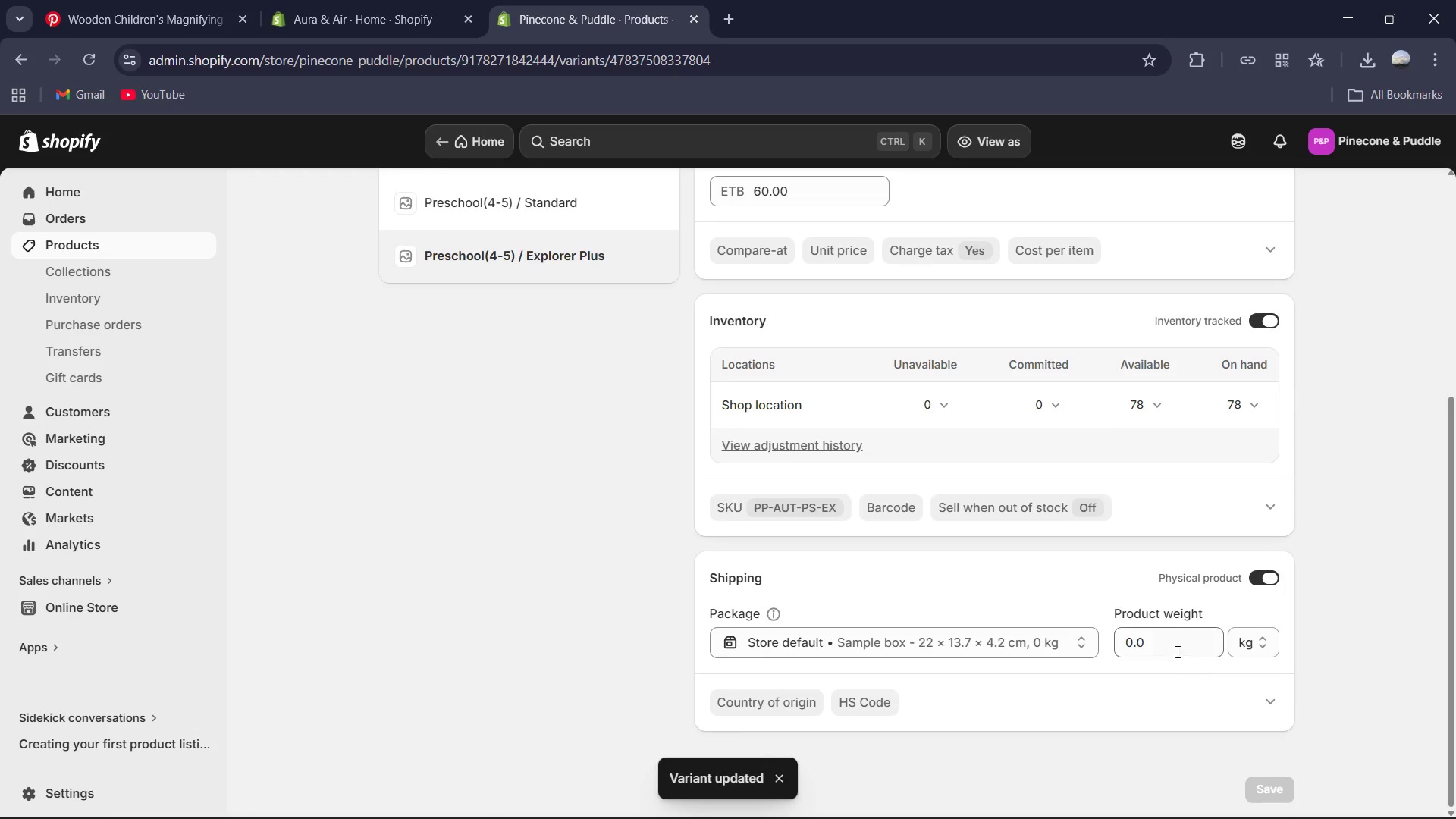 
left_click([1175, 645])
 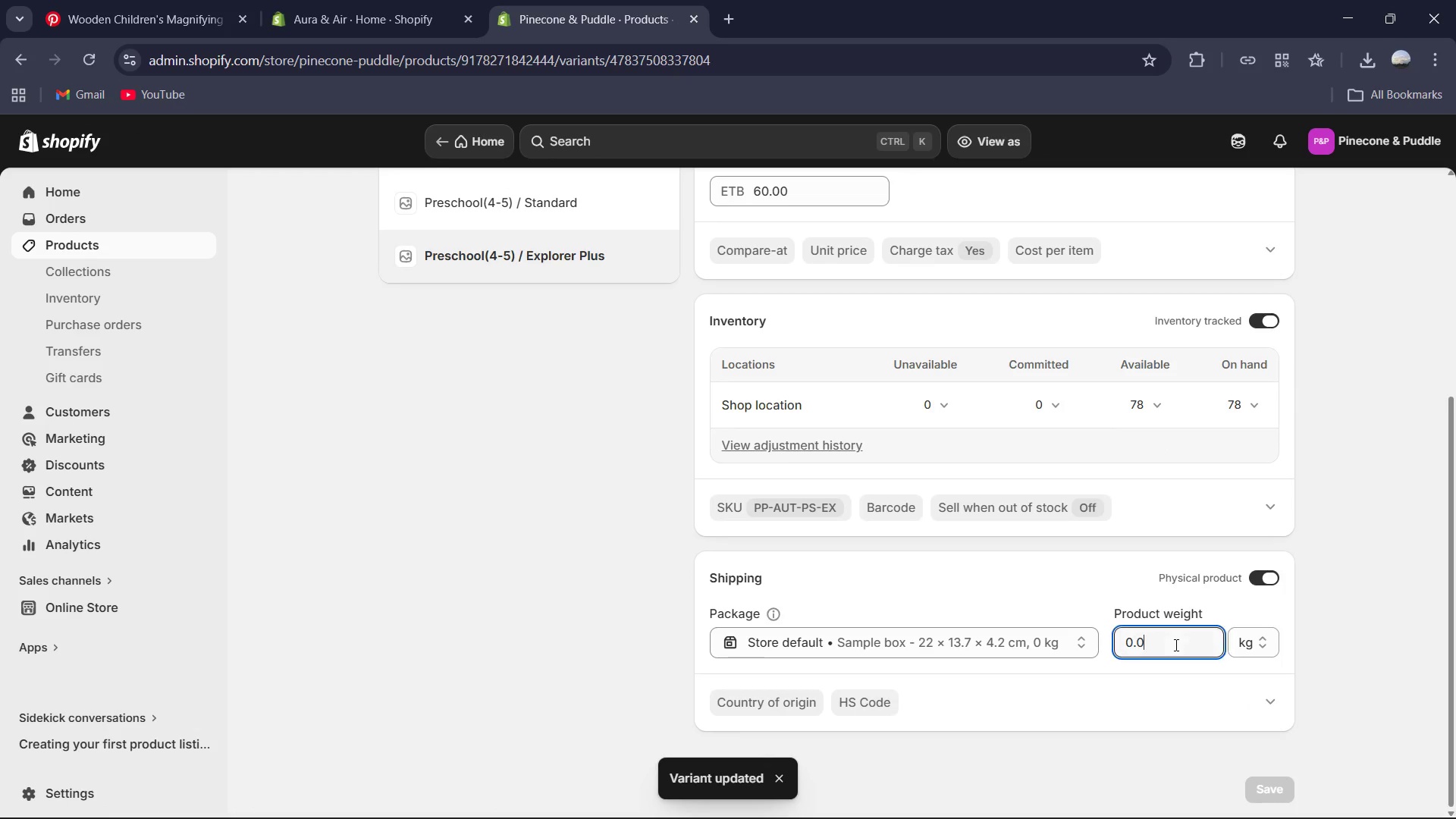 
key(Control+A)
 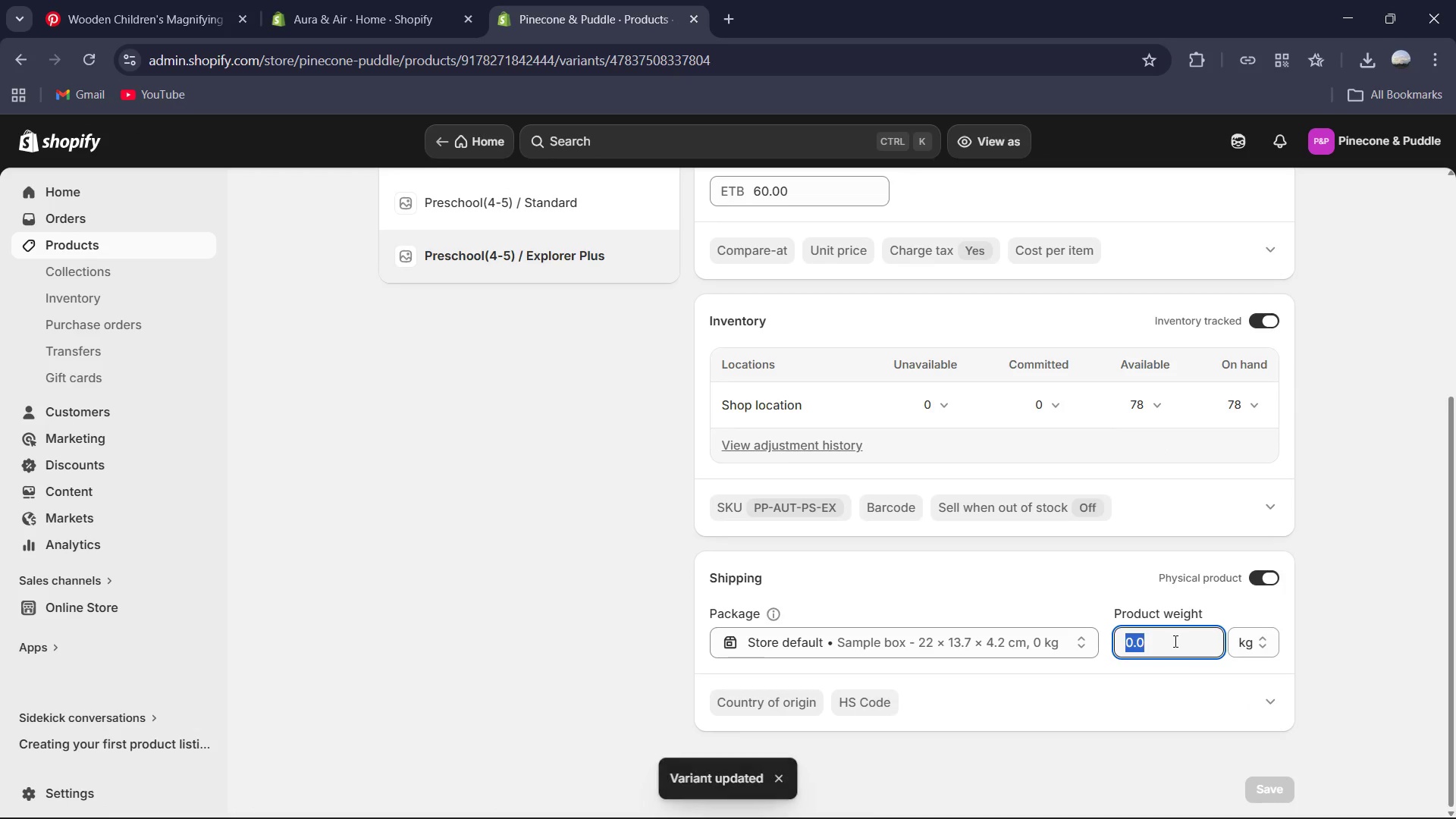 
key(Numpad1)
 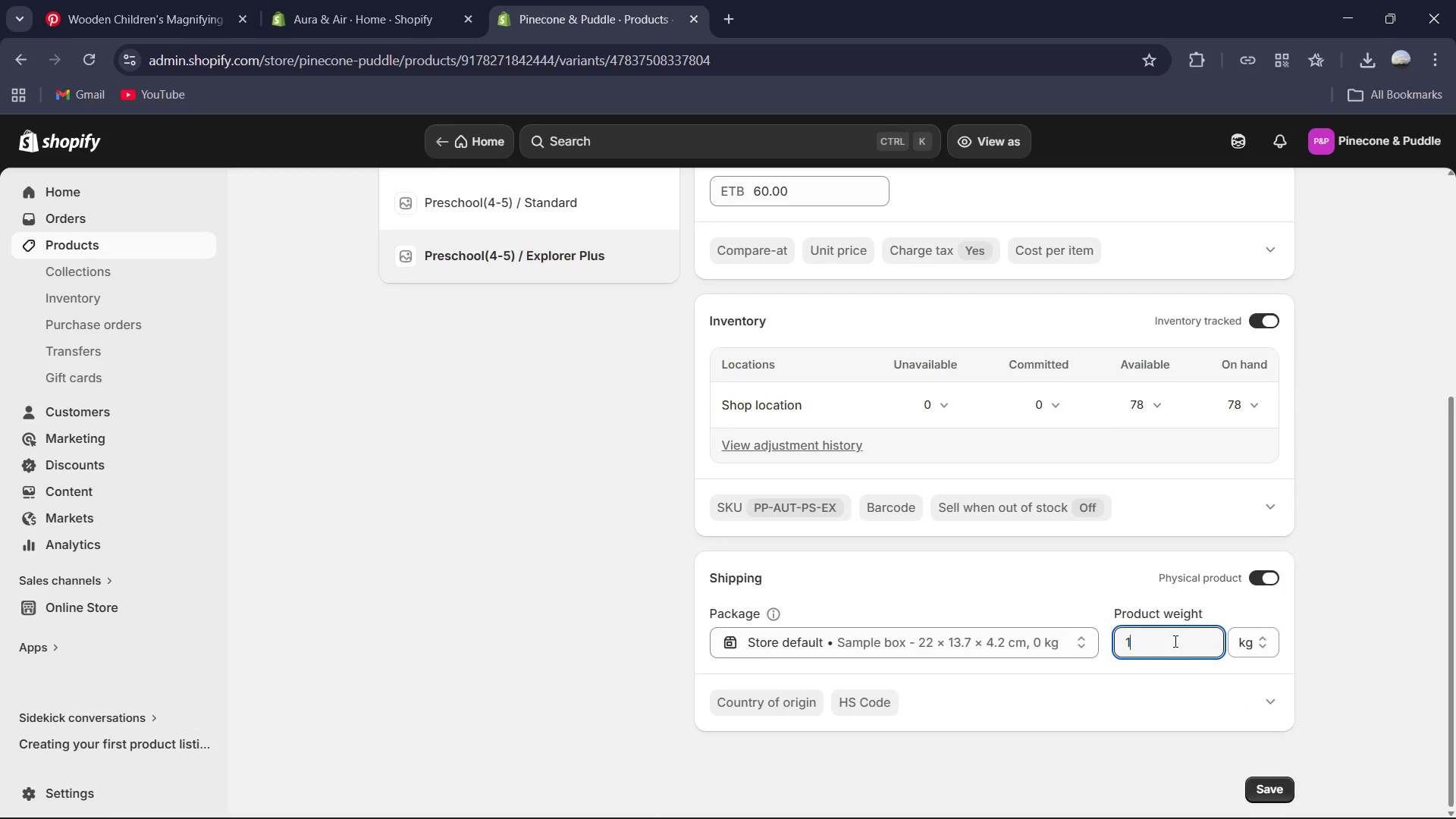 
key(NumpadDecimal)
 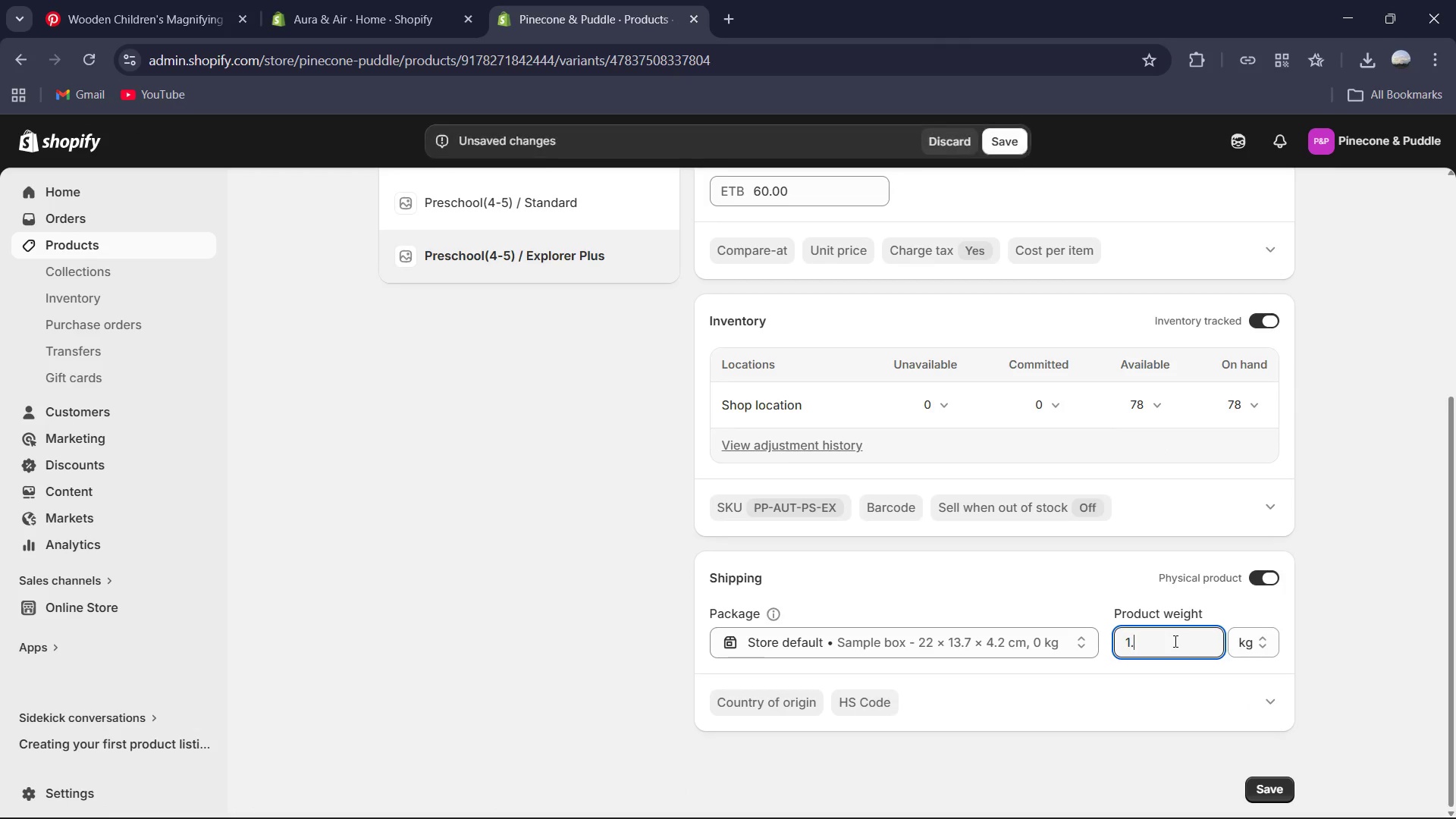 
key(Numpad8)
 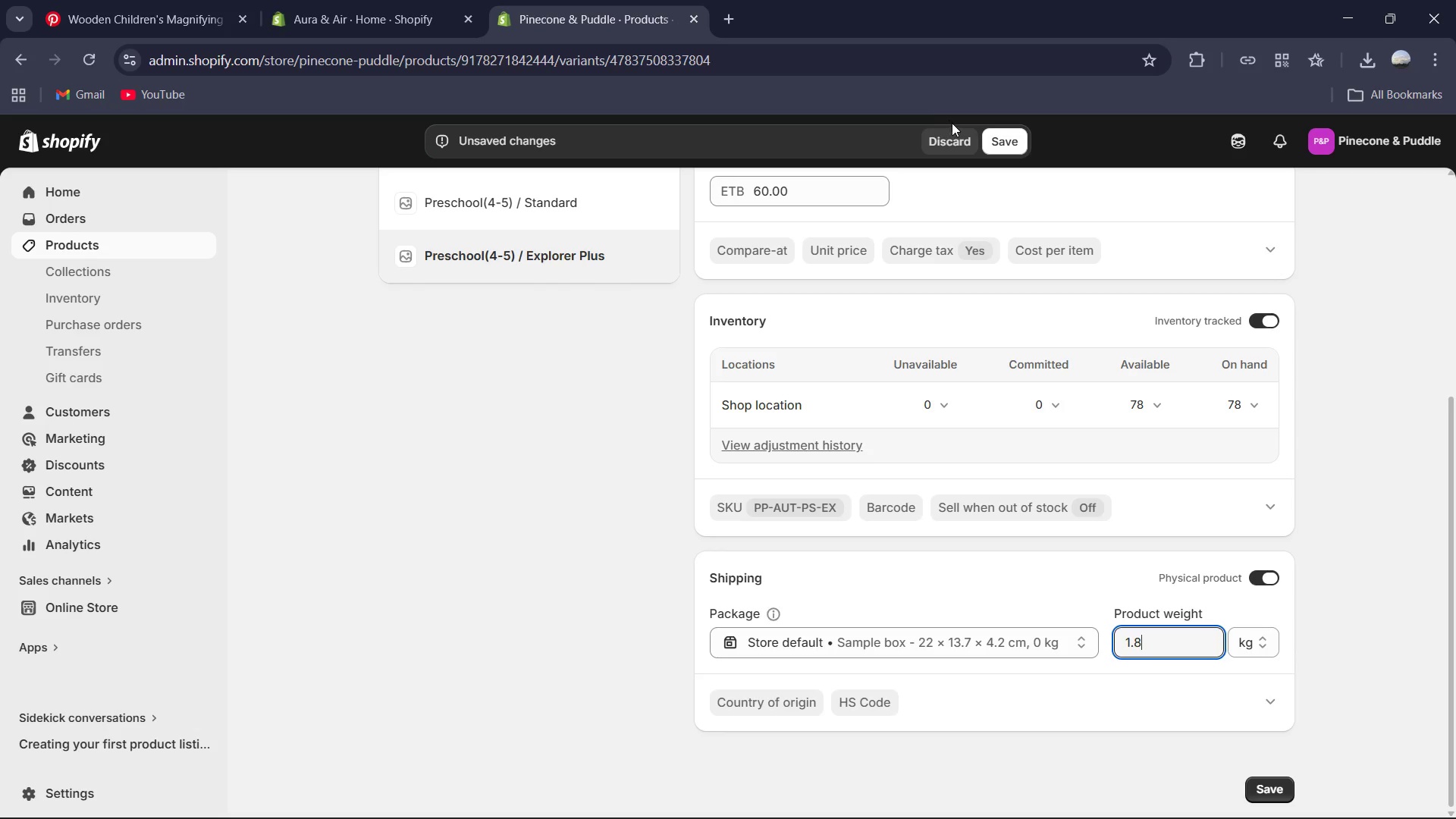 
left_click([1023, 146])
 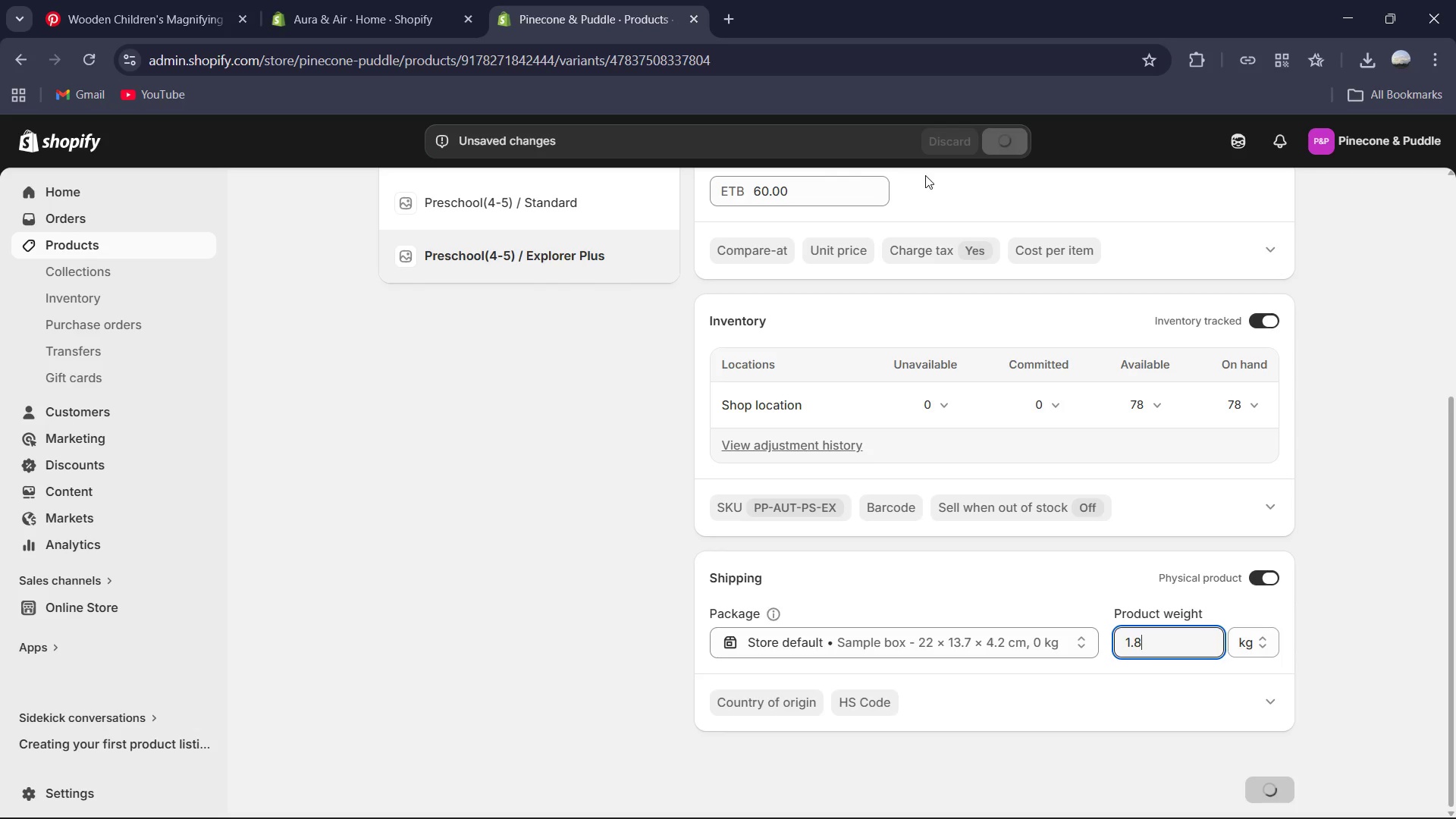 
scroll: coordinate [621, 243], scroll_direction: up, amount: 6.0
 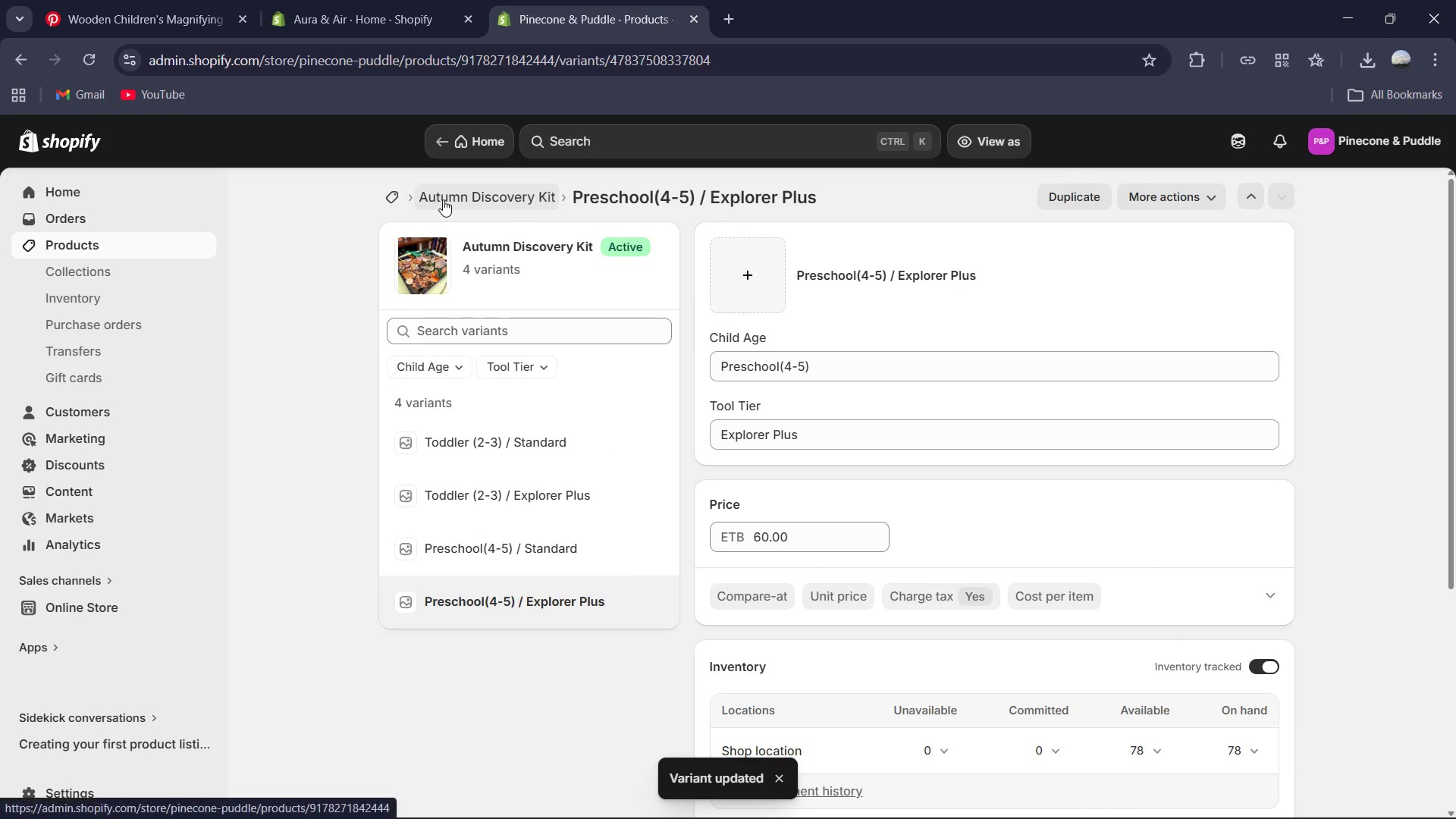 
left_click([454, 199])
 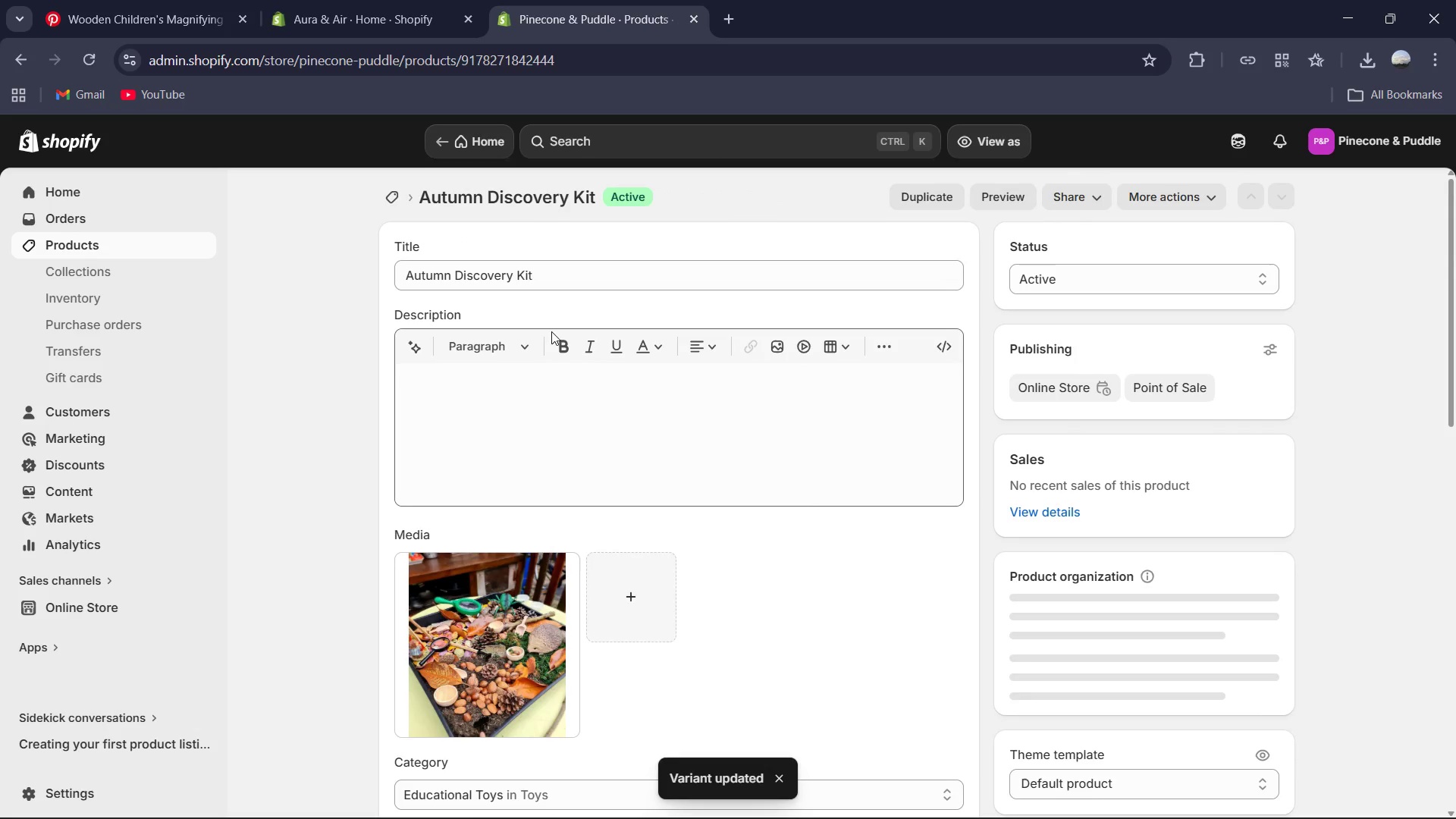 
mouse_move([555, 348])
 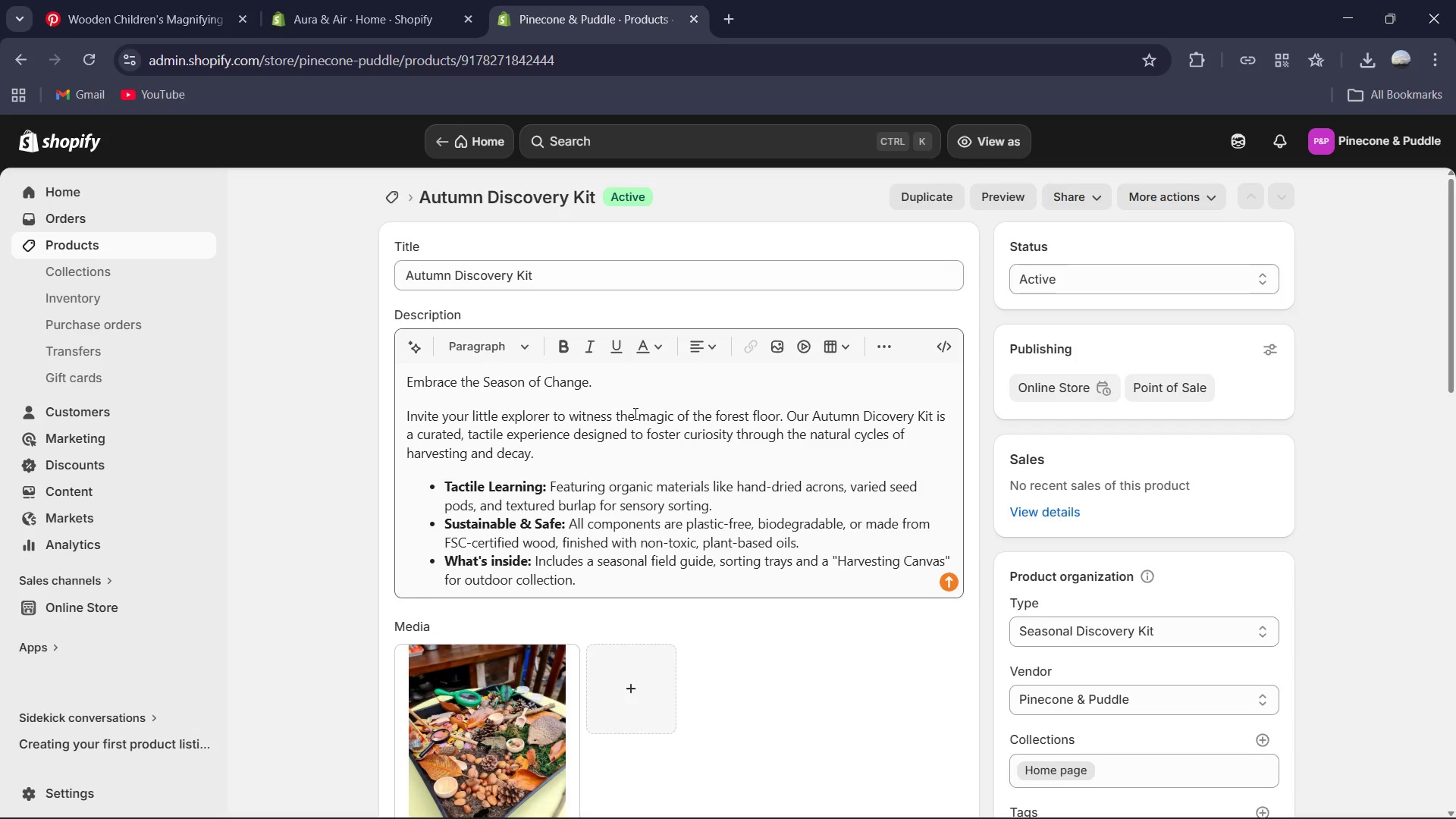 
wait(6.12)
 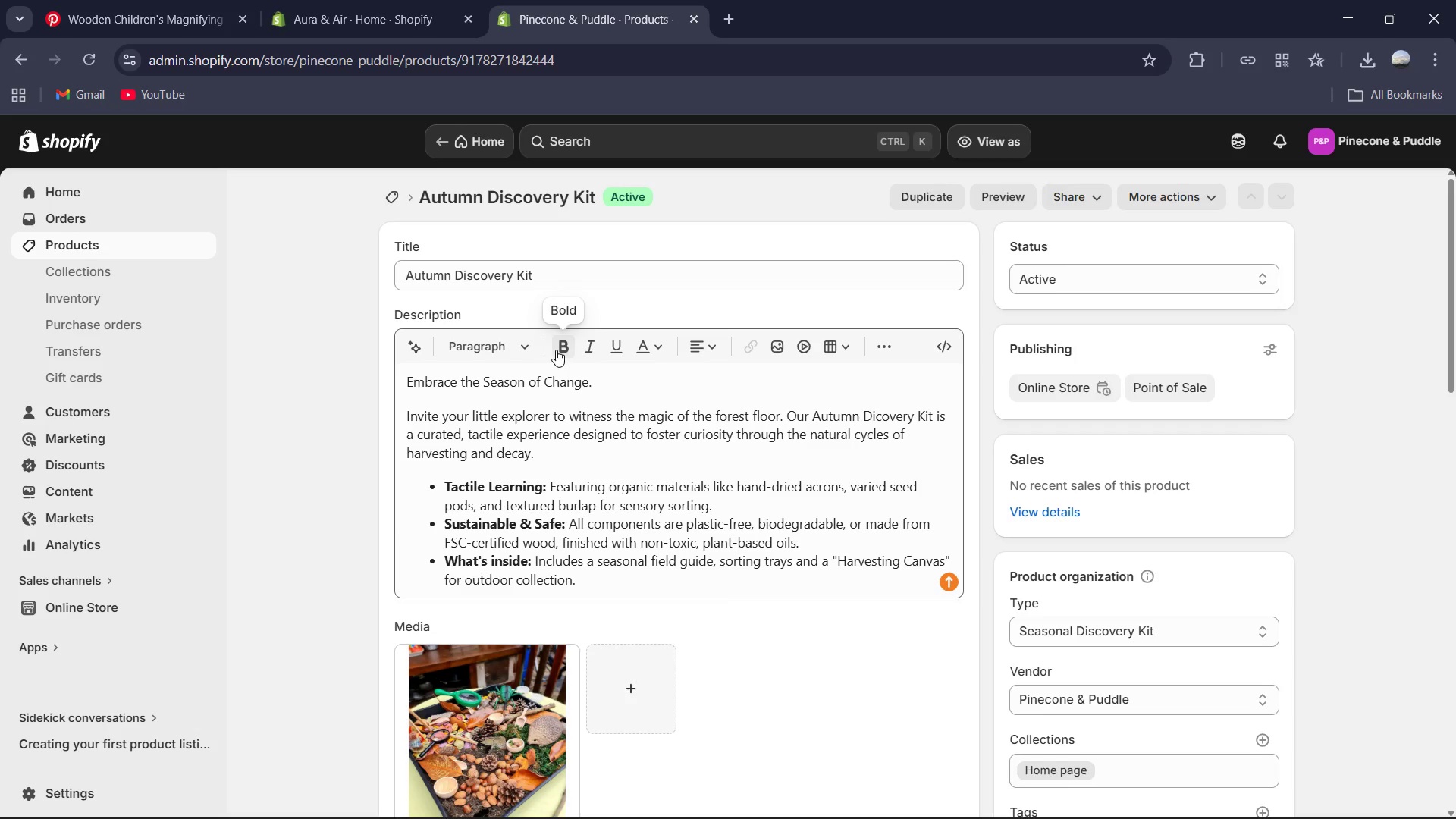 
left_click([516, 669])
 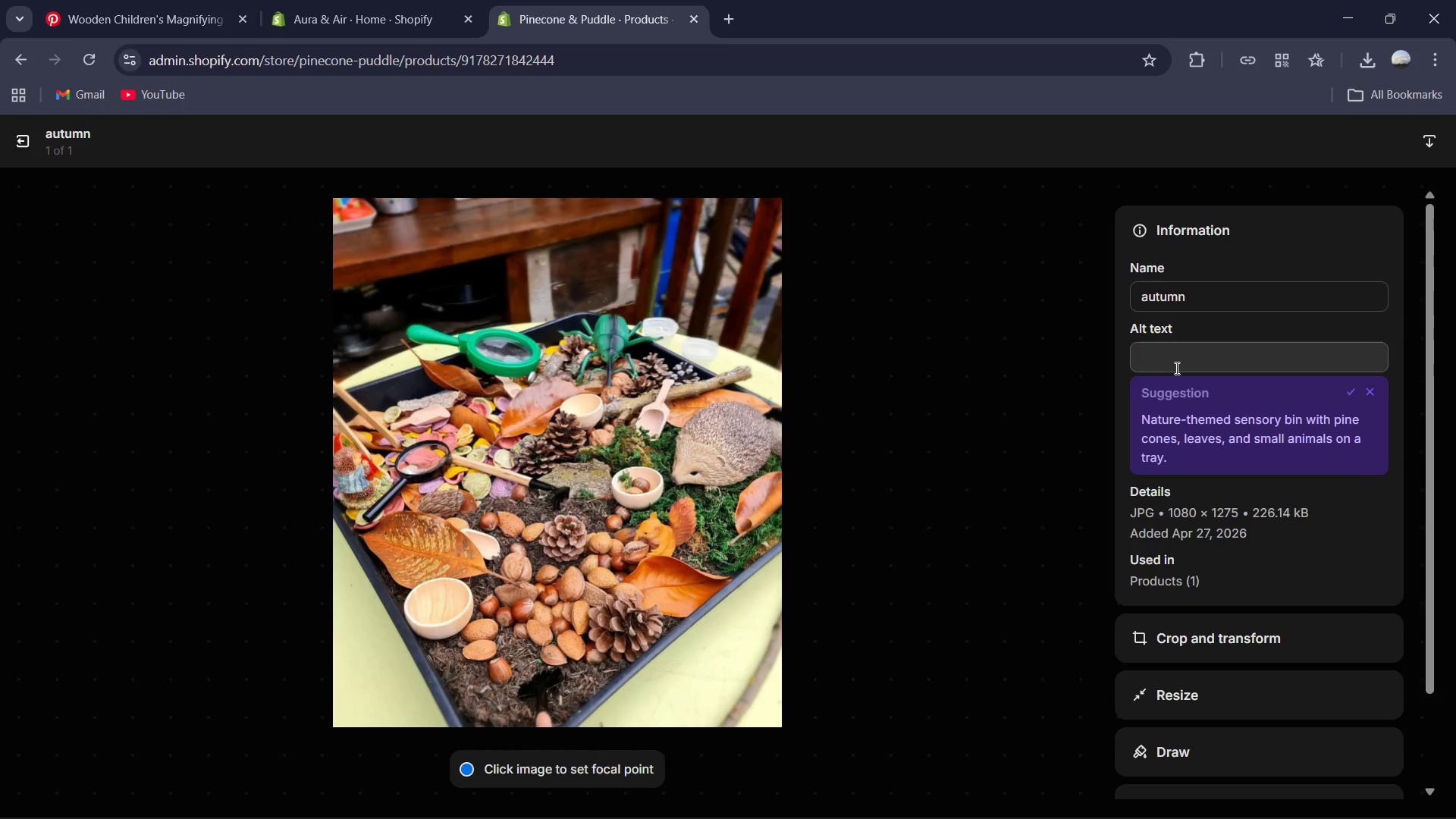 
left_click([1180, 372])
 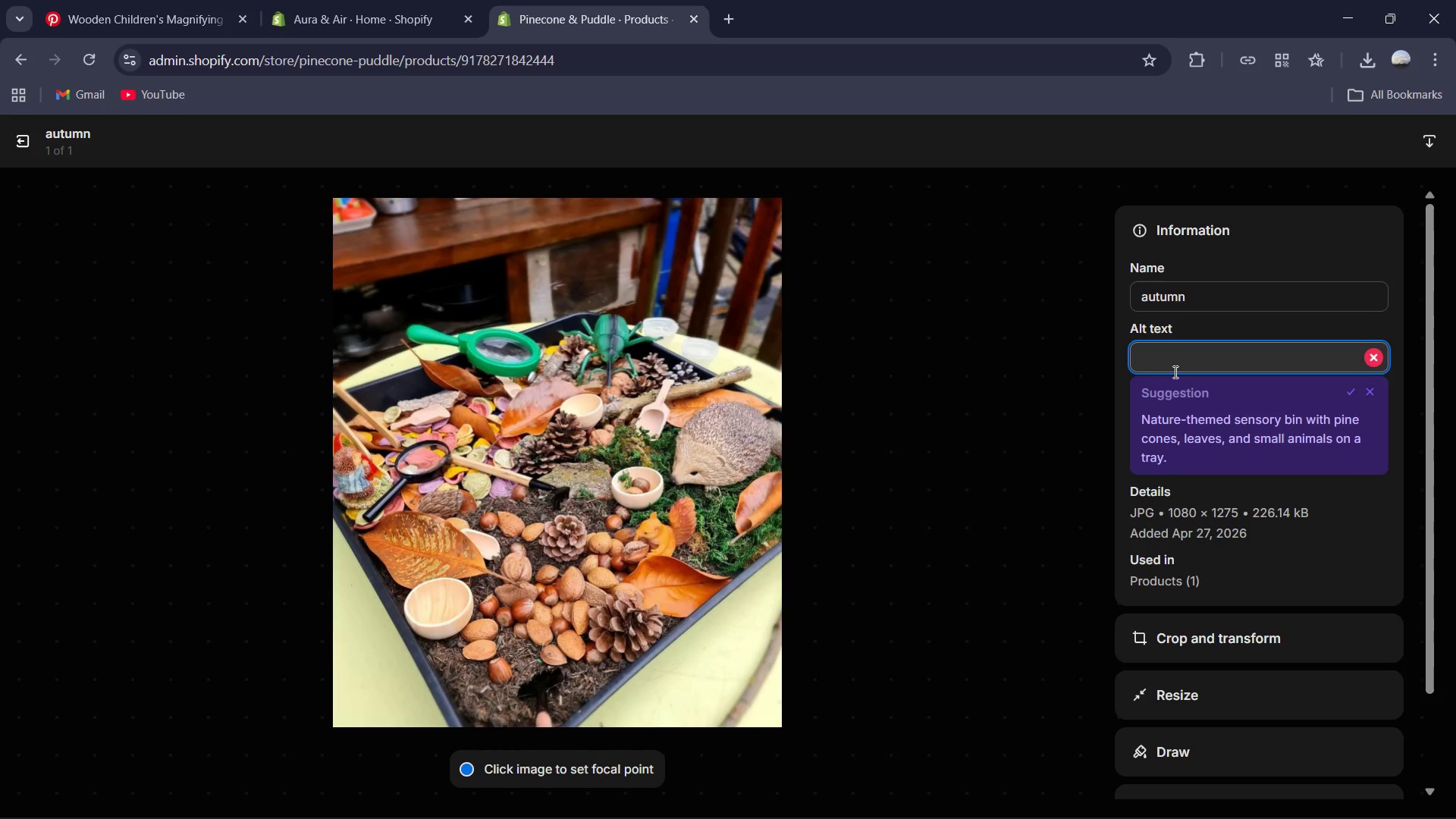 
type(Fla)
key(Backspace)
key(Backspace)
key(Backspace)
 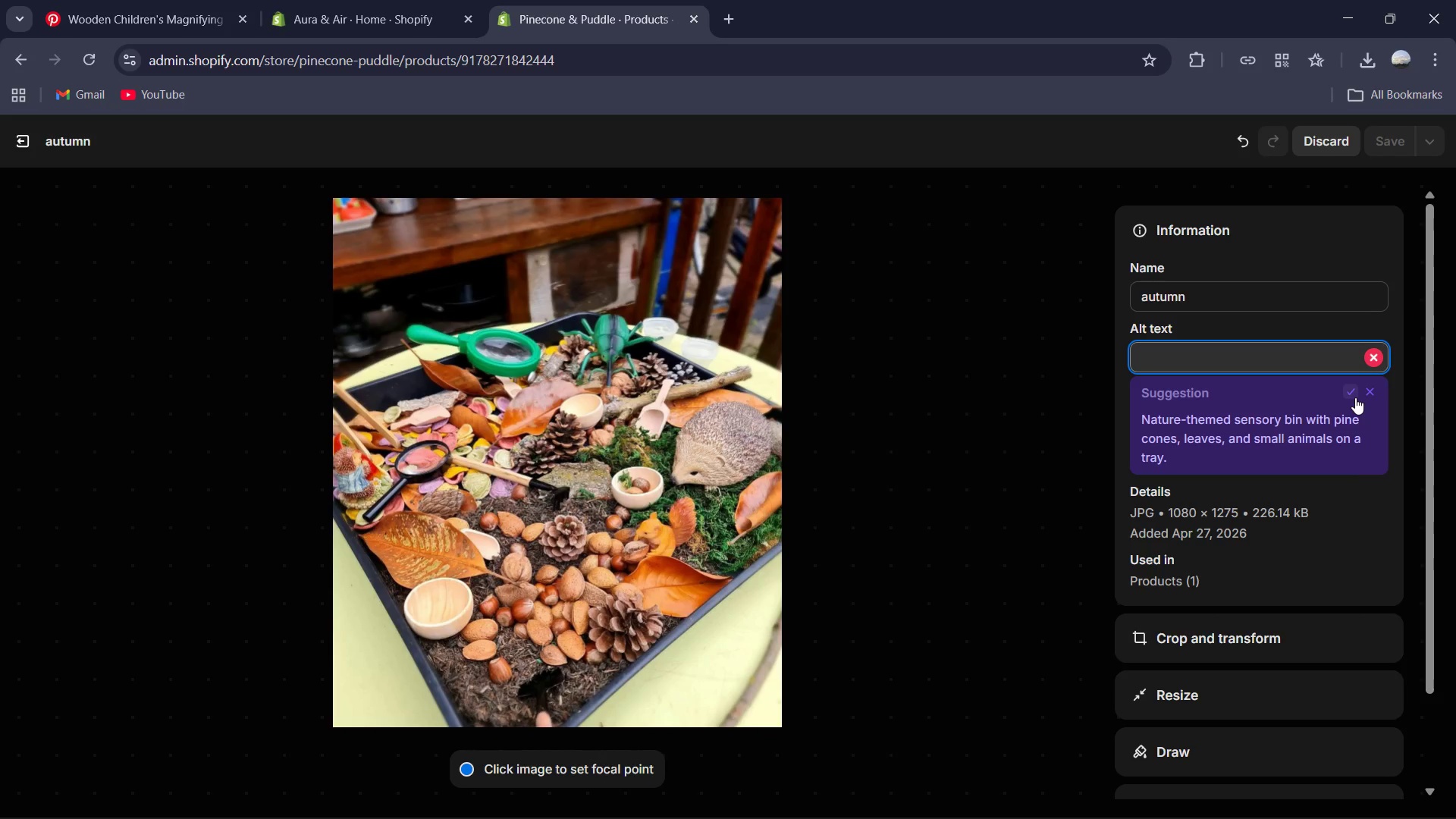 
wait(7.19)
 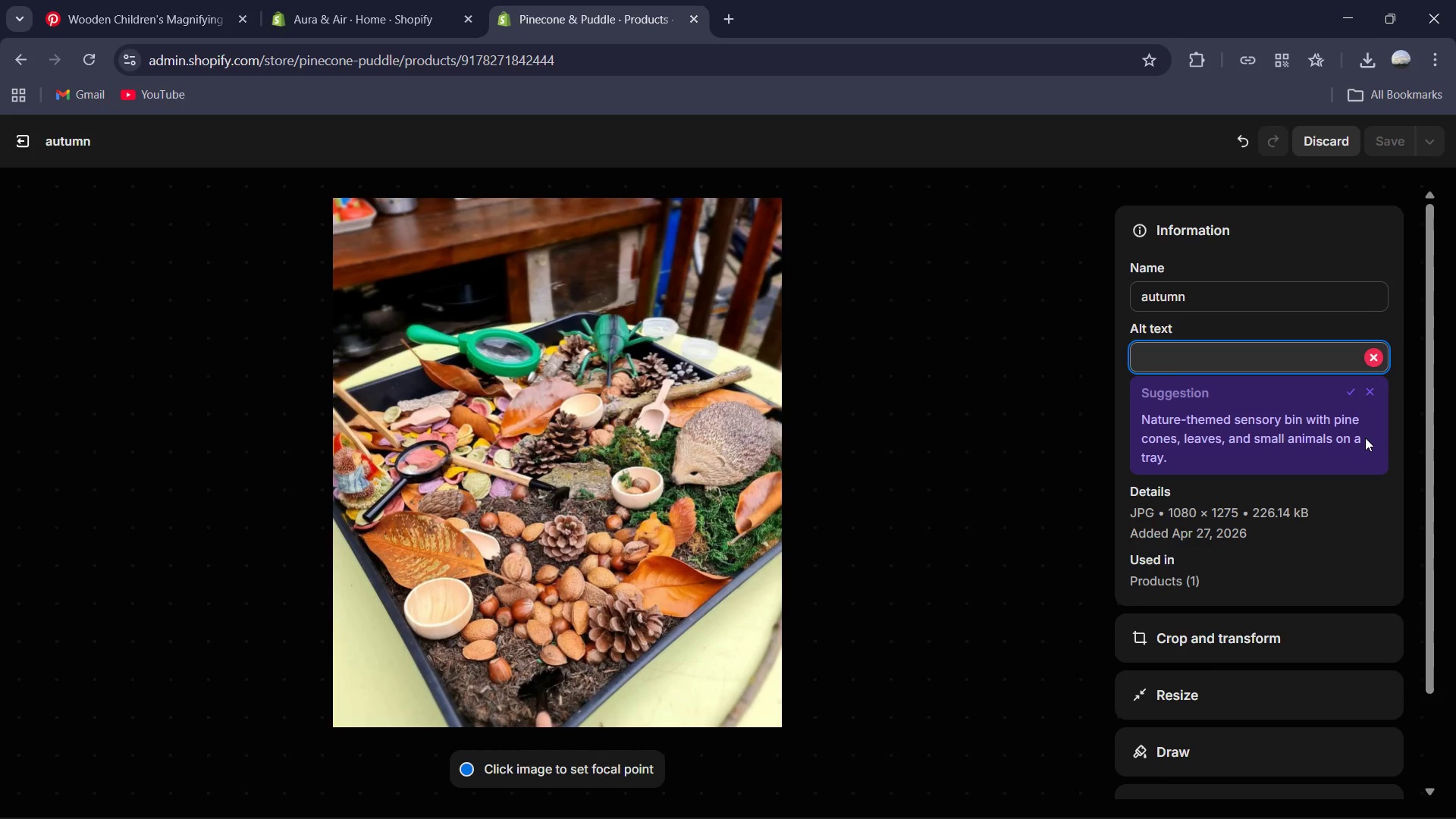 
left_click([1350, 393])
 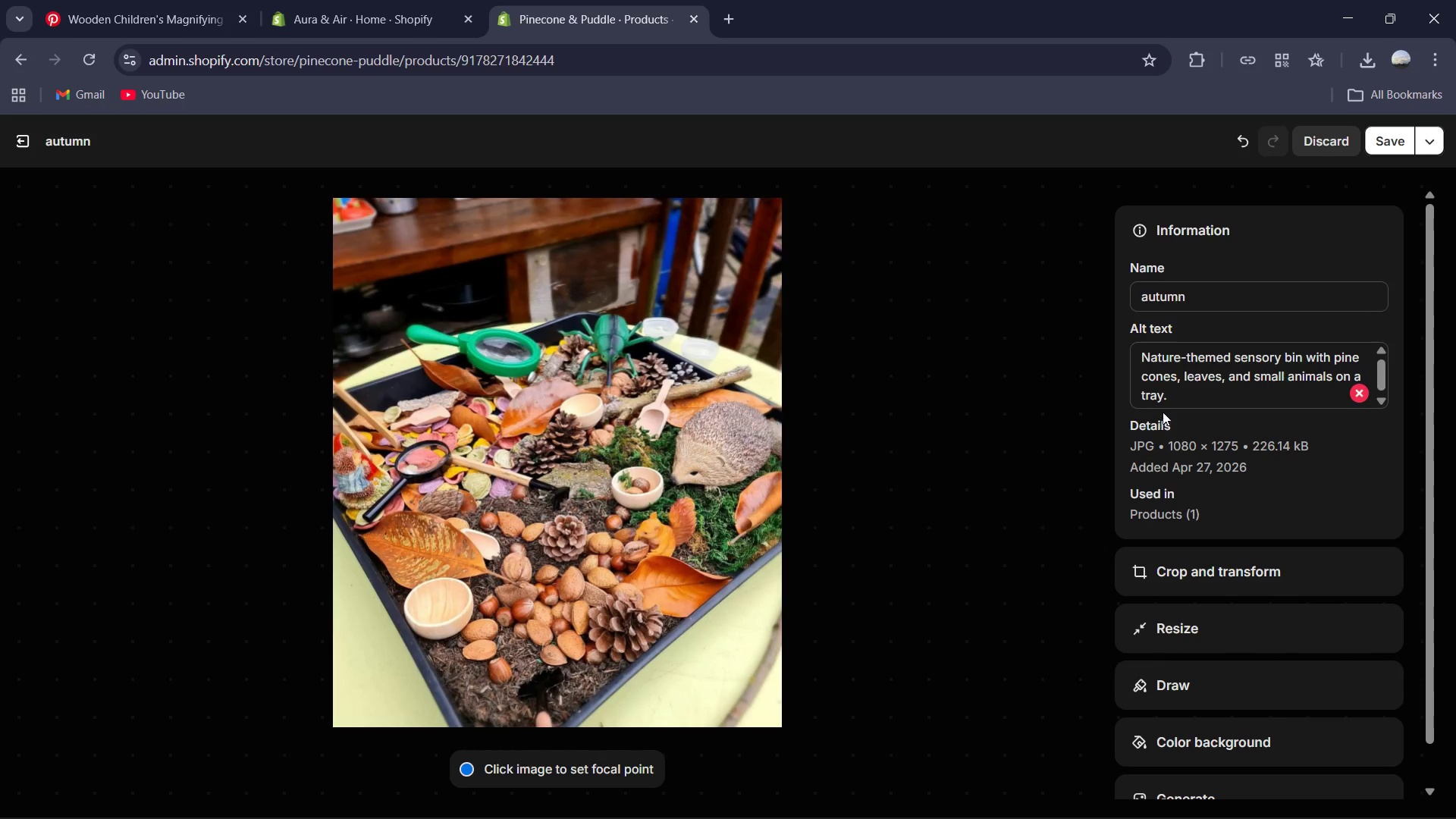 
left_click([1187, 397])
 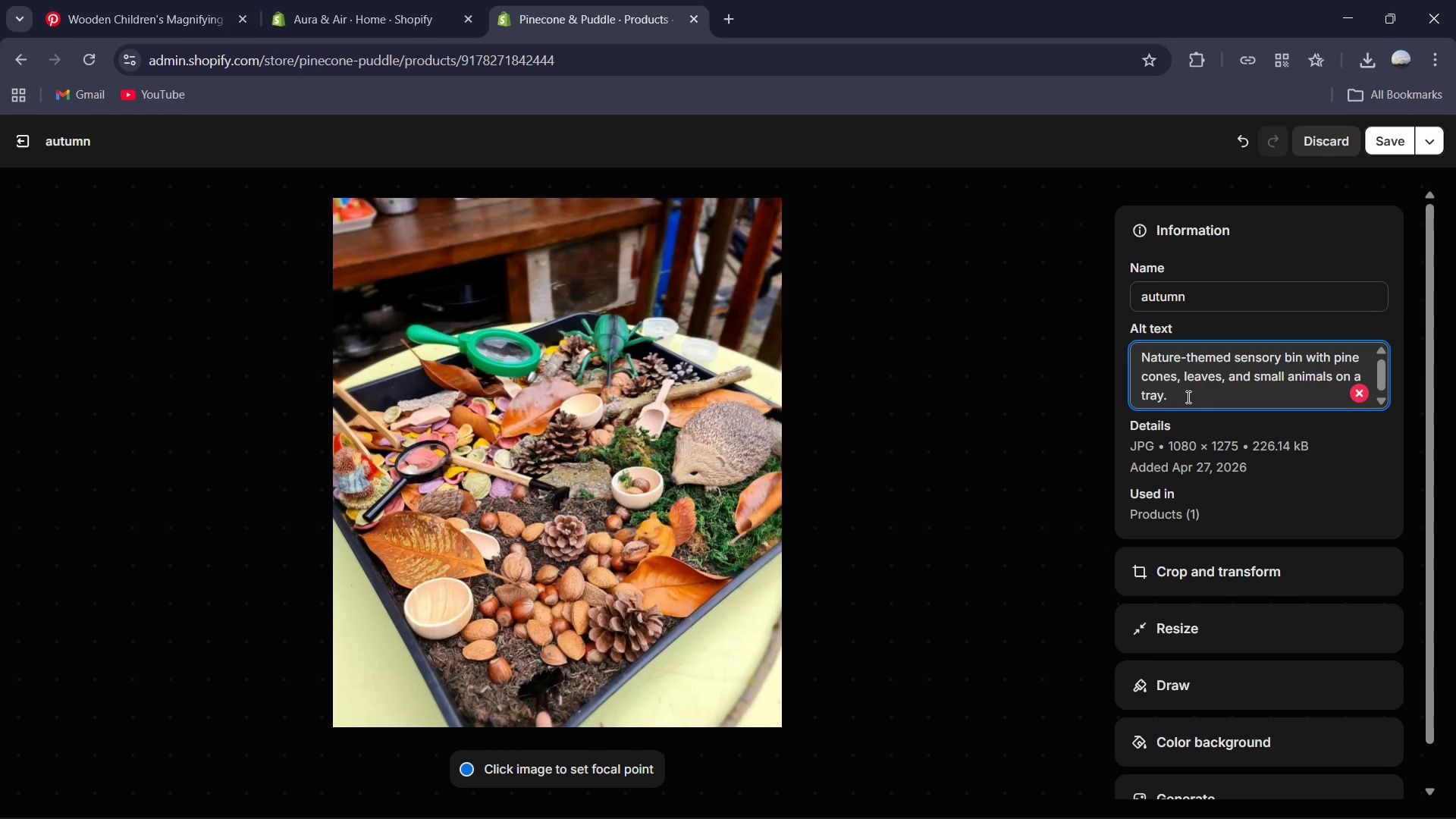 
wait(7.81)
 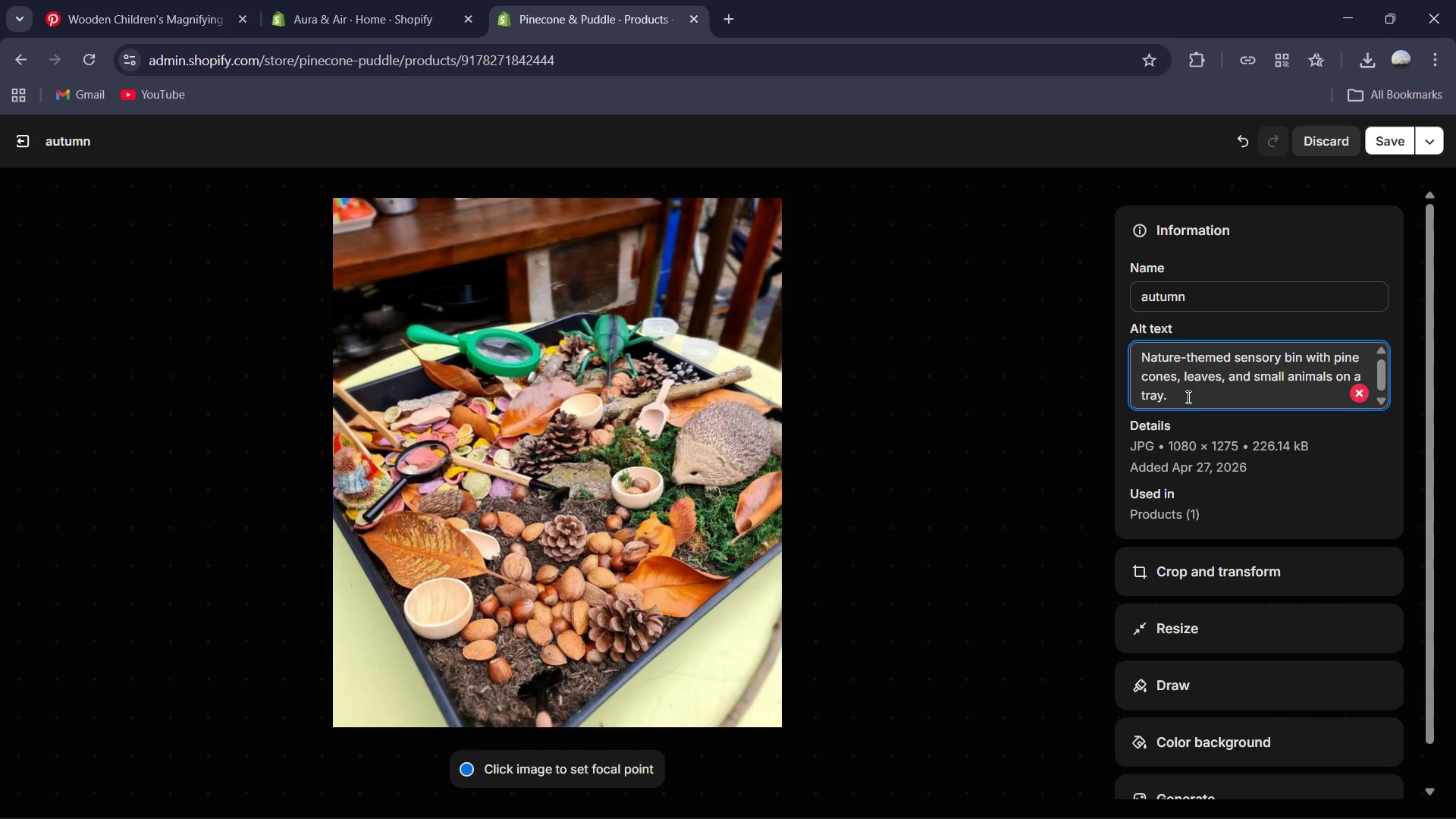 
key(Backspace)
type( , out )
key(Backspace)
key(Backspace)
type(r Autumn)
 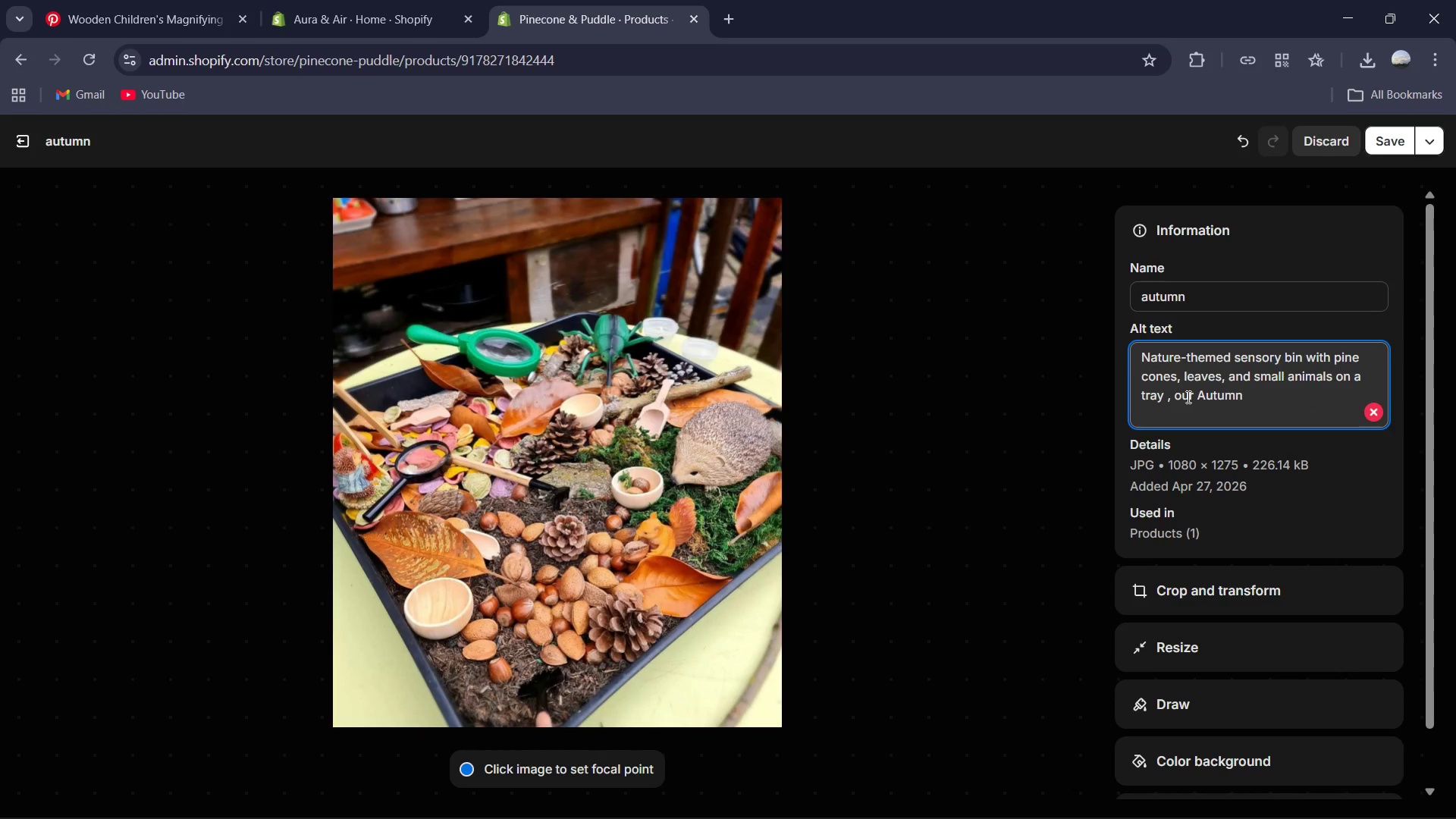 
key(Control+A)
 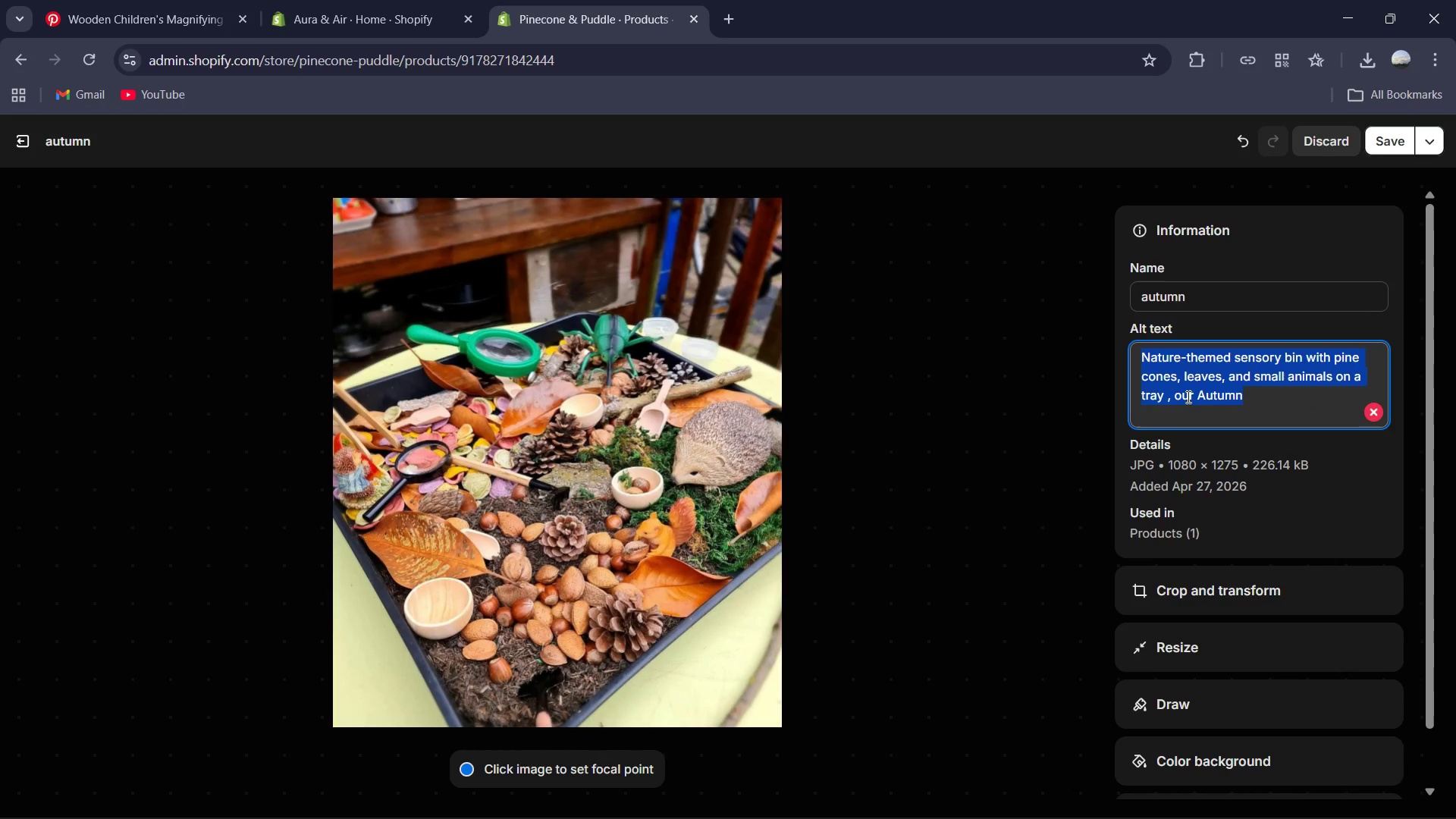 
type(Flat-lay of wooden sorting trays with dried acrons, maple leaves, and burlap sacks on a rustic wooden surg)
key(Backspace)
type(fae)
key(Backspace)
type(ce. )
 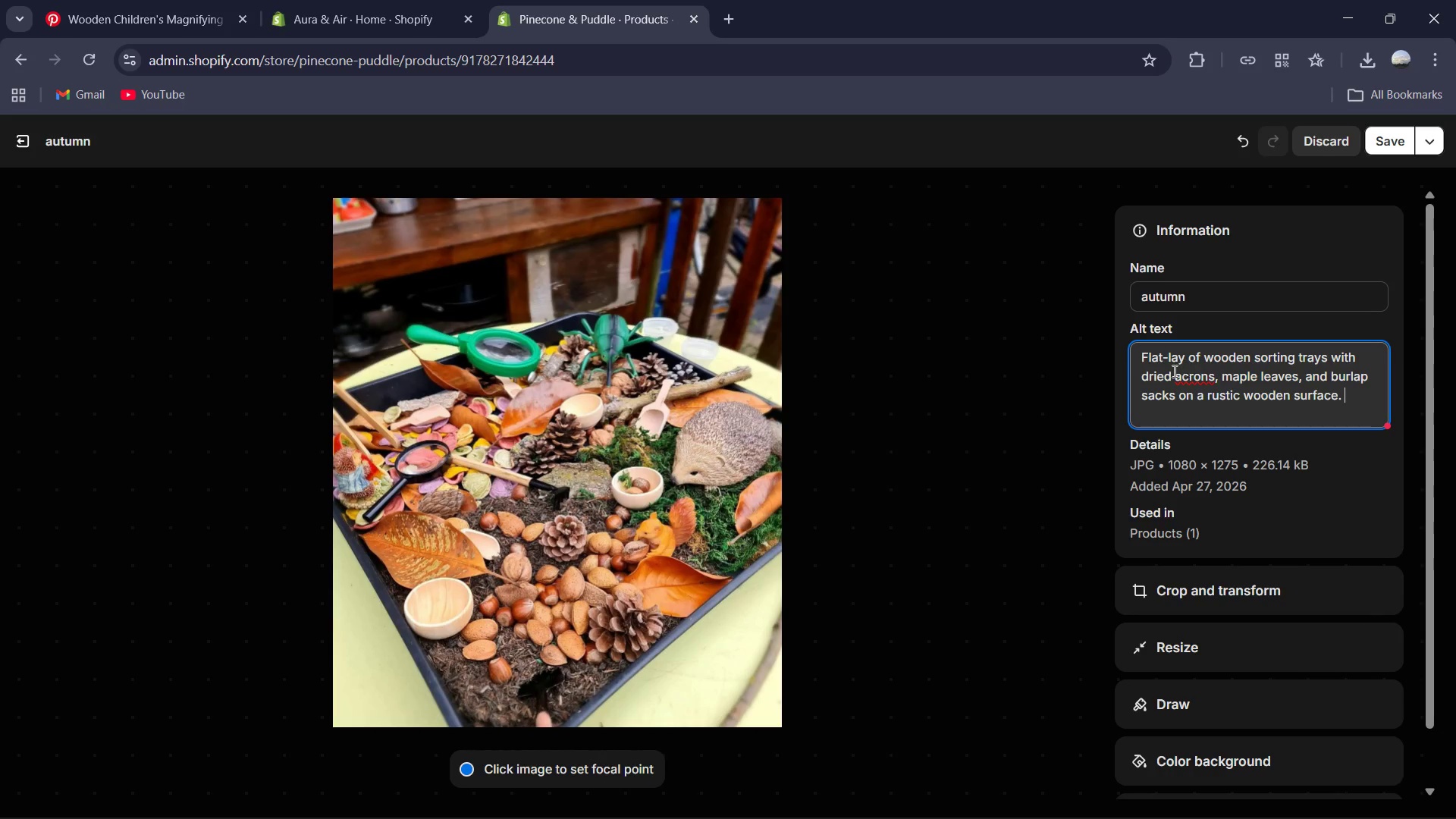 
left_click([1193, 371])
 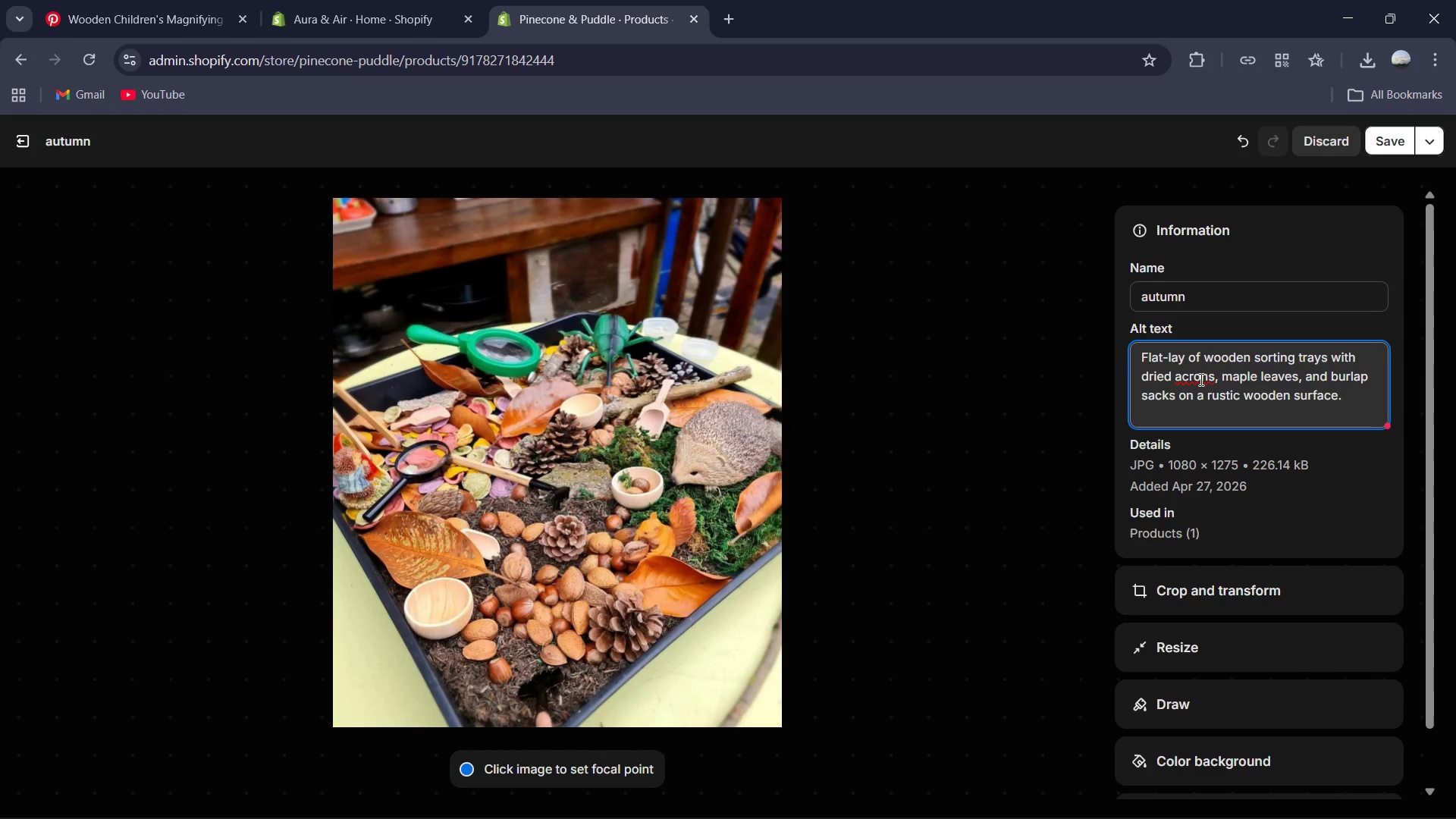 
right_click([1200, 379])
 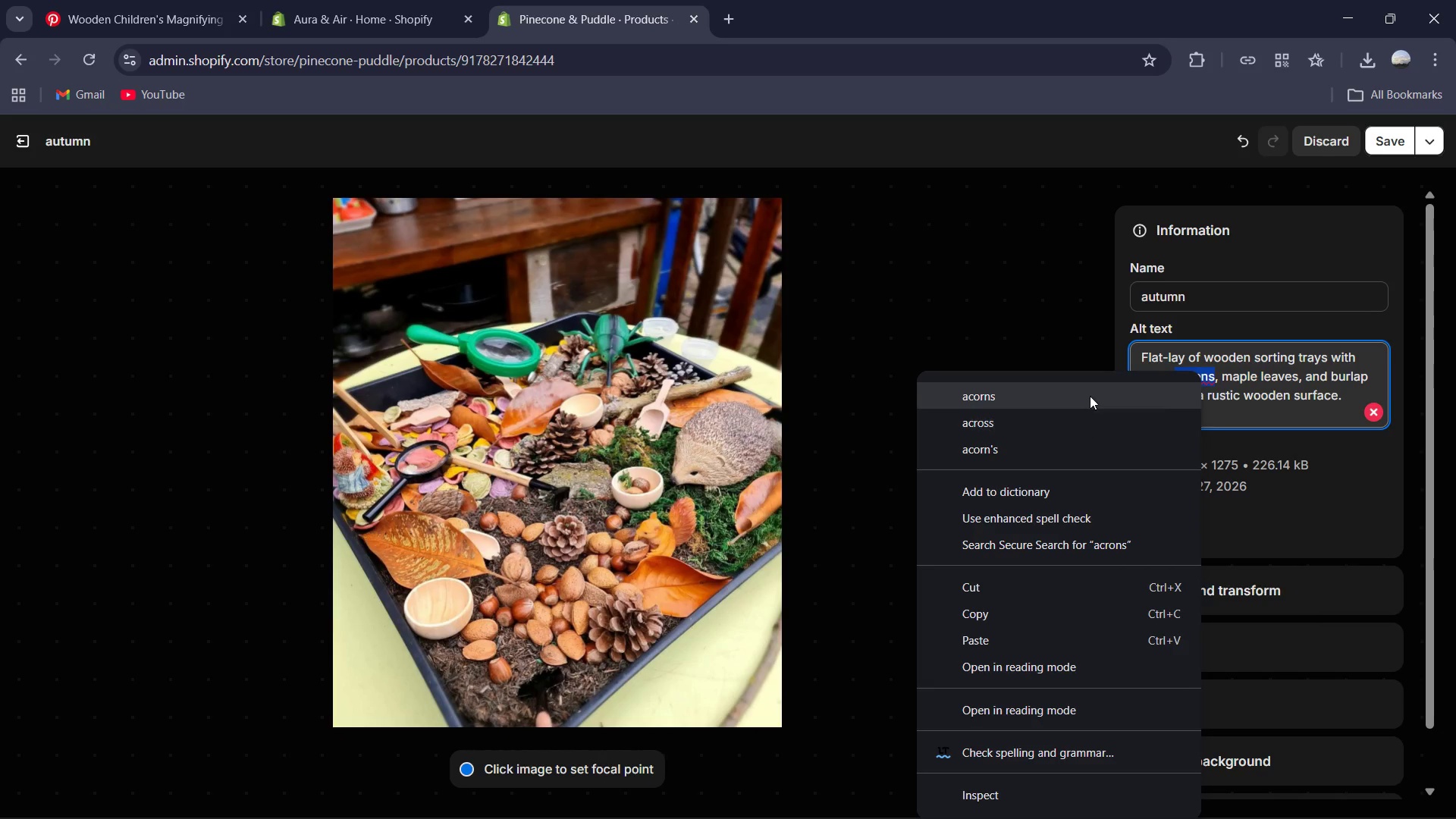 
left_click([1090, 396])
 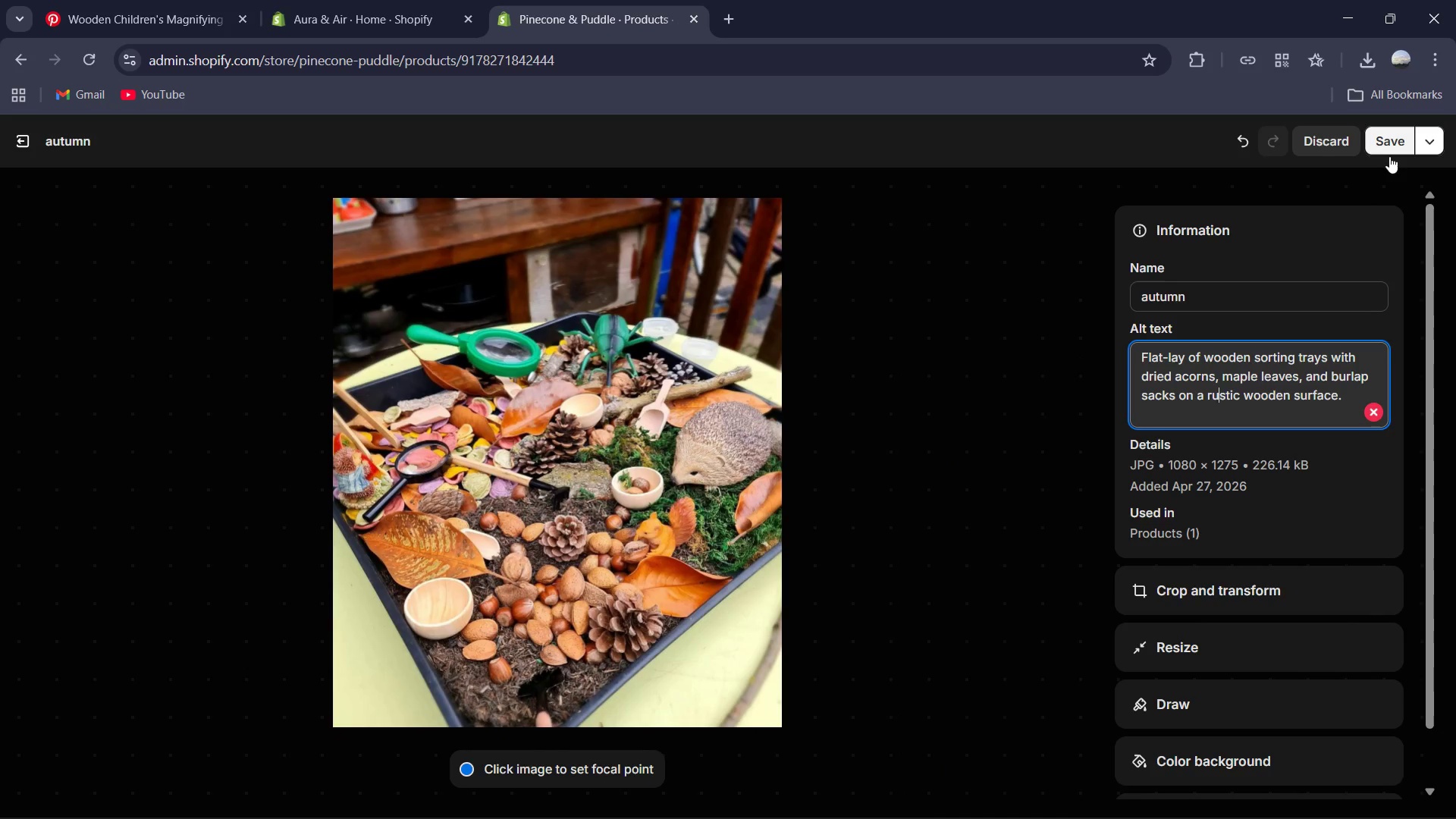 
wait(6.16)
 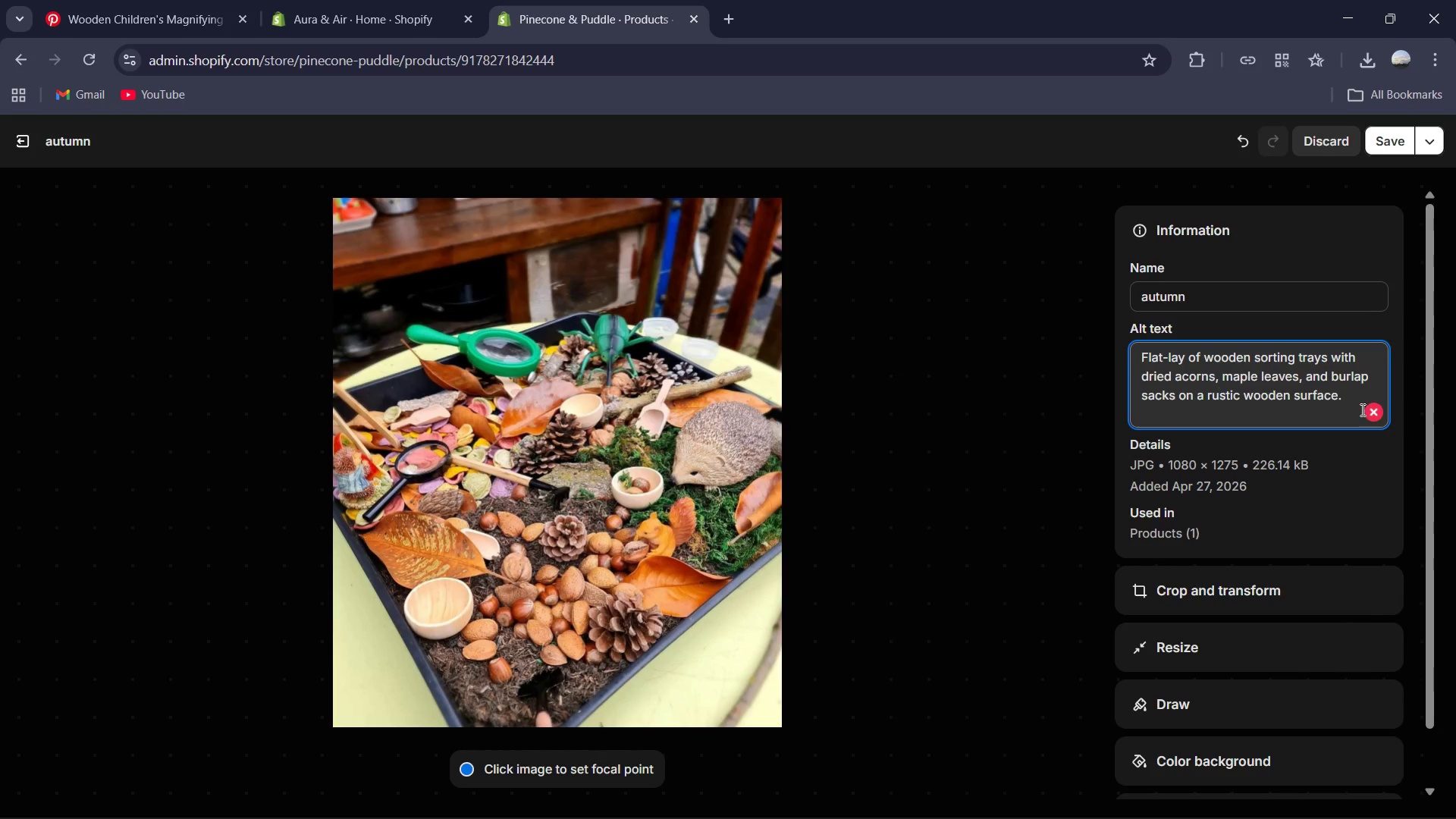 
left_click([1398, 146])
 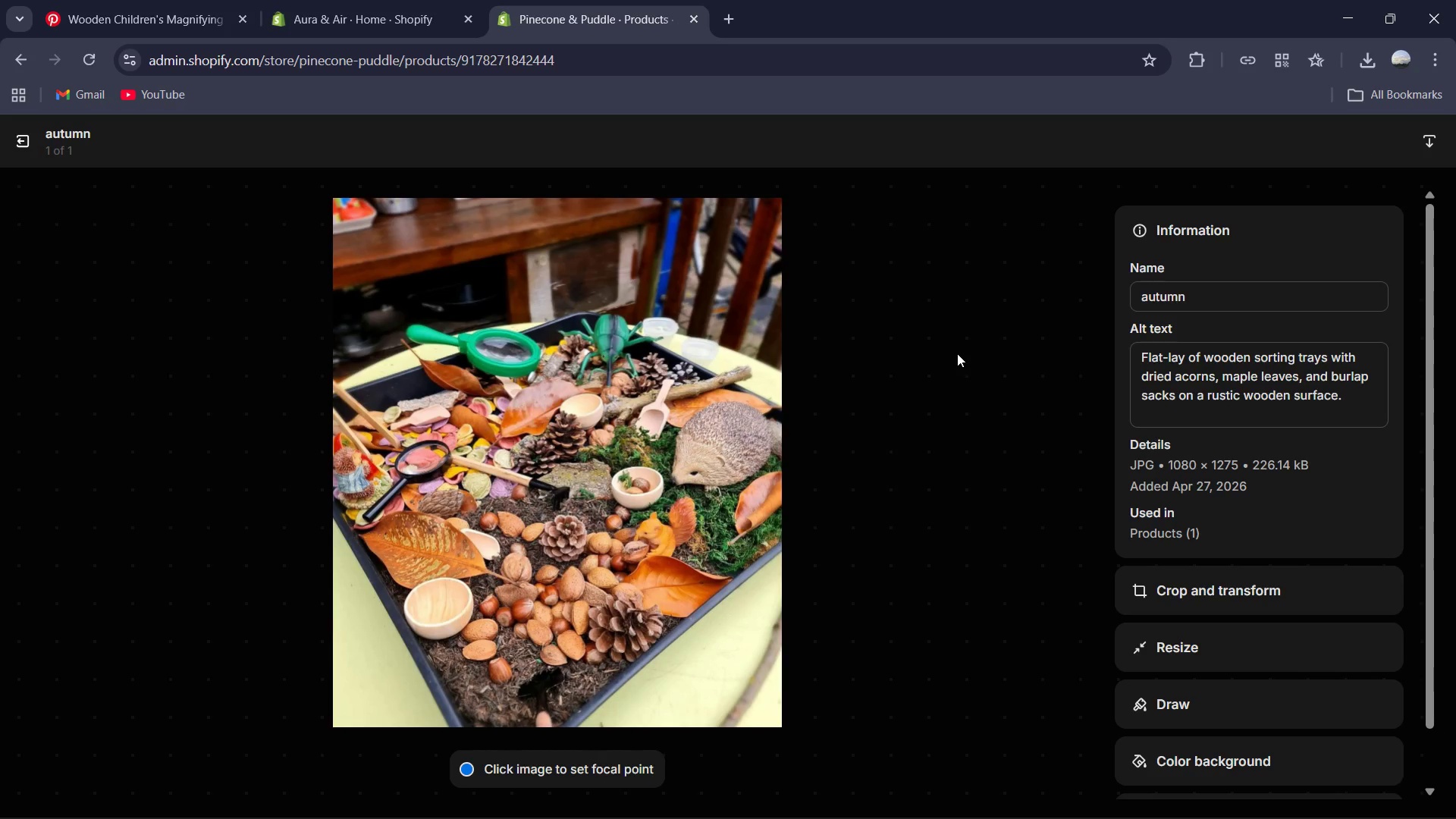 
wait(8.34)
 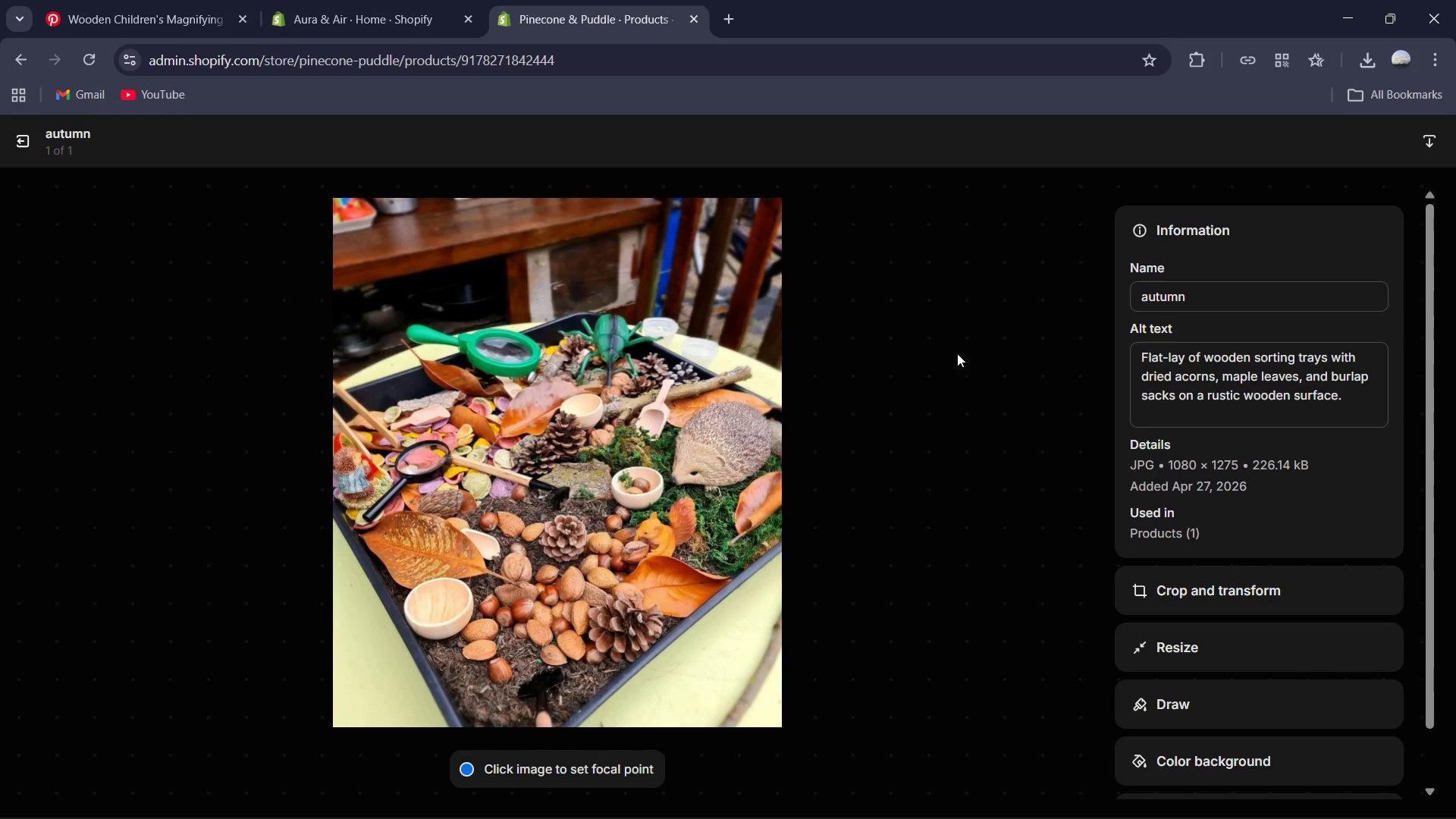 
scroll: coordinate [580, 586], scroll_direction: down, amount: 17.0
 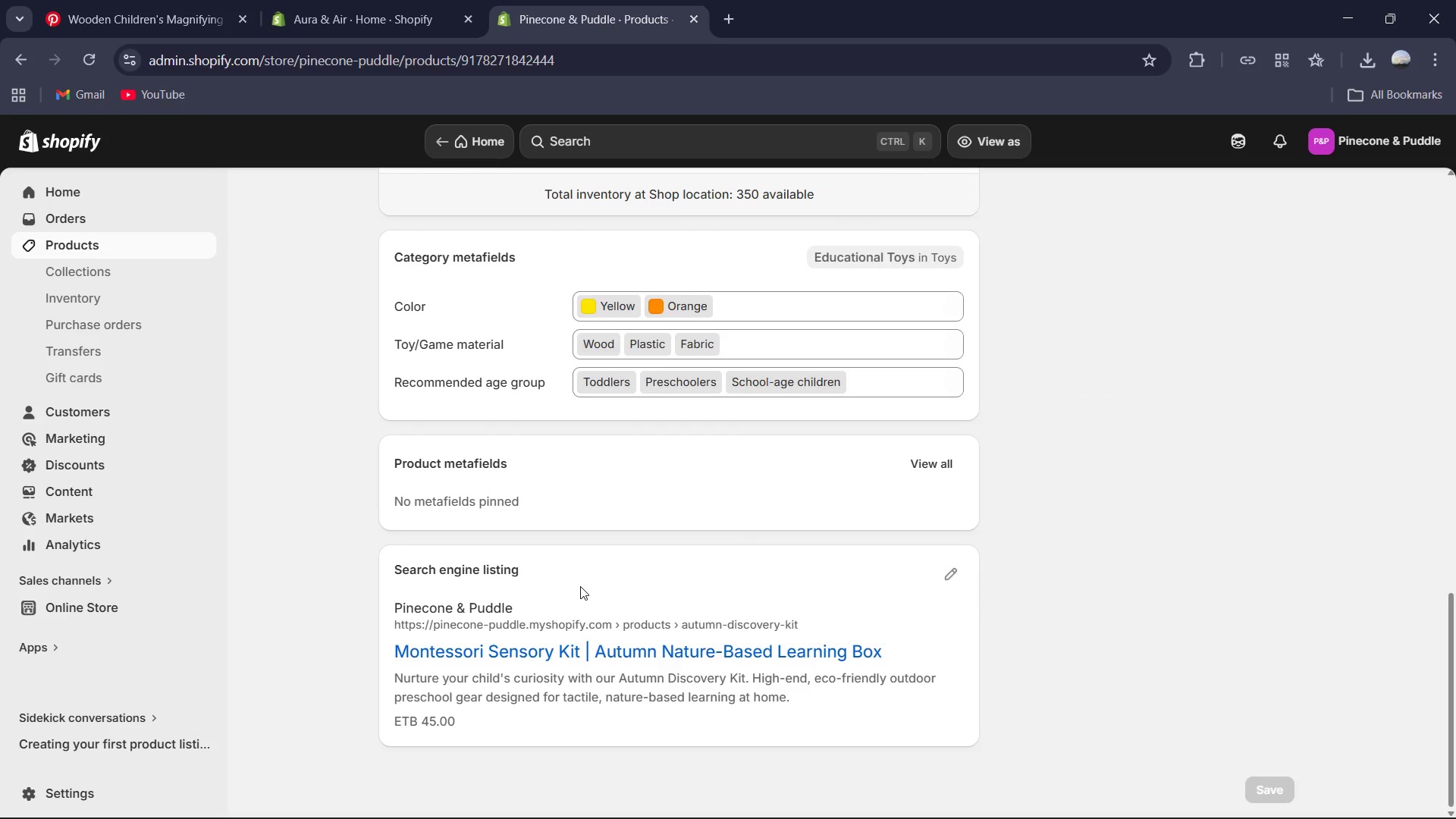 
scroll: coordinate [580, 588], scroll_direction: up, amount: 16.0
 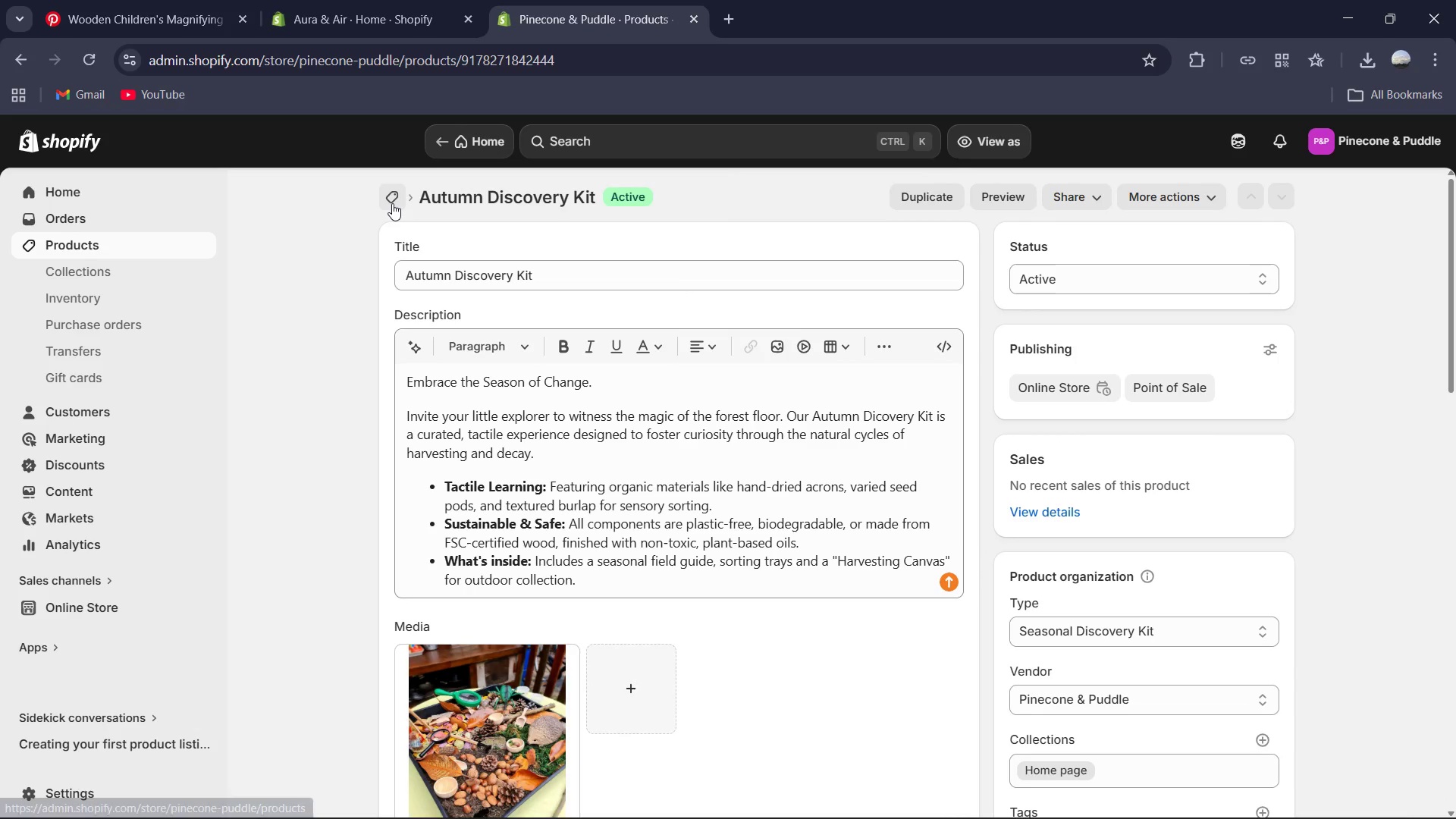 
left_click([395, 202])
 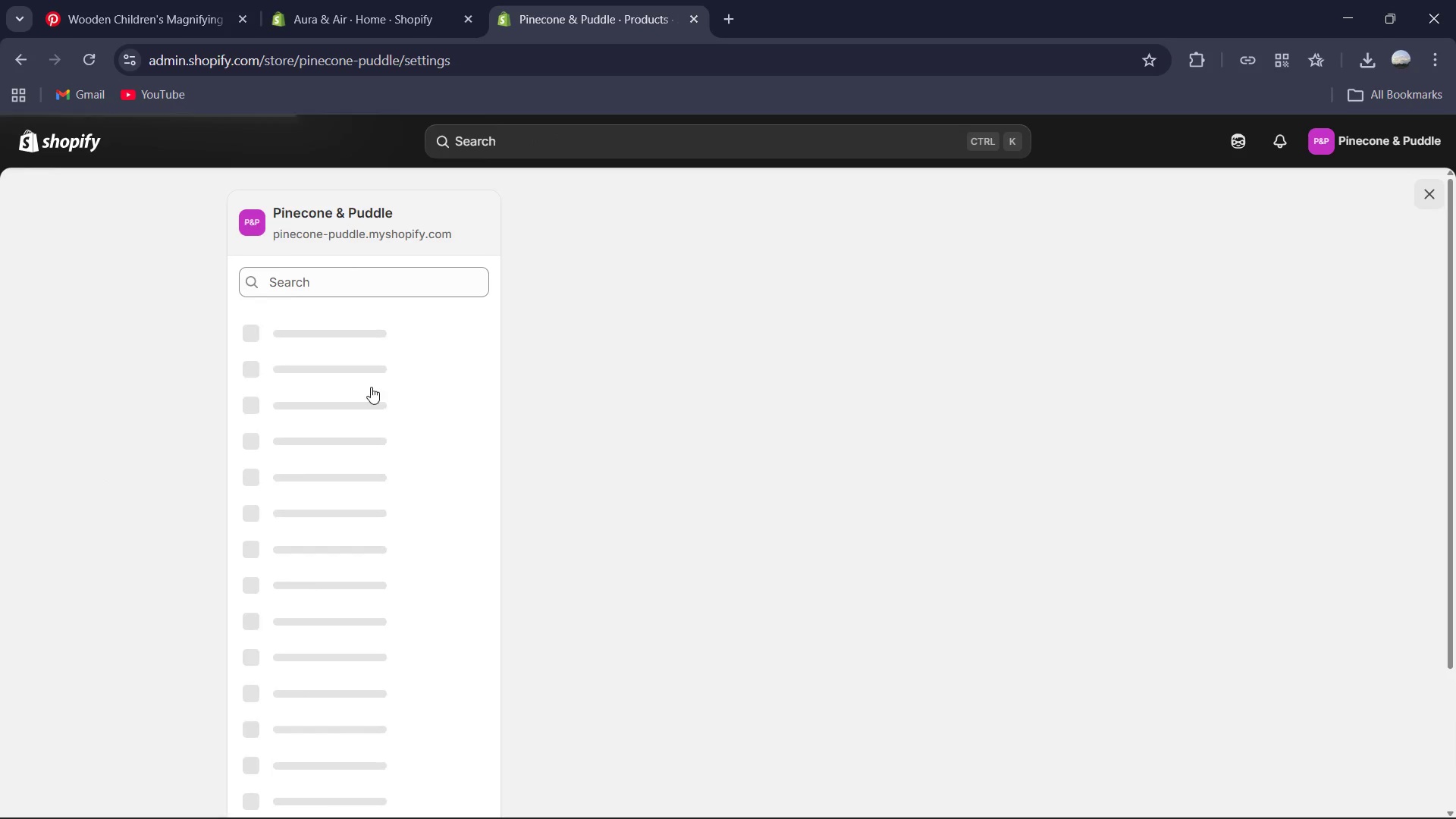 
wait(5.97)
 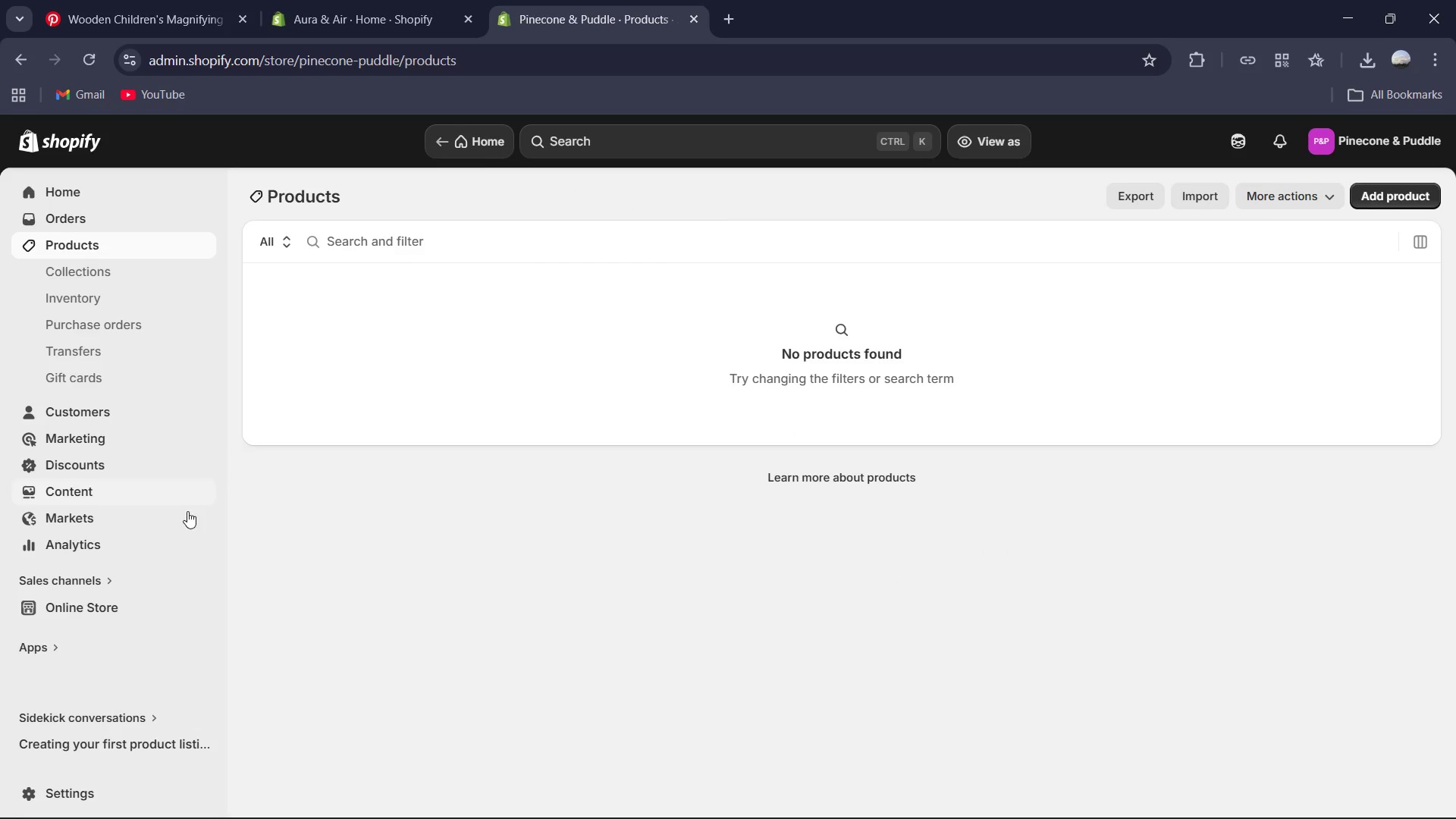 
scroll: coordinate [821, 363], scroll_direction: down, amount: 3.0
 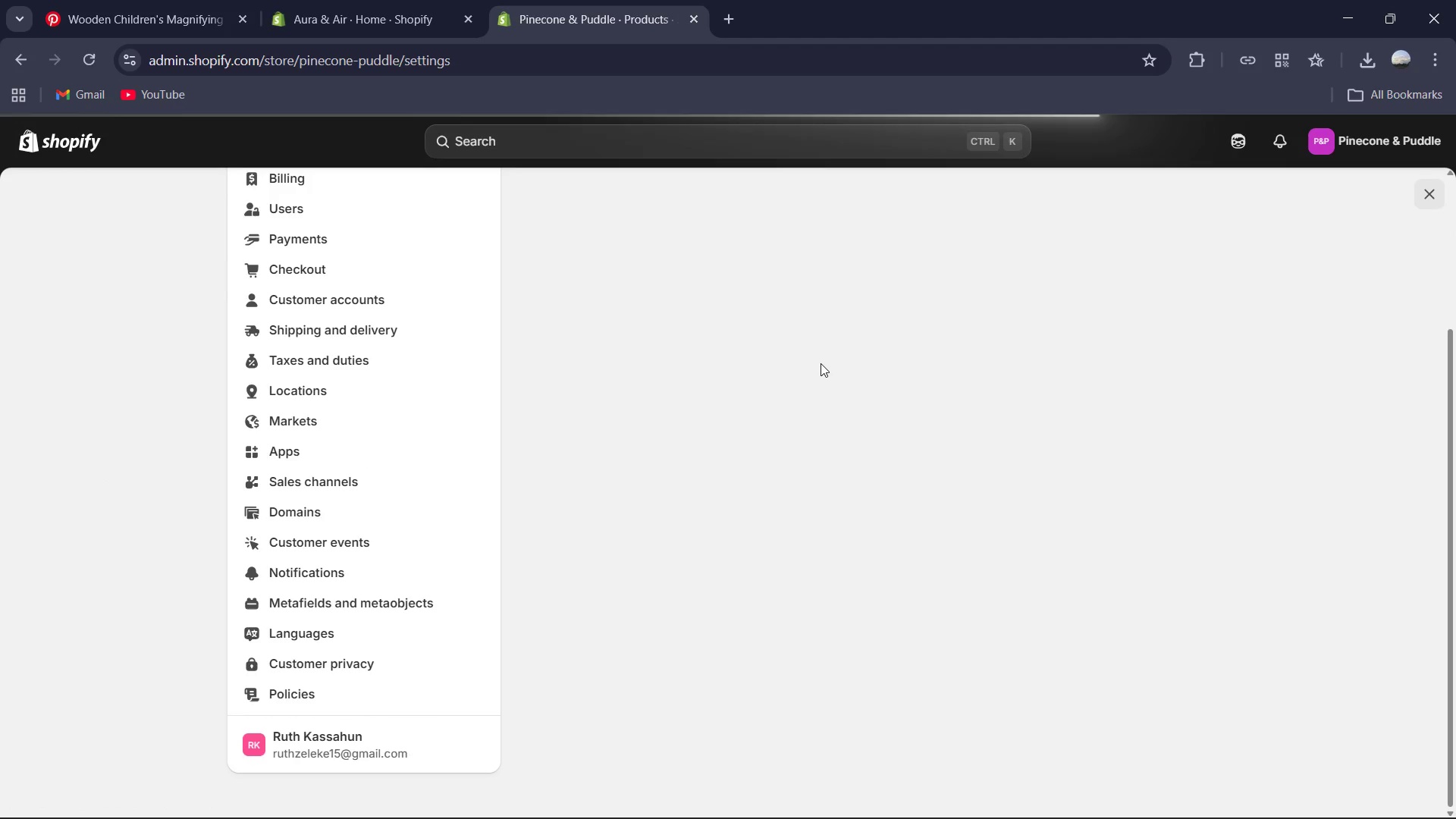 
scroll: coordinate [821, 363], scroll_direction: up, amount: 3.0
 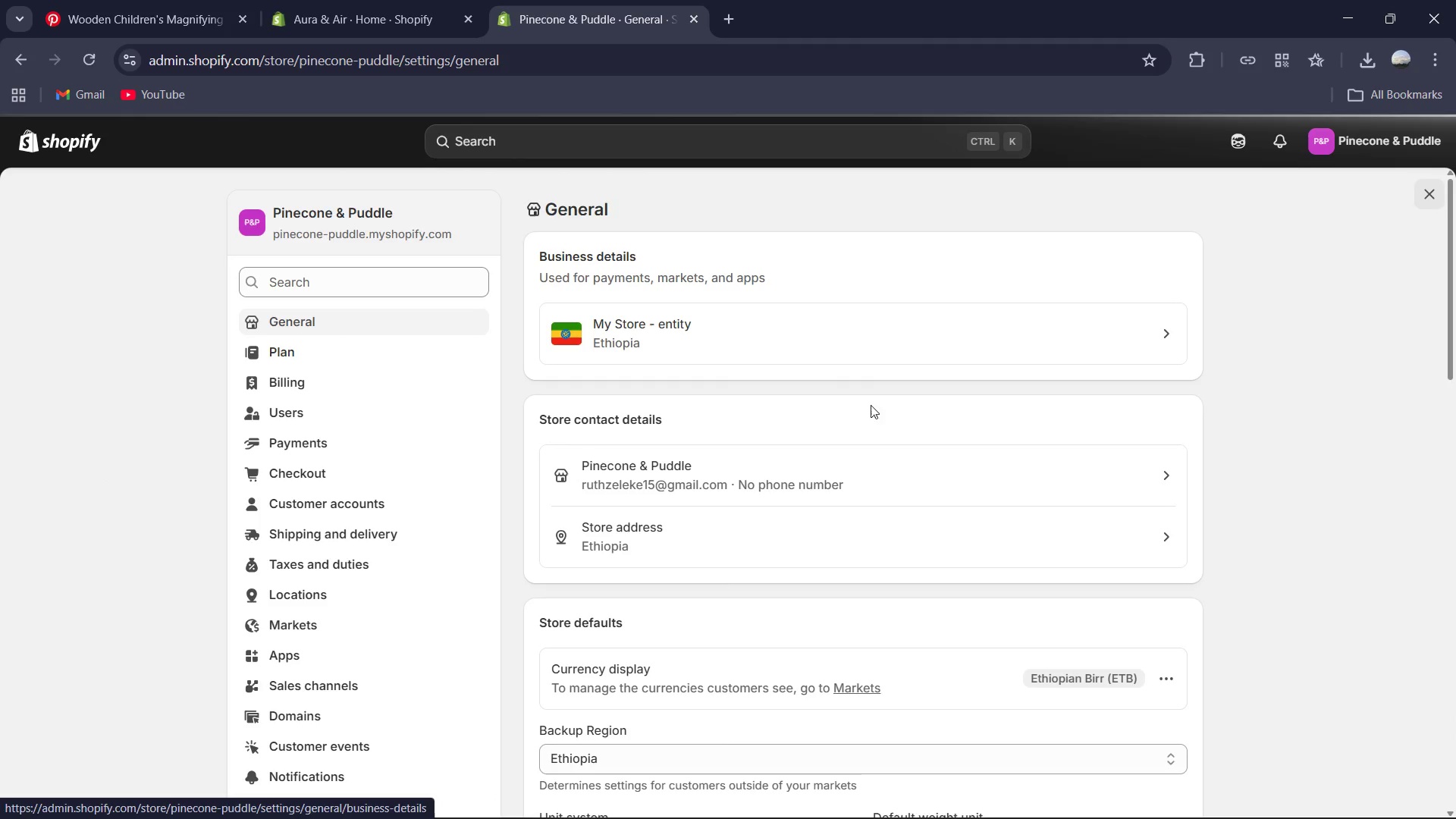 
scroll: coordinate [887, 412], scroll_direction: down, amount: 3.0
 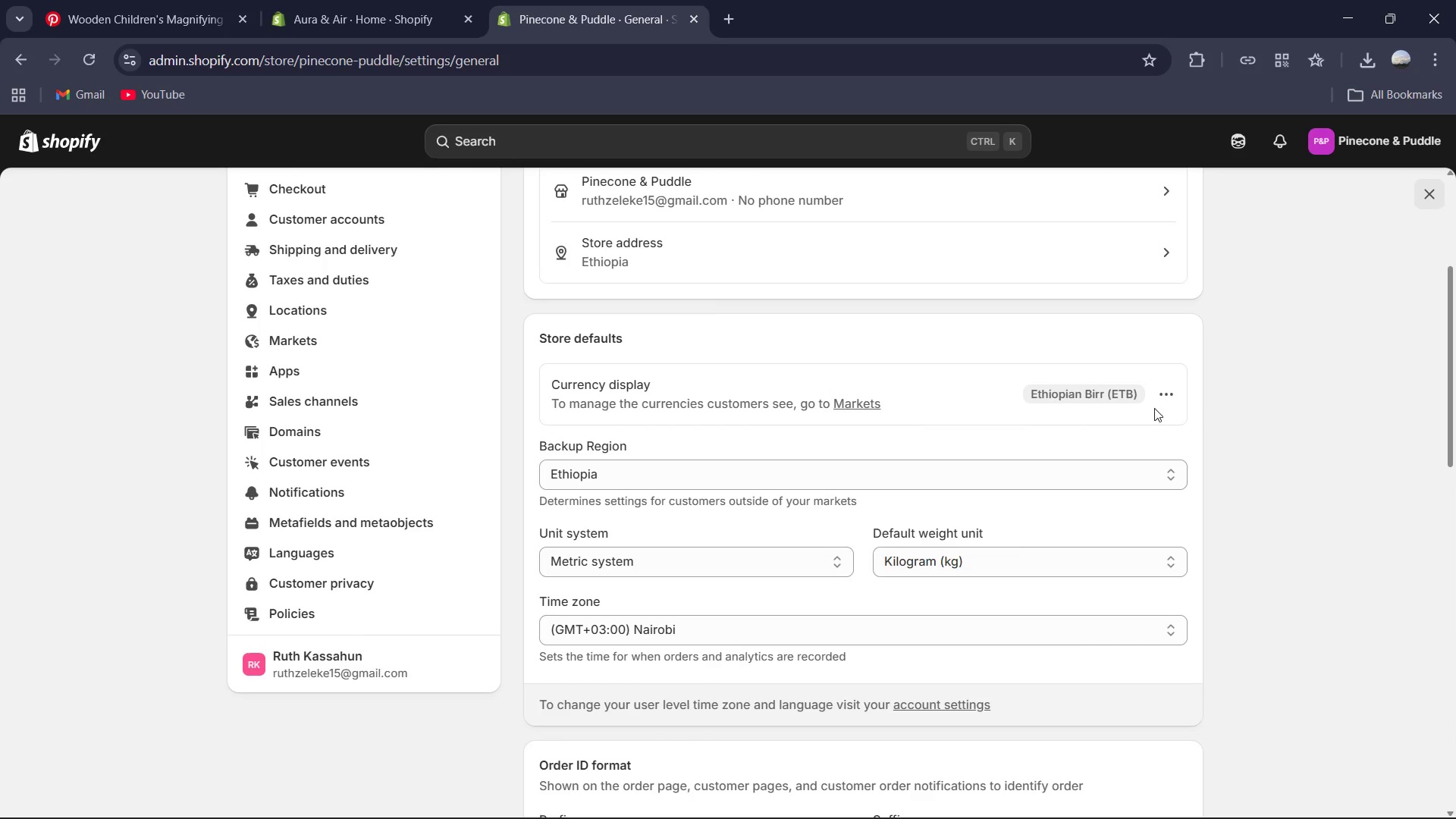 
left_click([1175, 397])
 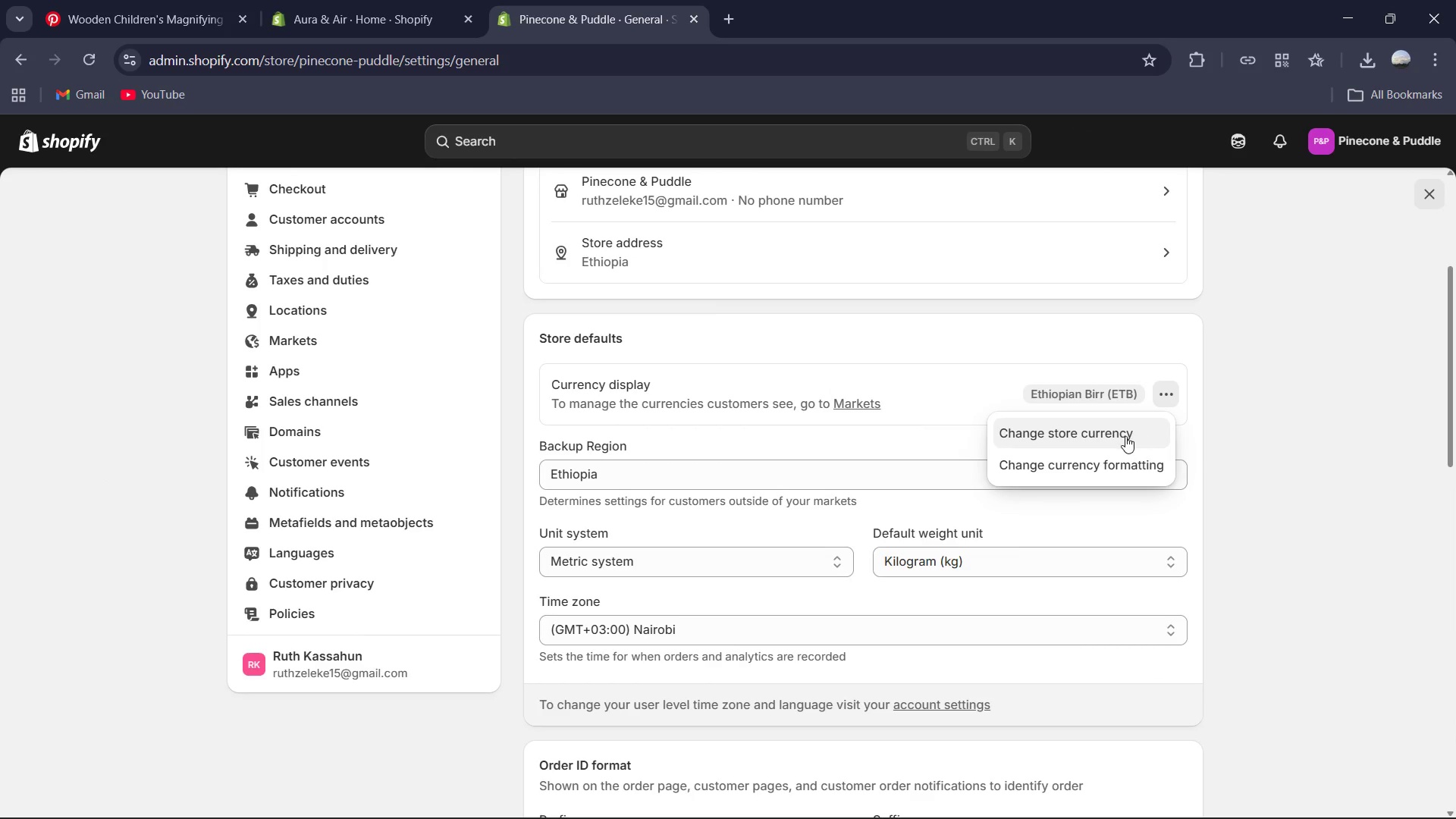 
left_click([1122, 436])
 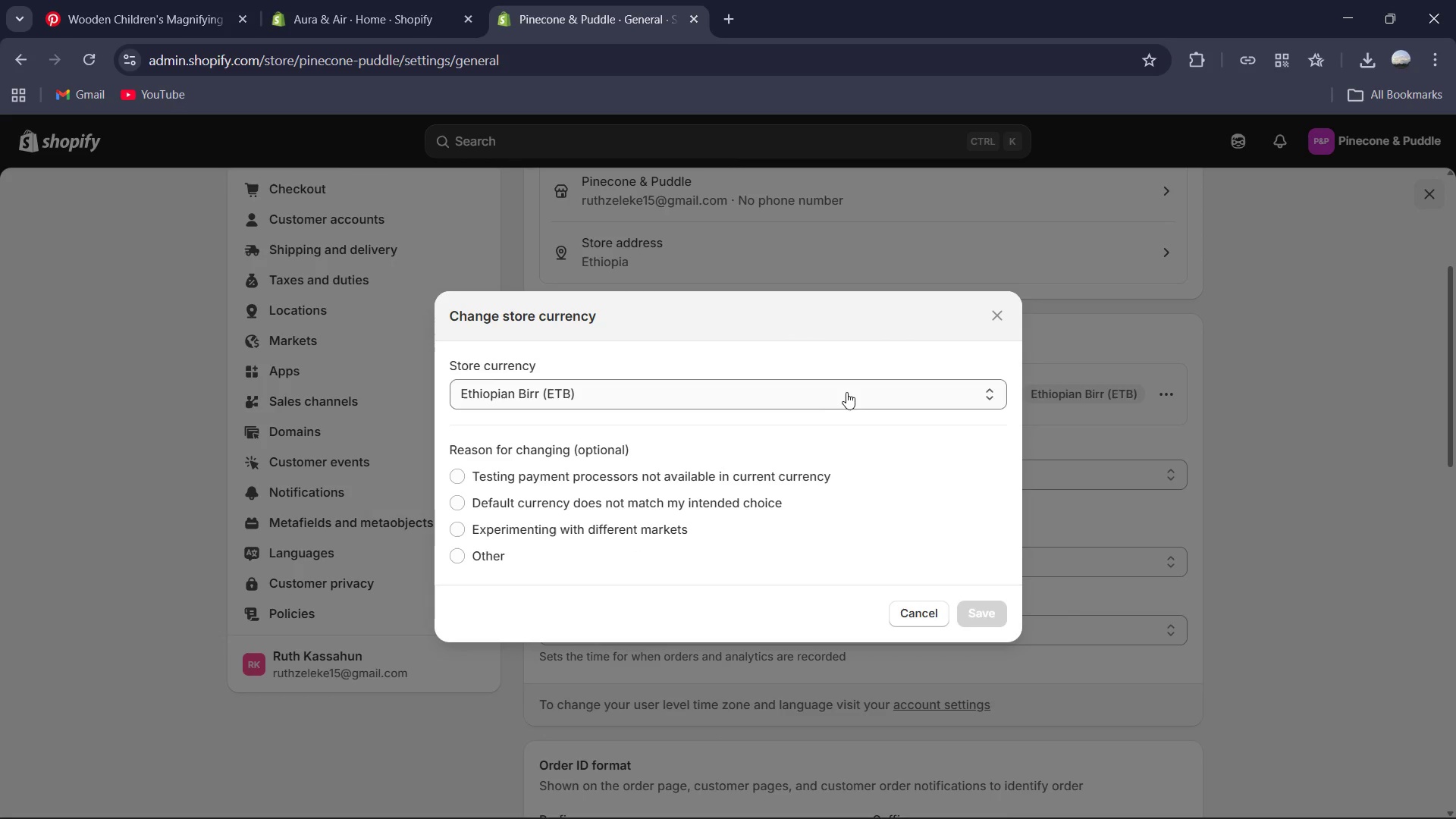 
left_click([839, 392])
 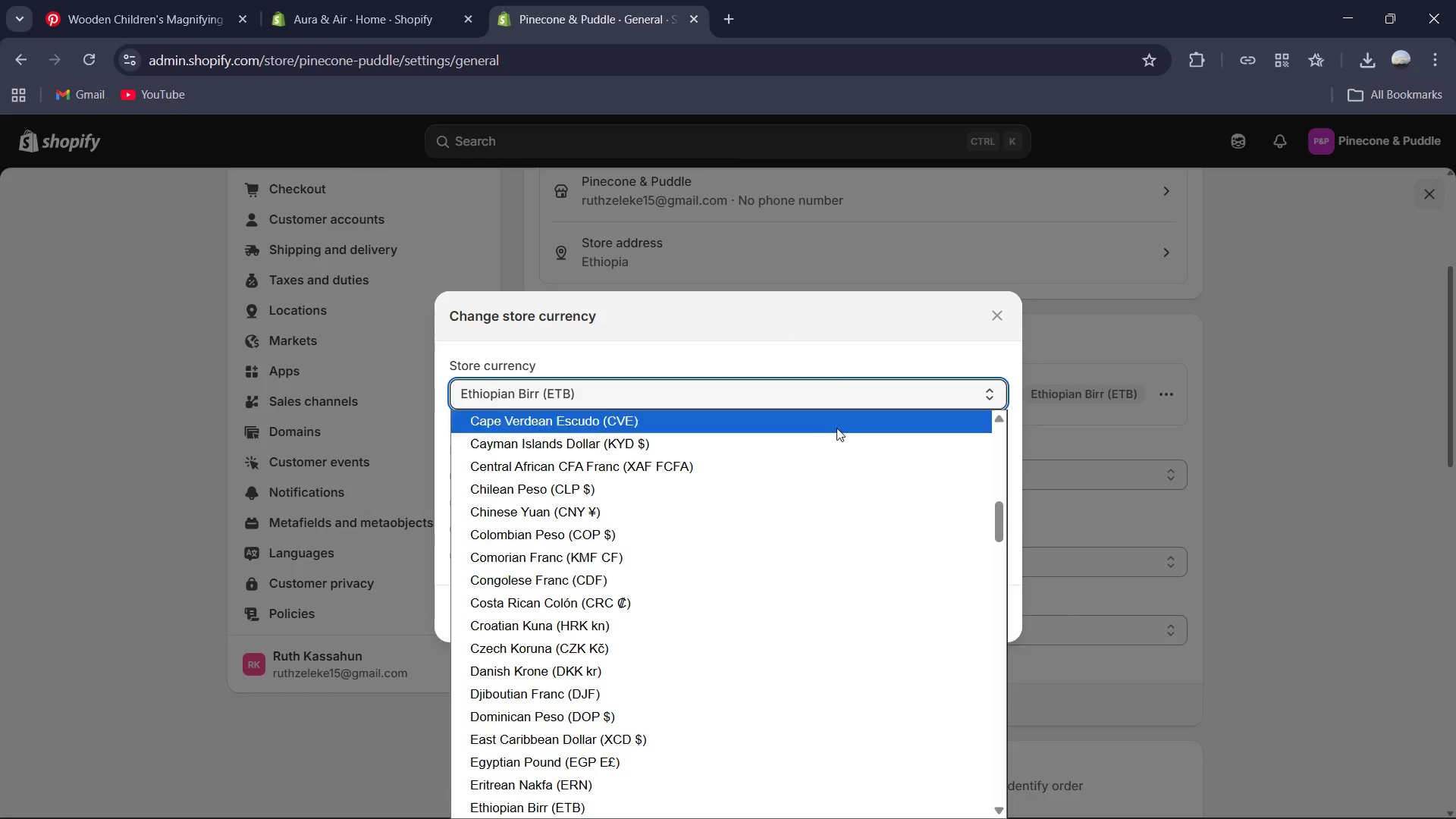 
scroll: coordinate [828, 457], scroll_direction: up, amount: 7.0
 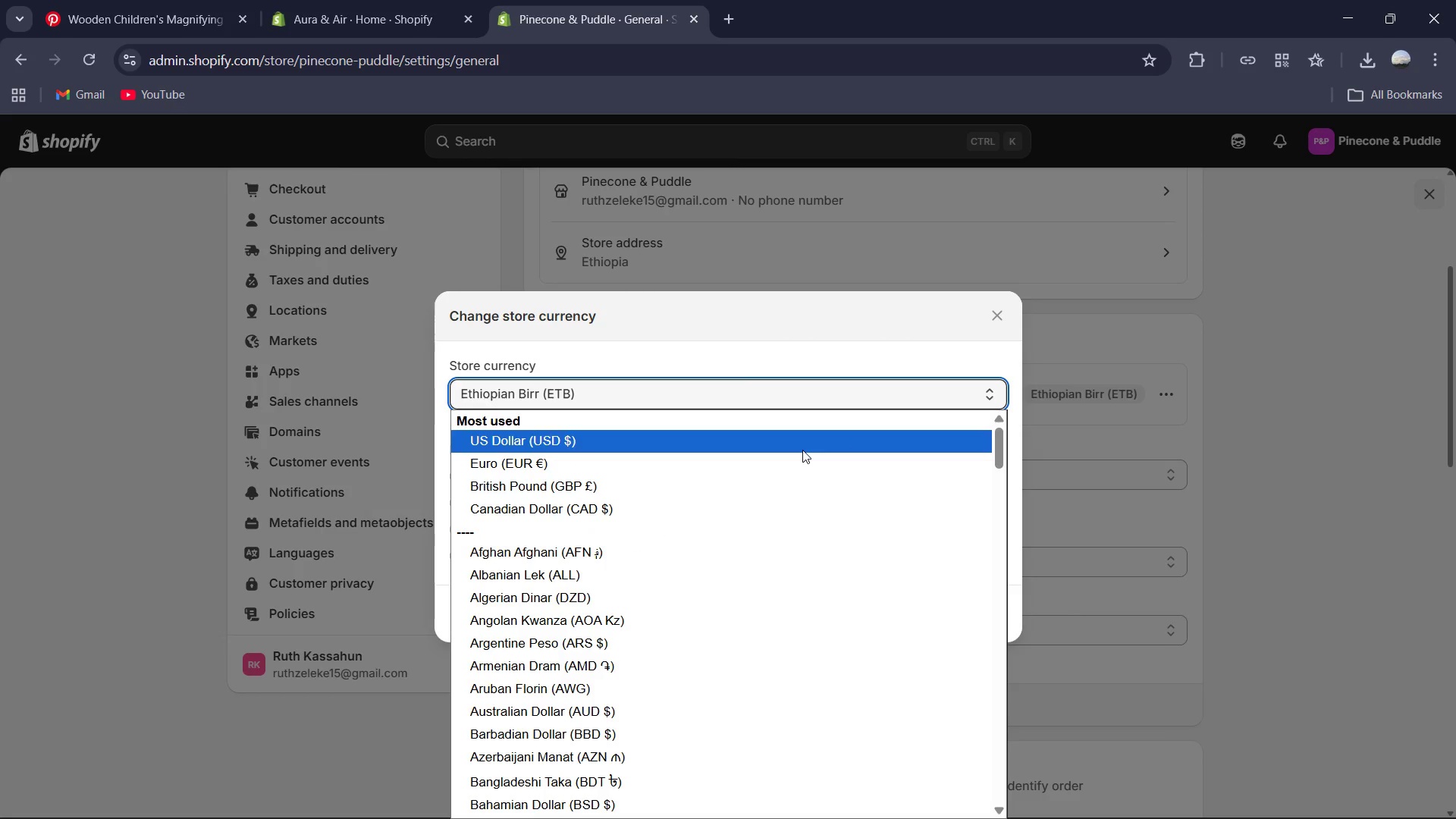 
left_click([802, 450])
 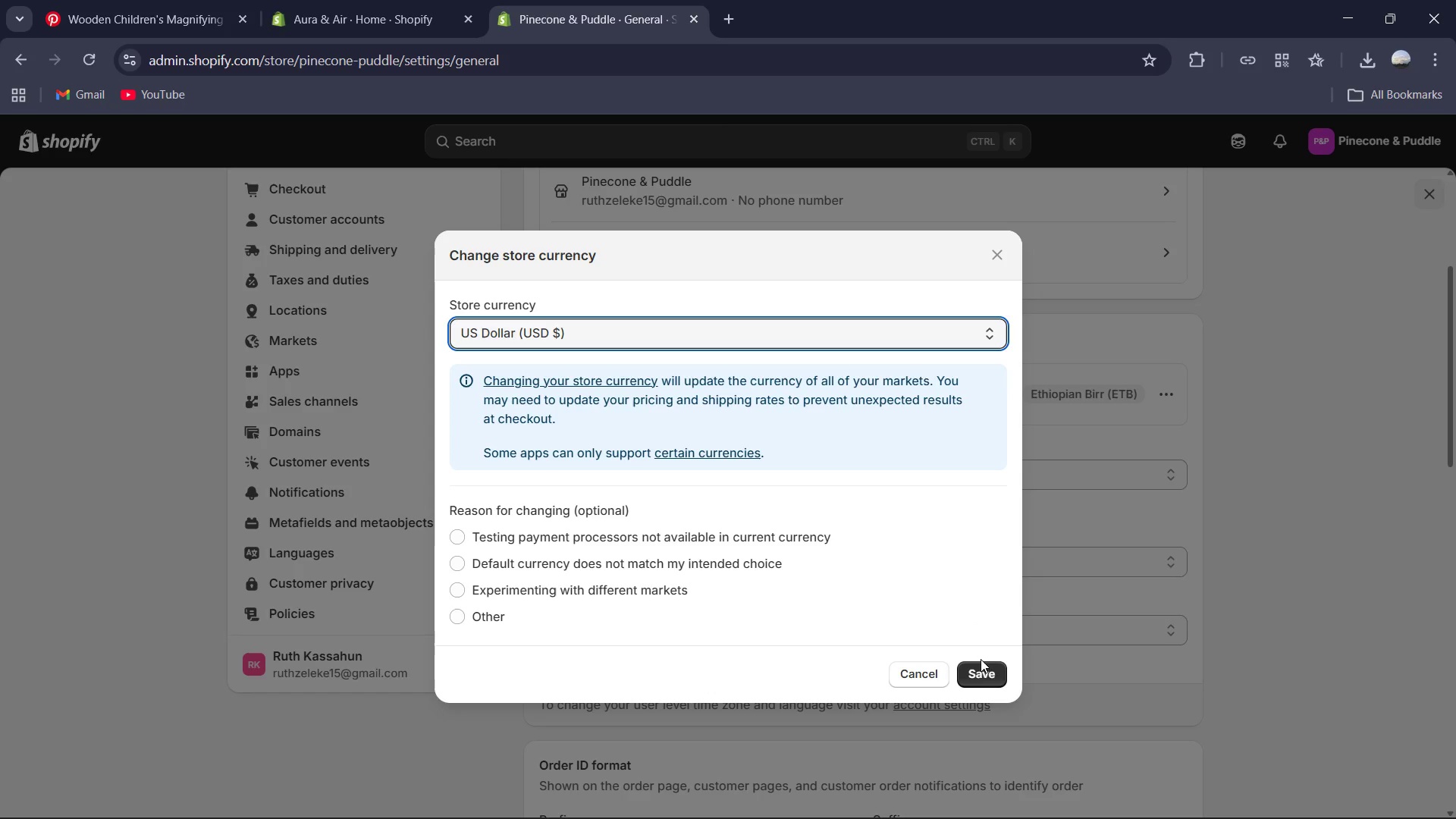 
left_click([980, 668])
 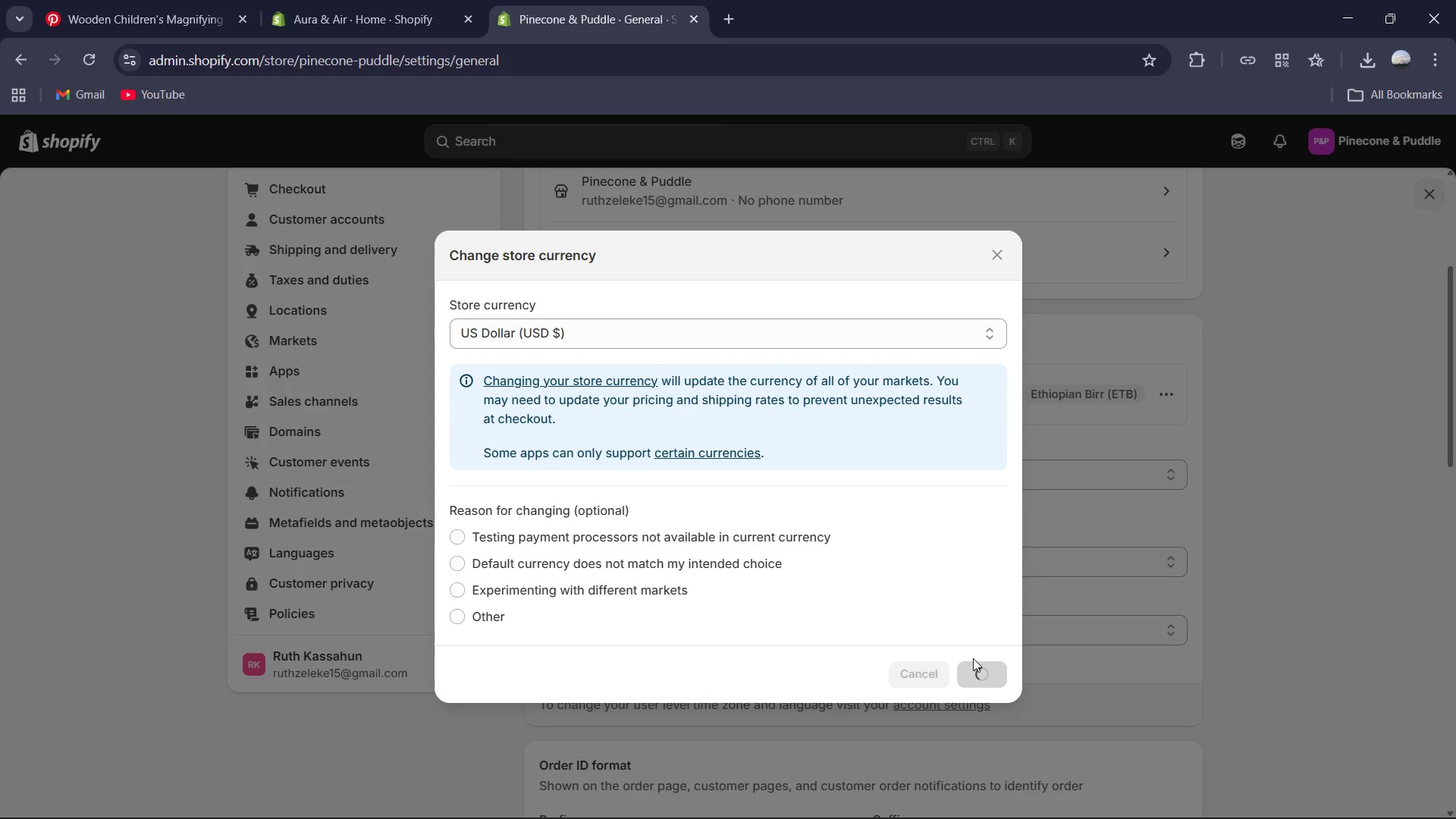 
mouse_move([965, 636])
 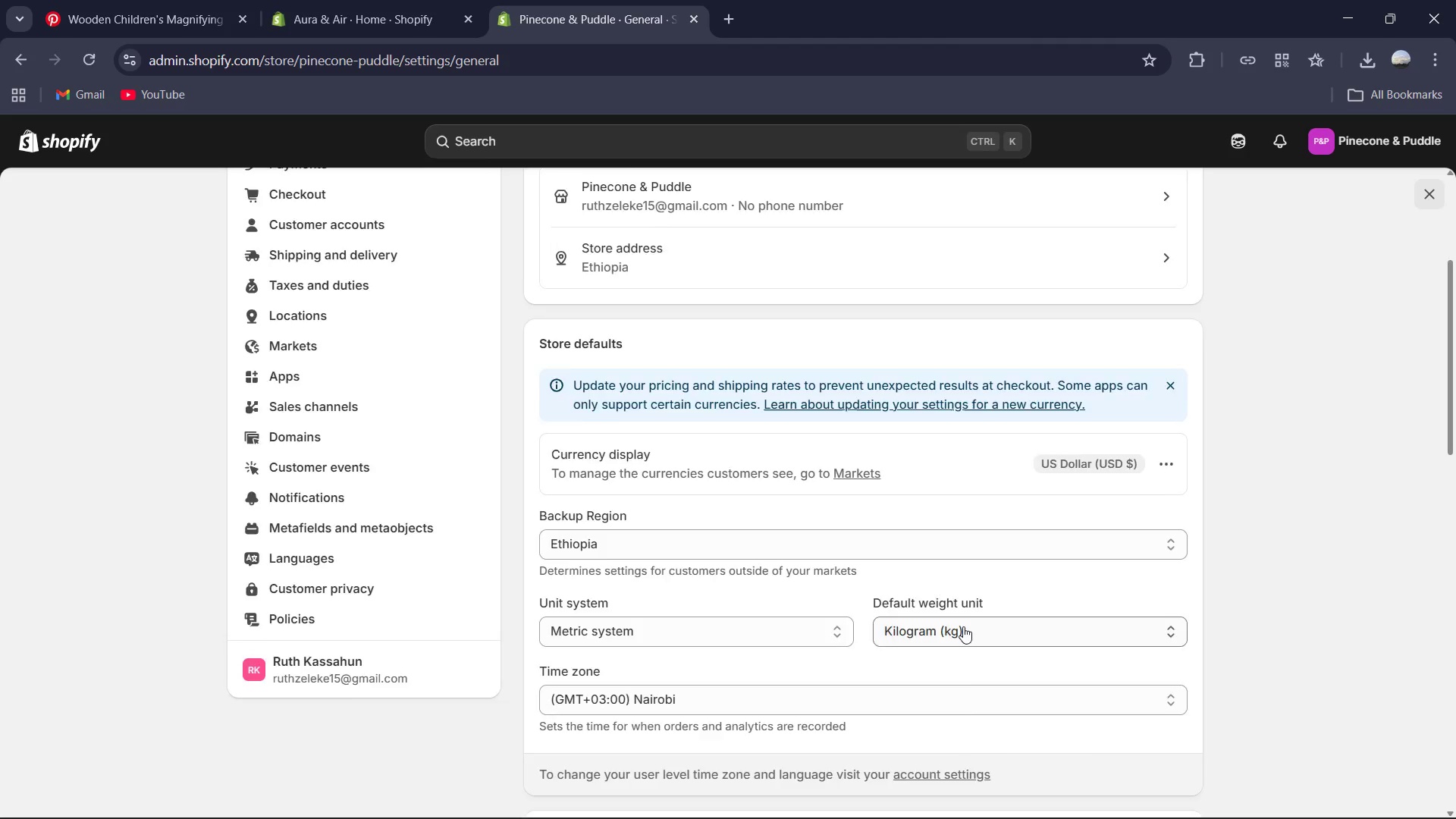 
scroll: coordinate [872, 602], scroll_direction: up, amount: 8.0
 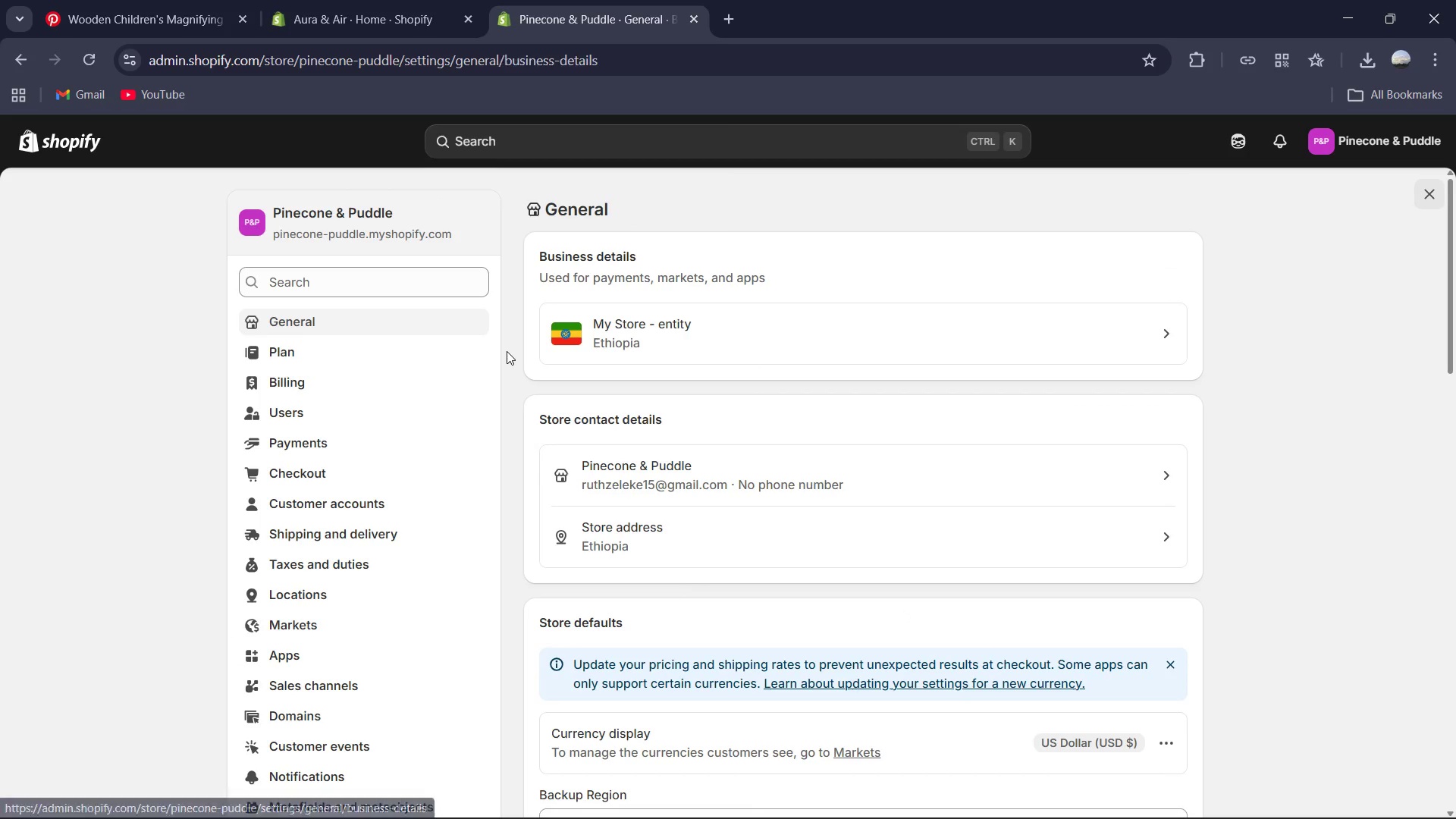 
left_click([601, 311])
 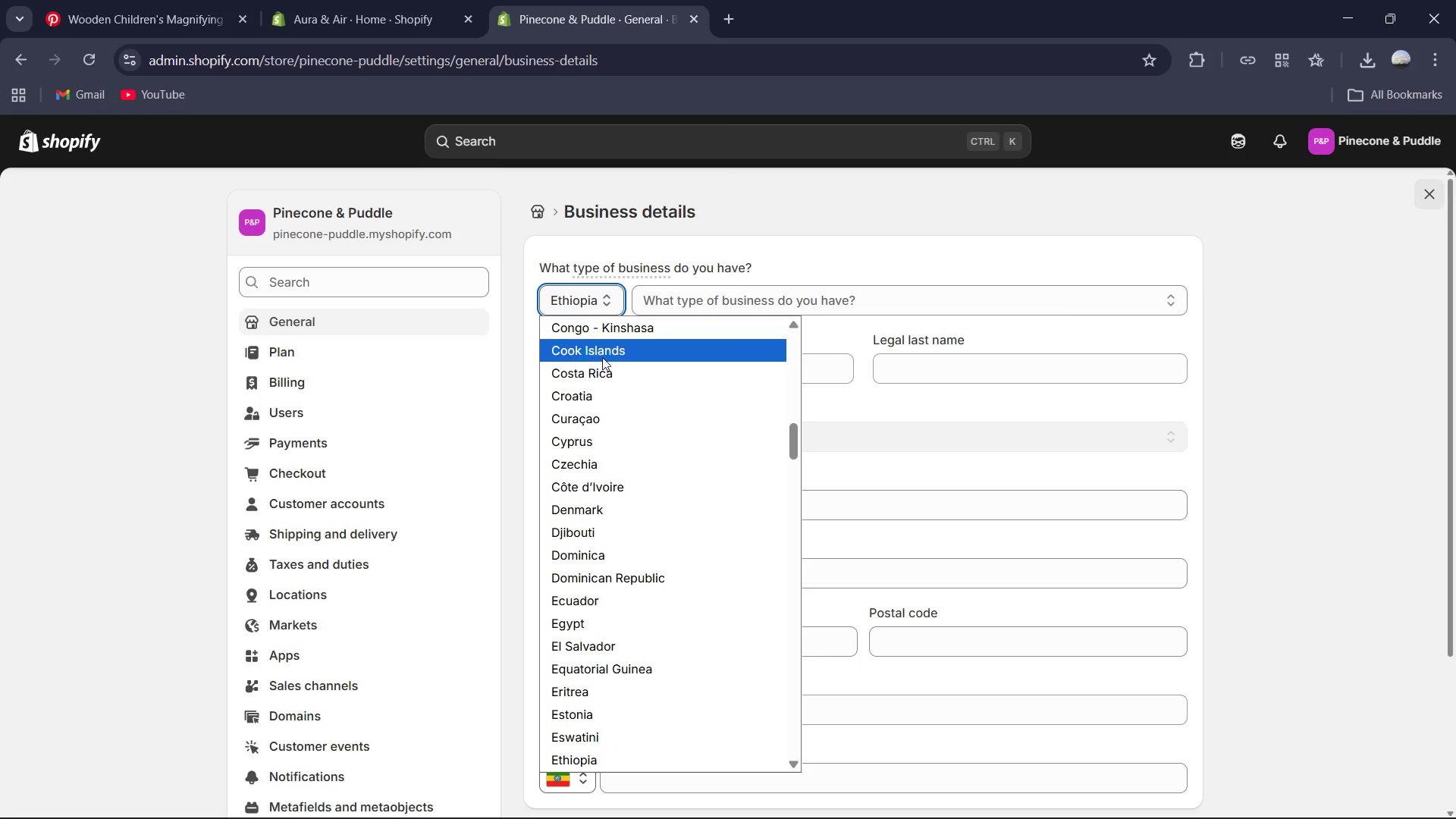 
key(U)
 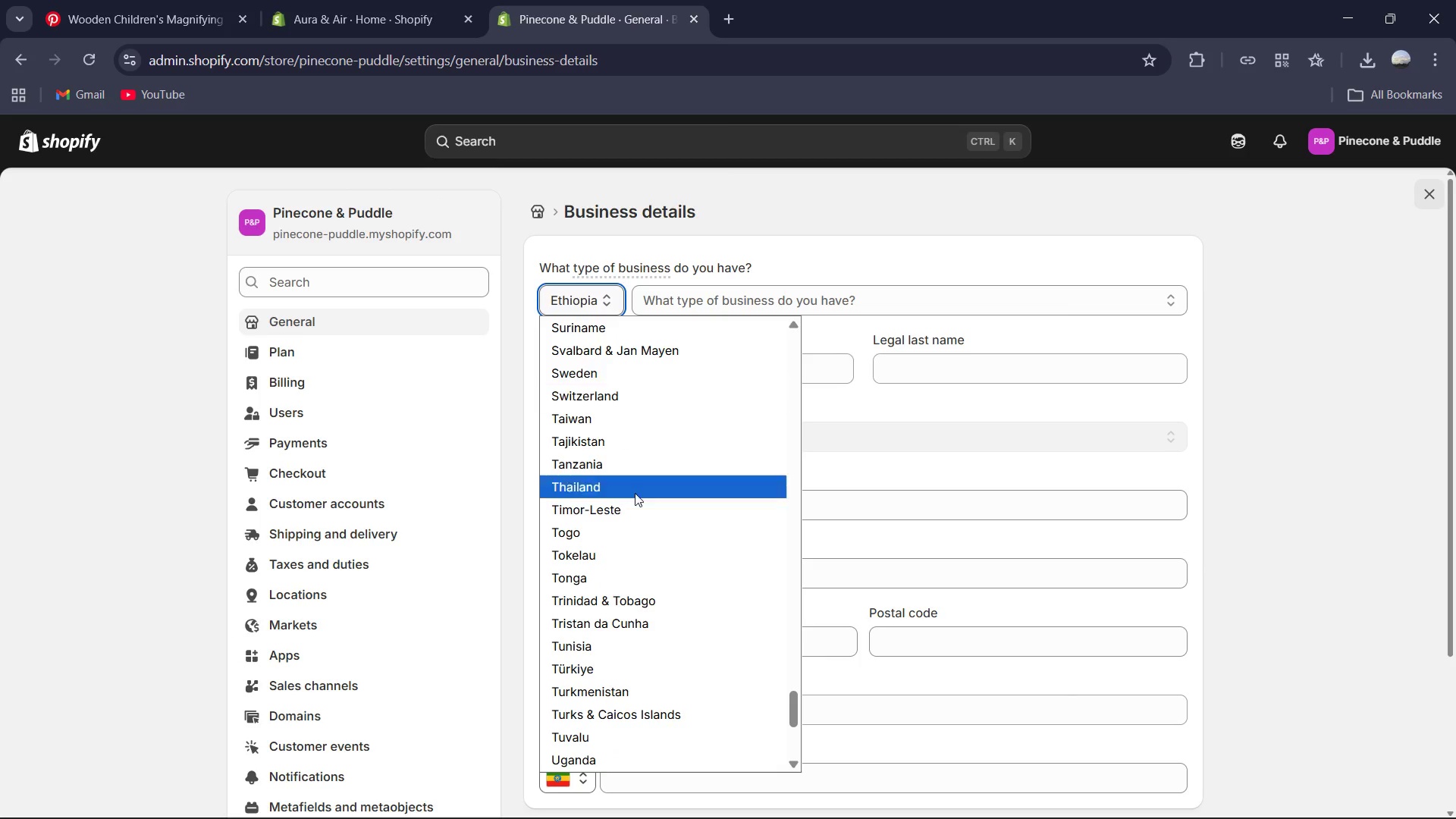 
scroll: coordinate [638, 519], scroll_direction: down, amount: 5.0
 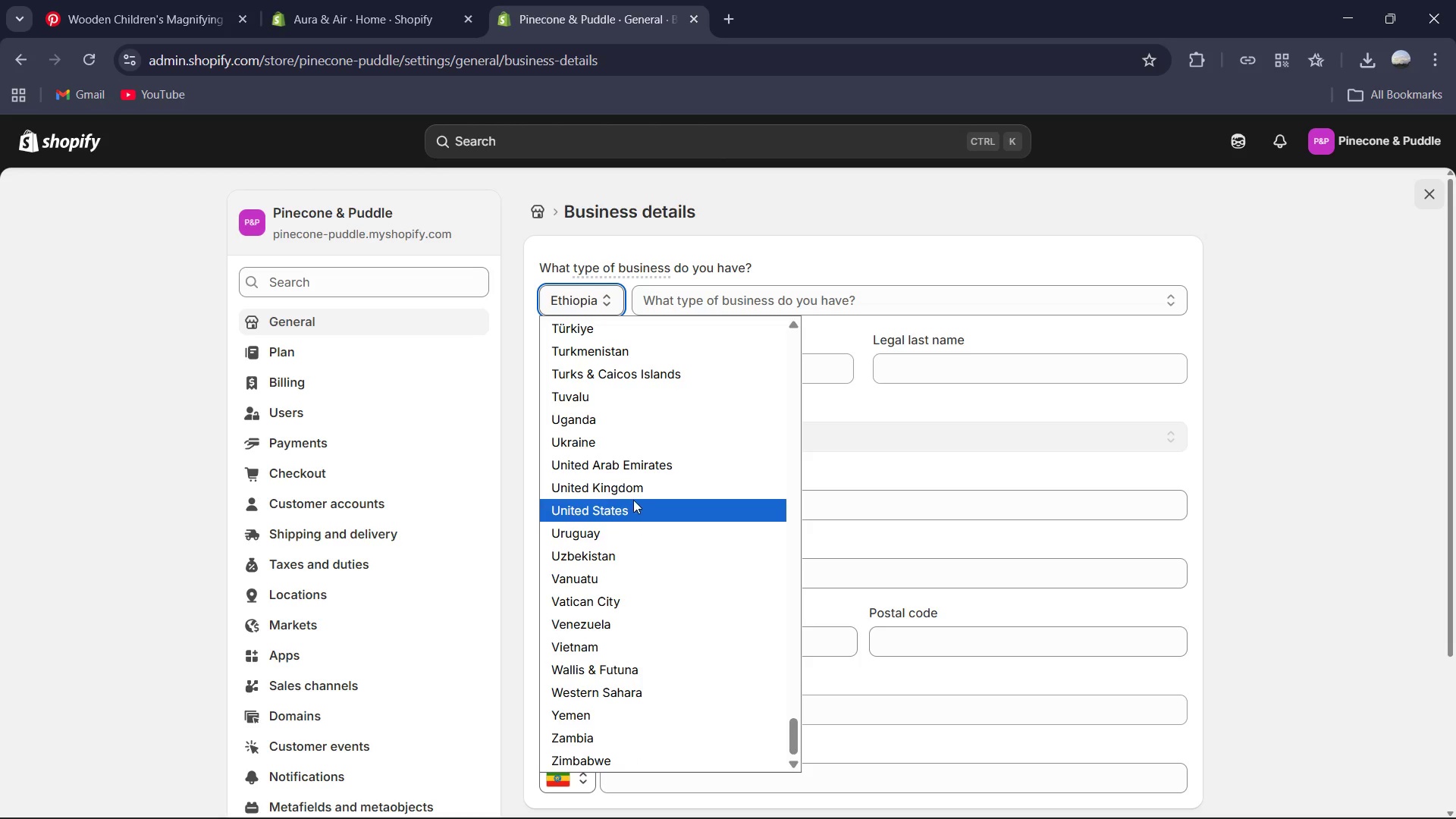 
left_click([633, 509])
 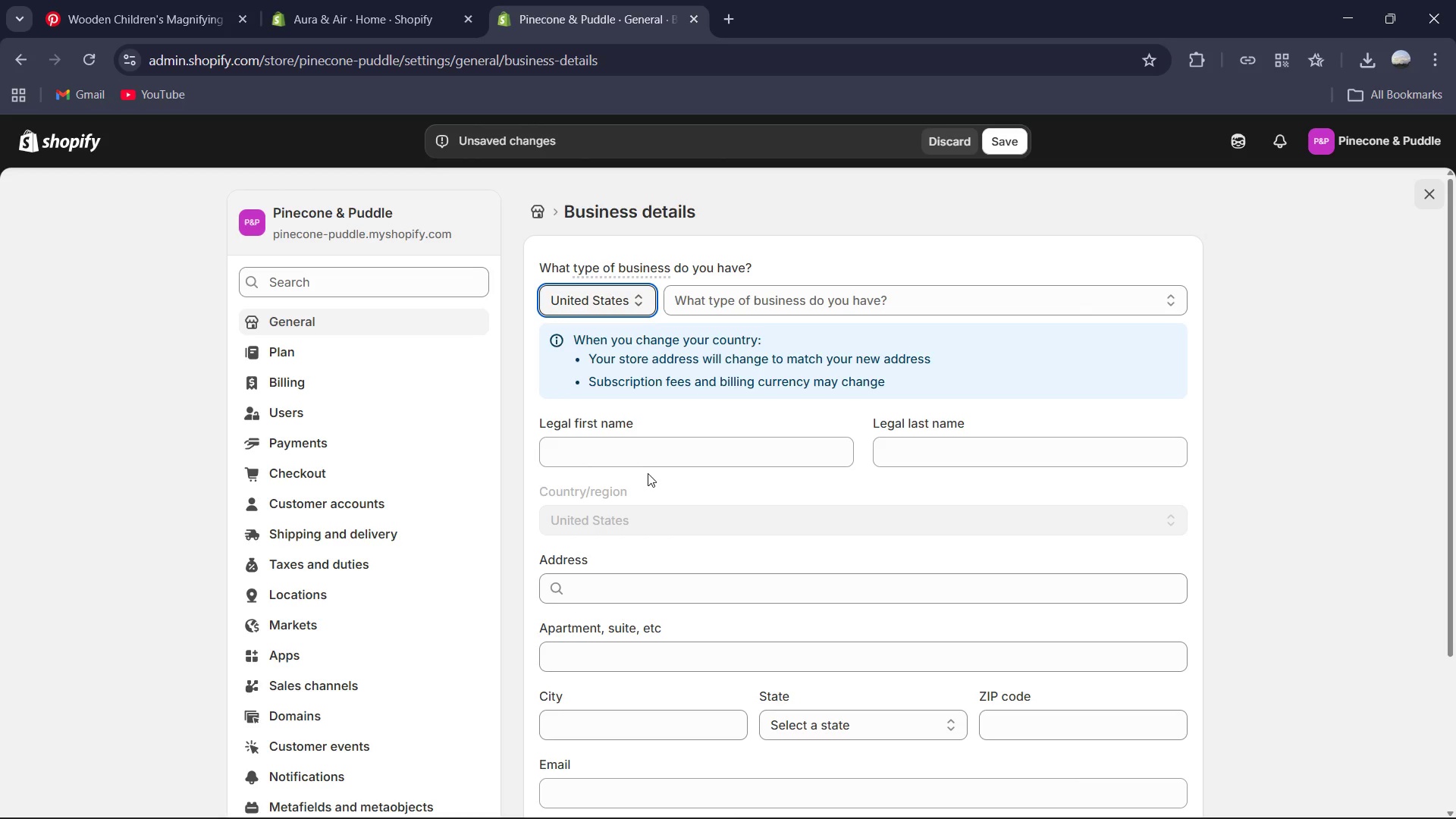 
left_click([644, 453])
 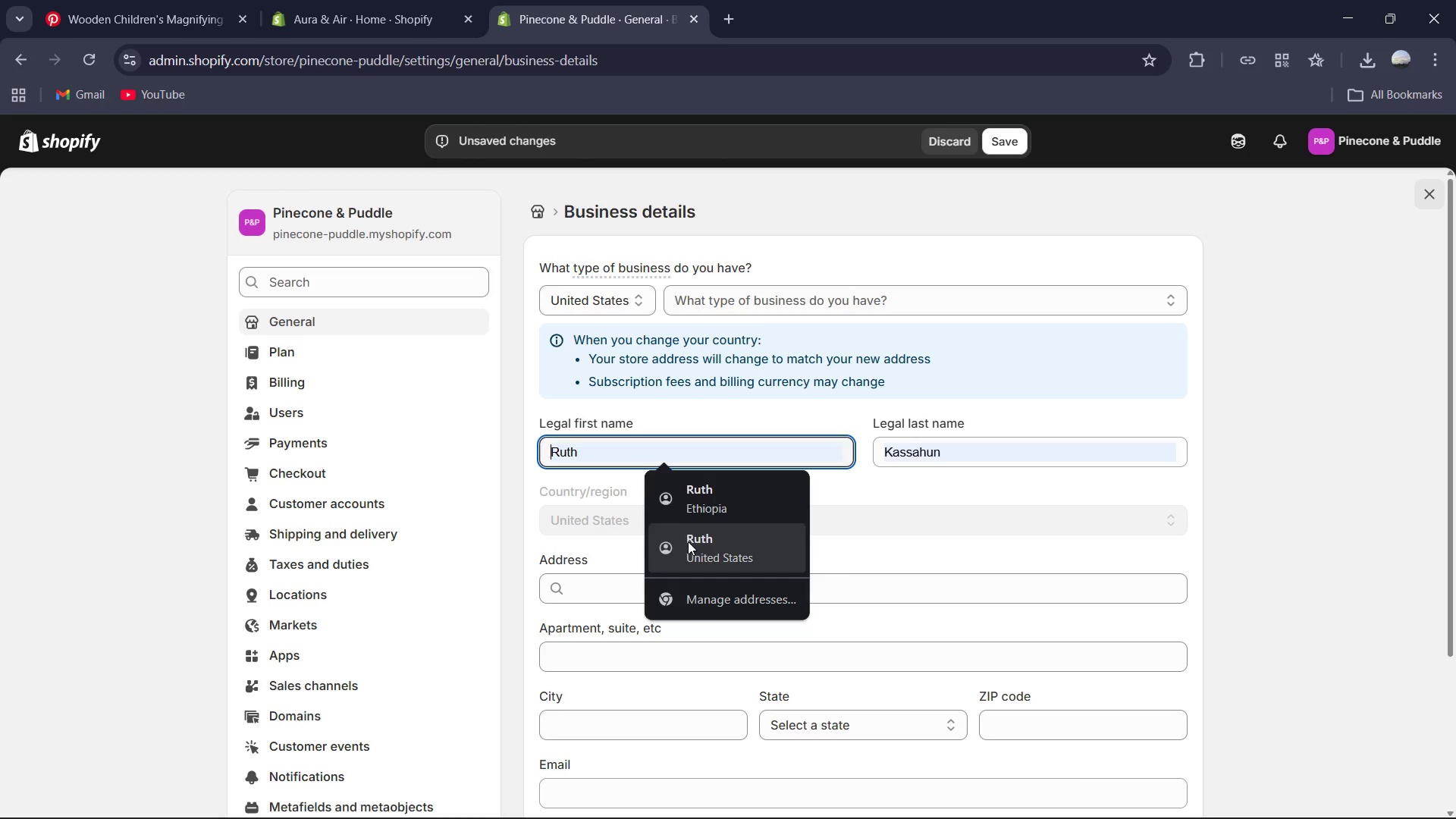 
left_click([688, 541])
 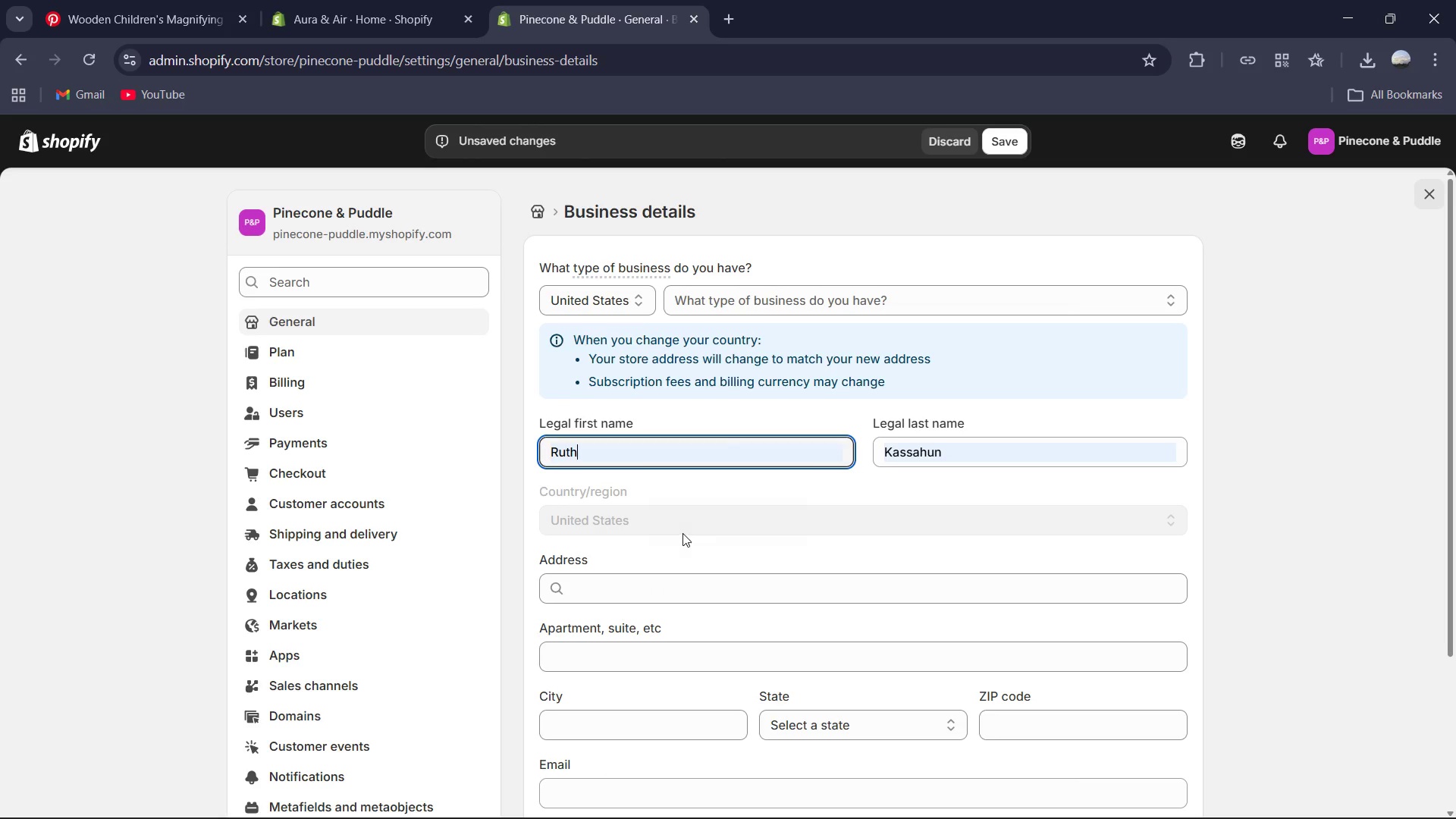 
scroll: coordinate [682, 533], scroll_direction: down, amount: 3.0
 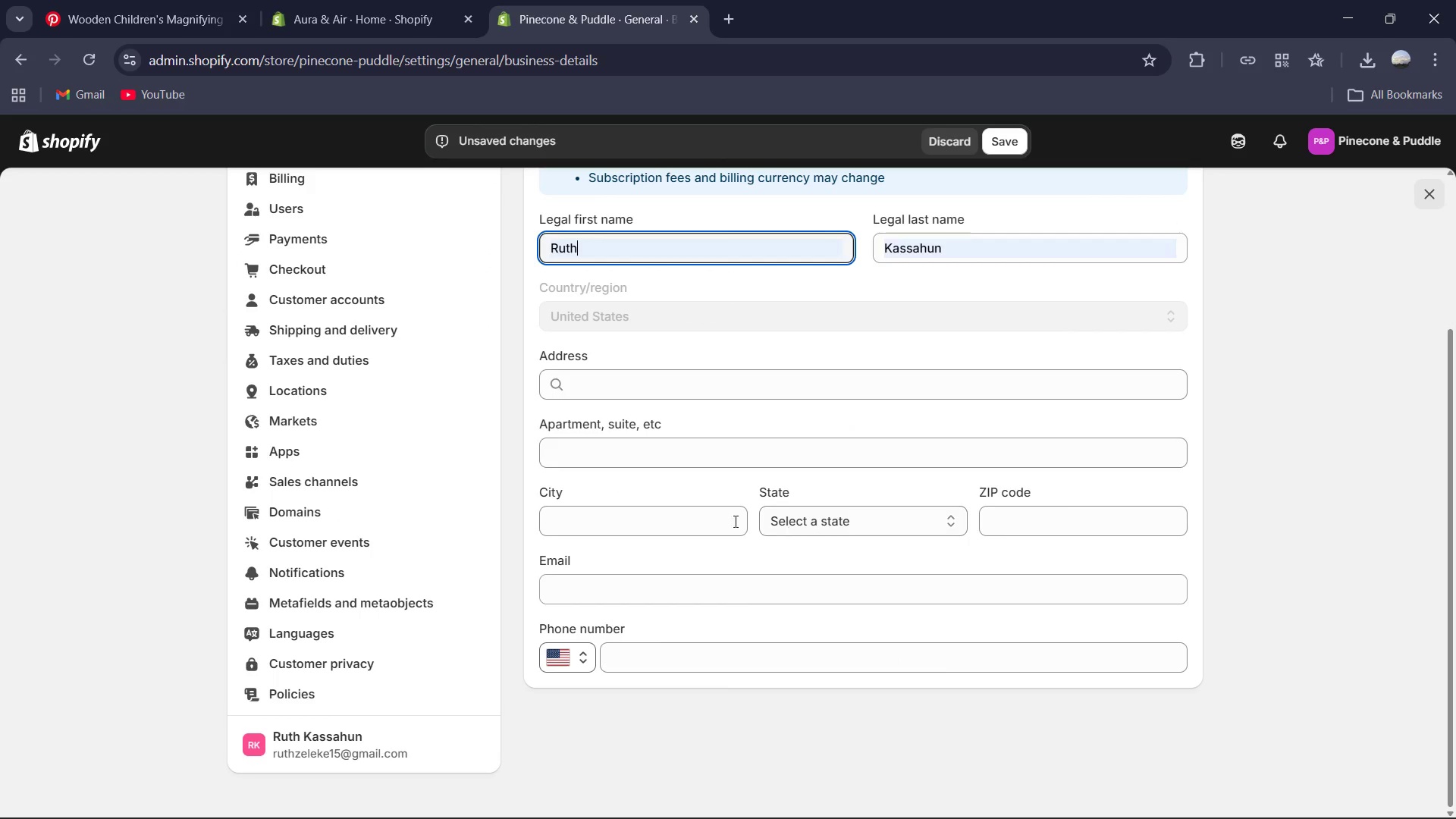 
left_click([684, 519])
 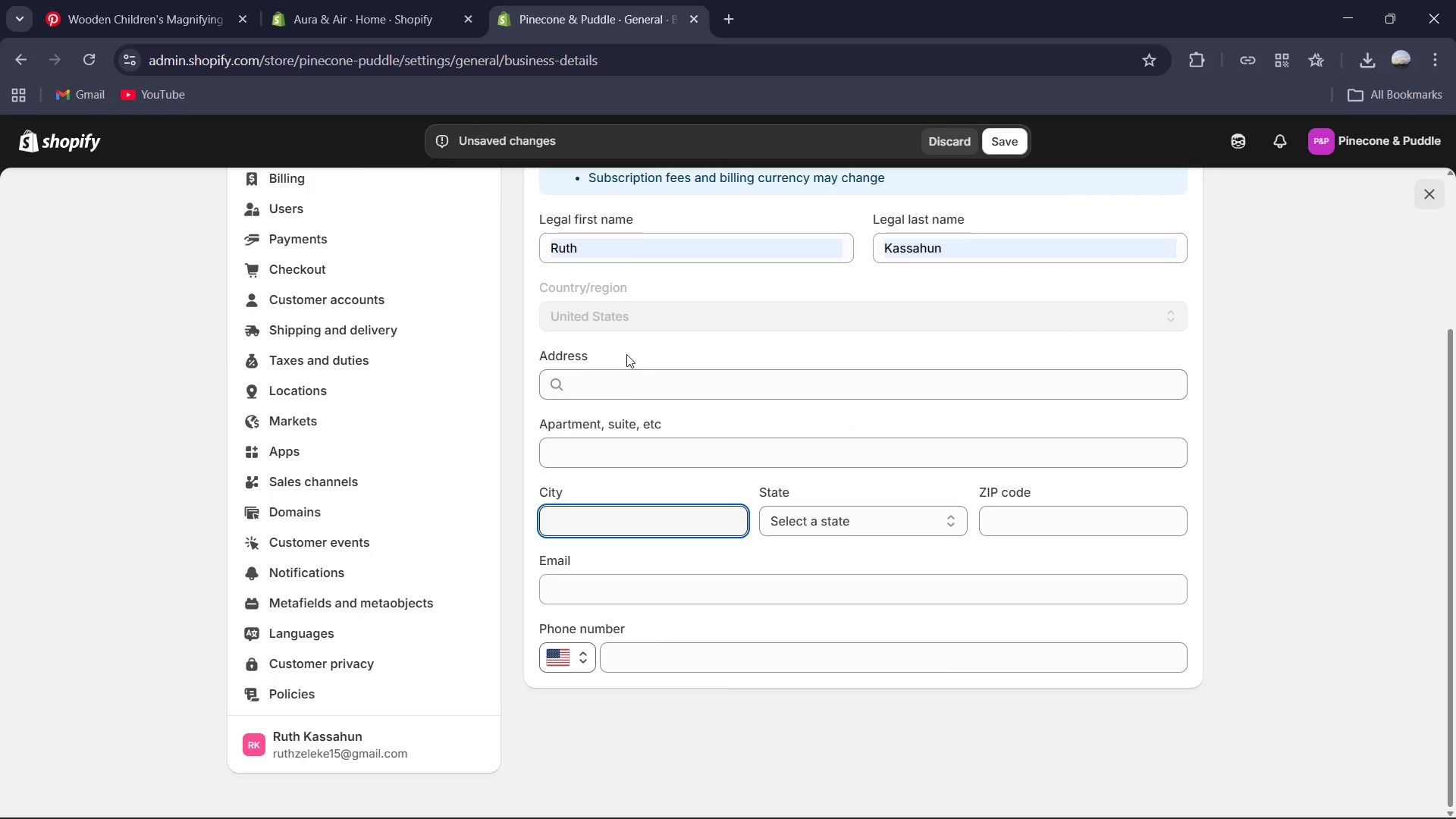 
left_click([626, 390])
 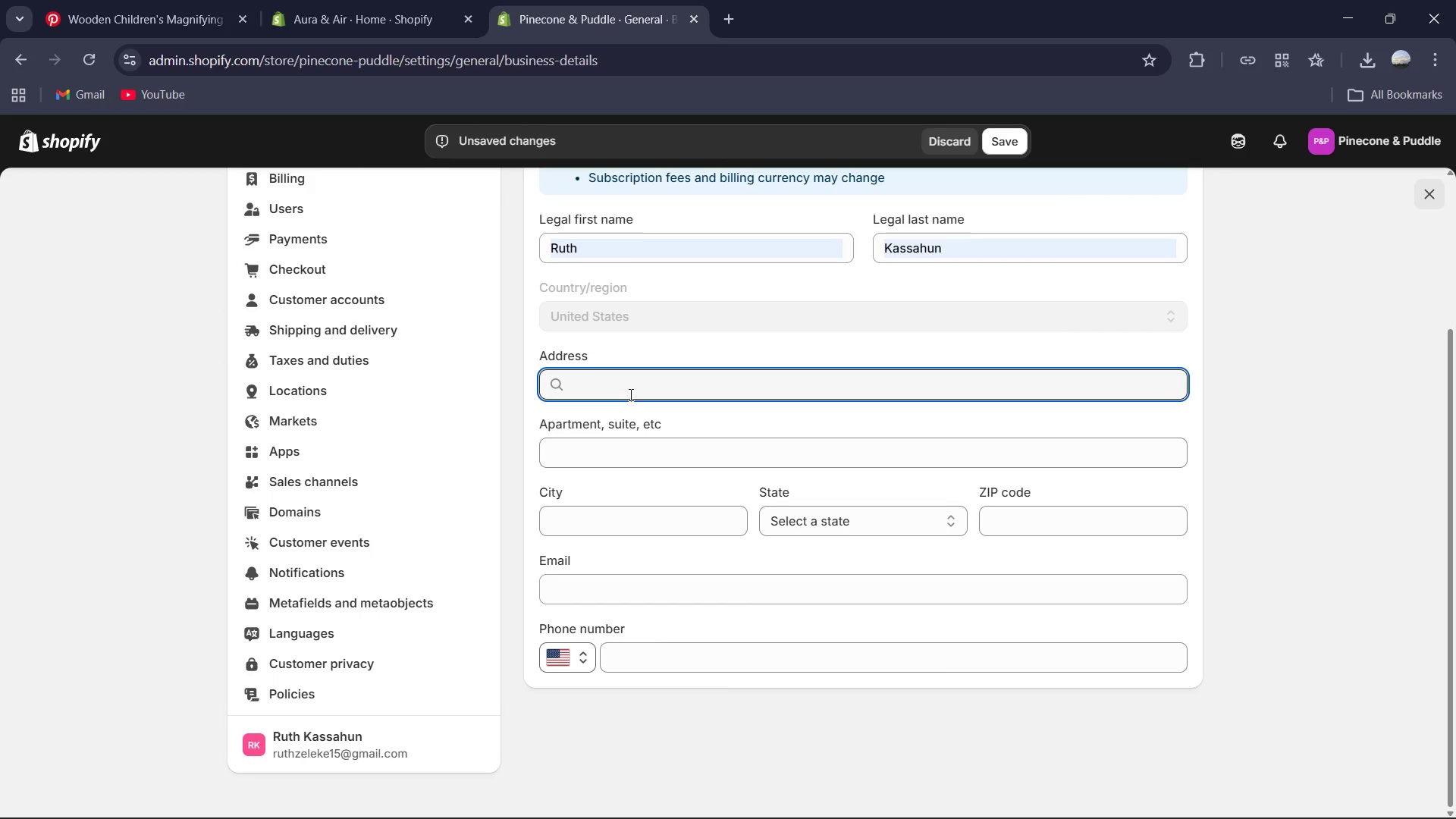 
type(131 Contiental )
key(Backspace)
key(Backspace)
key(Backspace)
 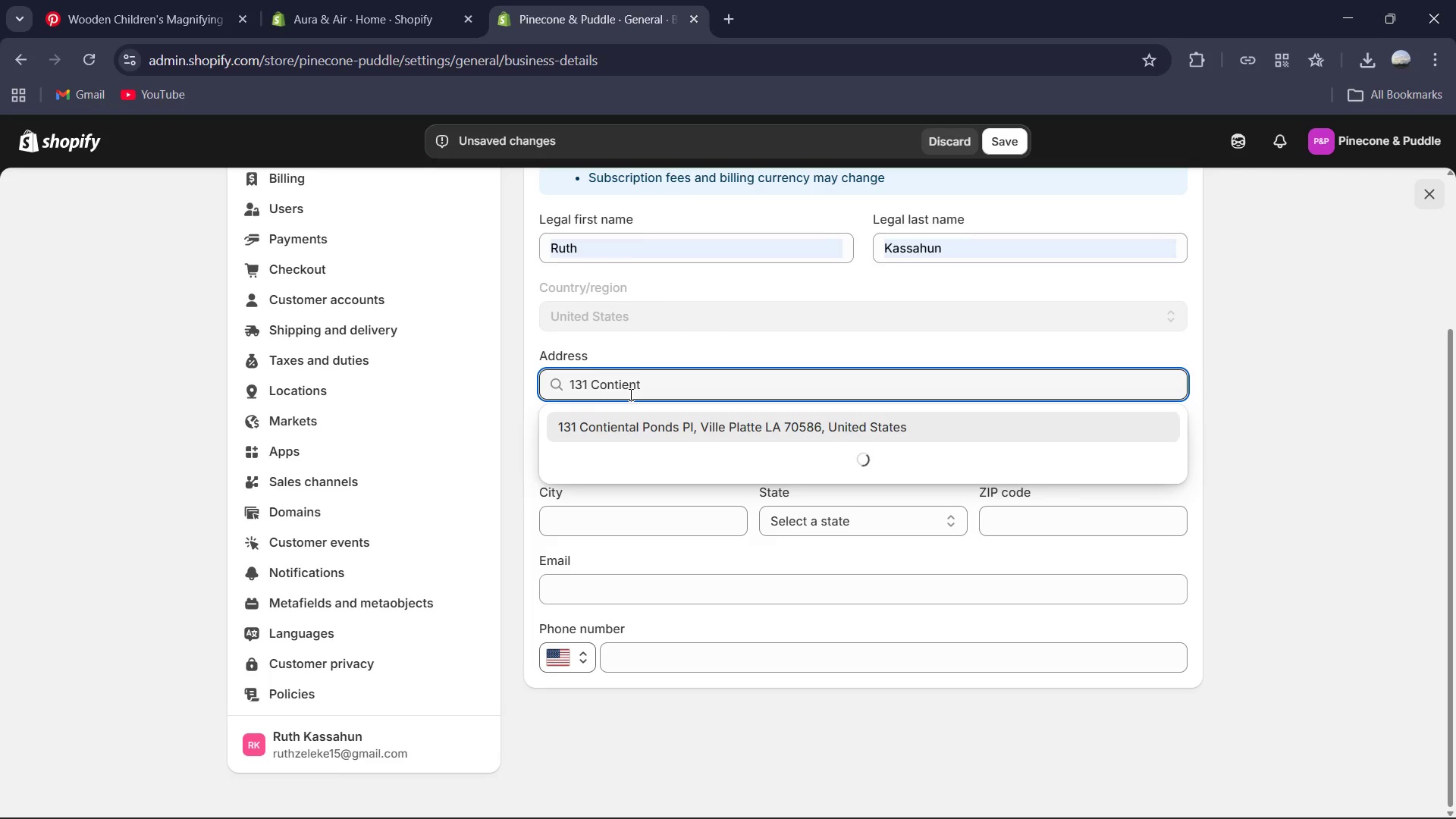 
wait(7.02)
 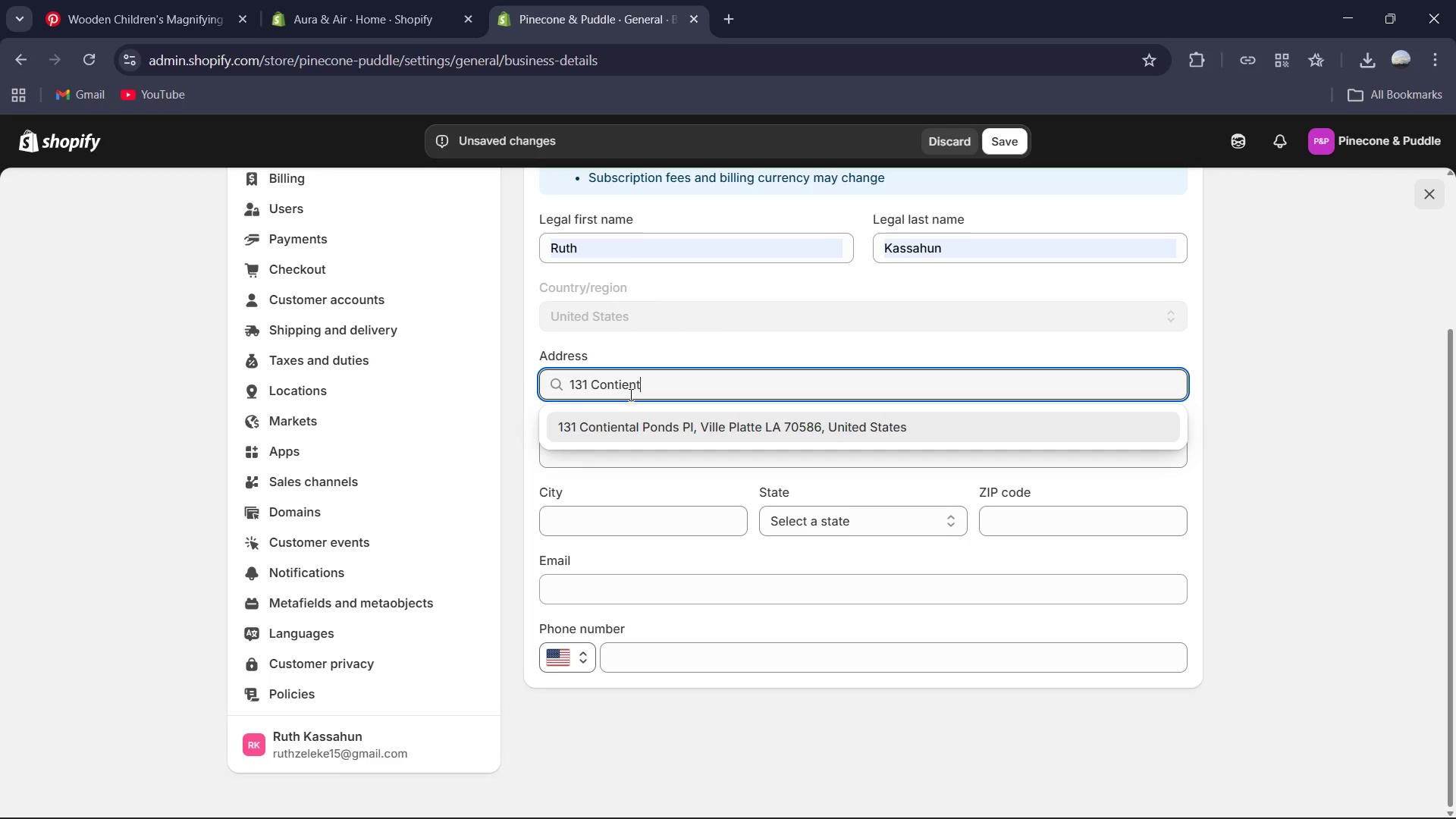 
type(al )
 